 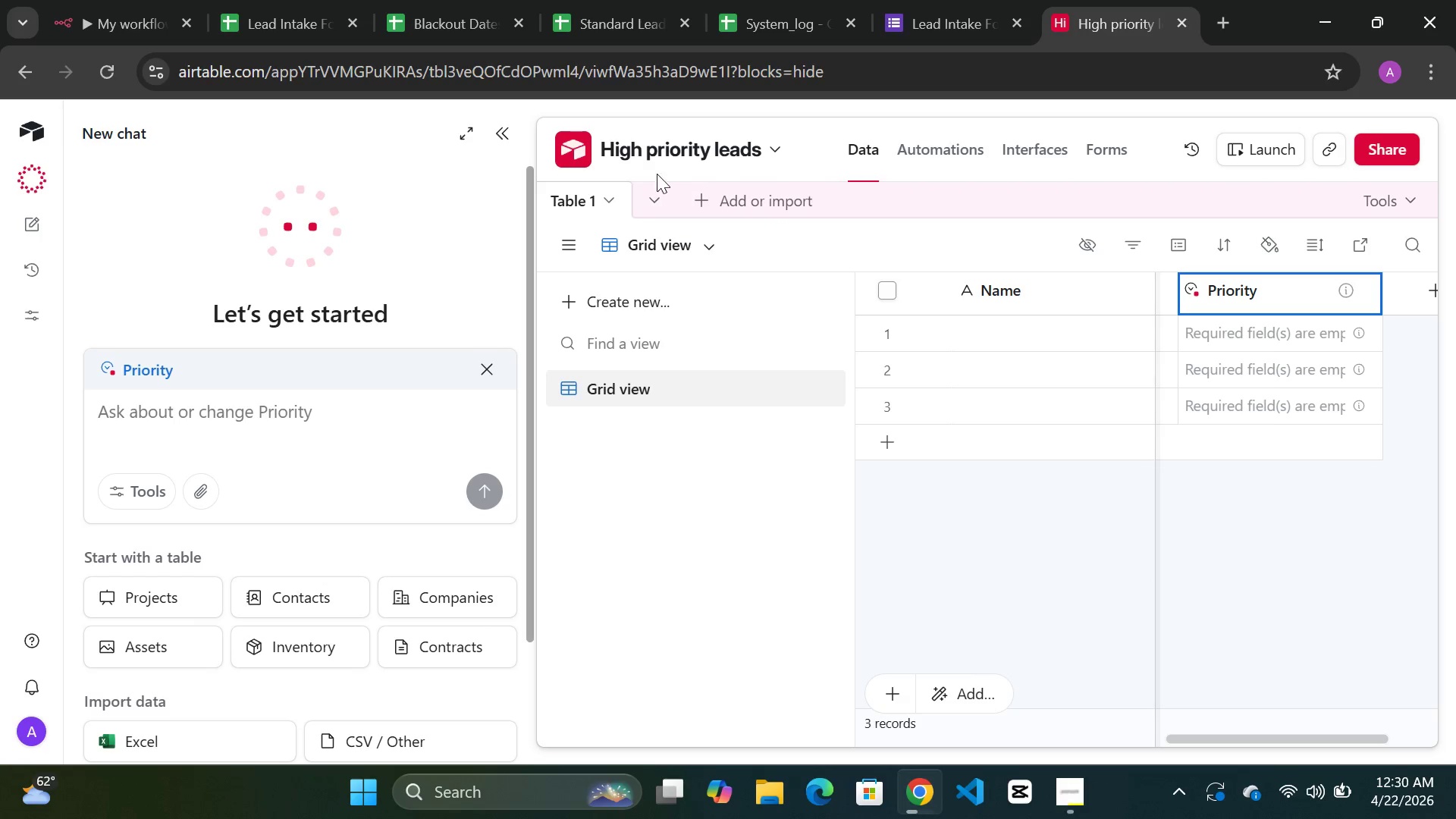 
left_click([1329, 149])
 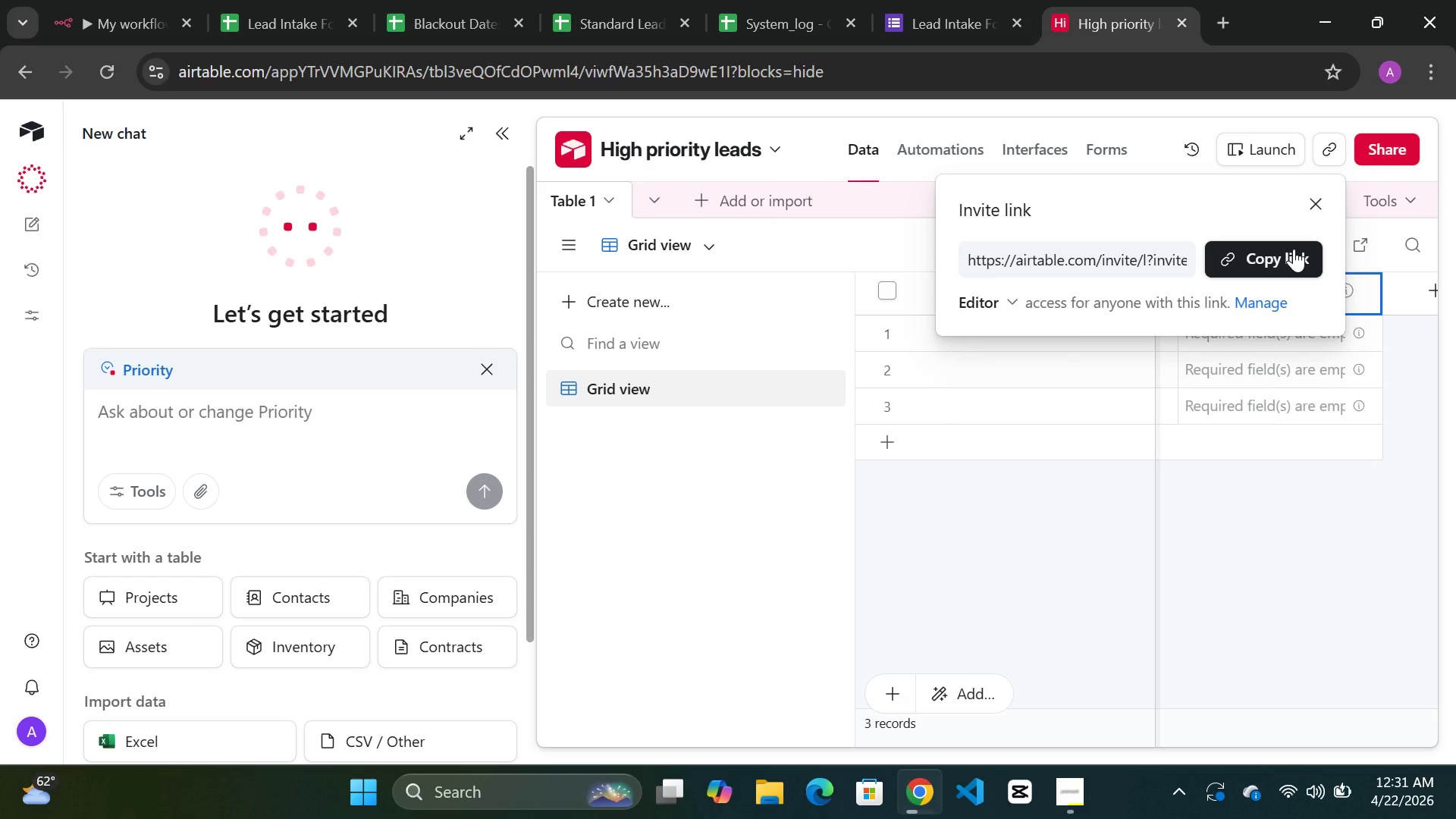 
wait(10.84)
 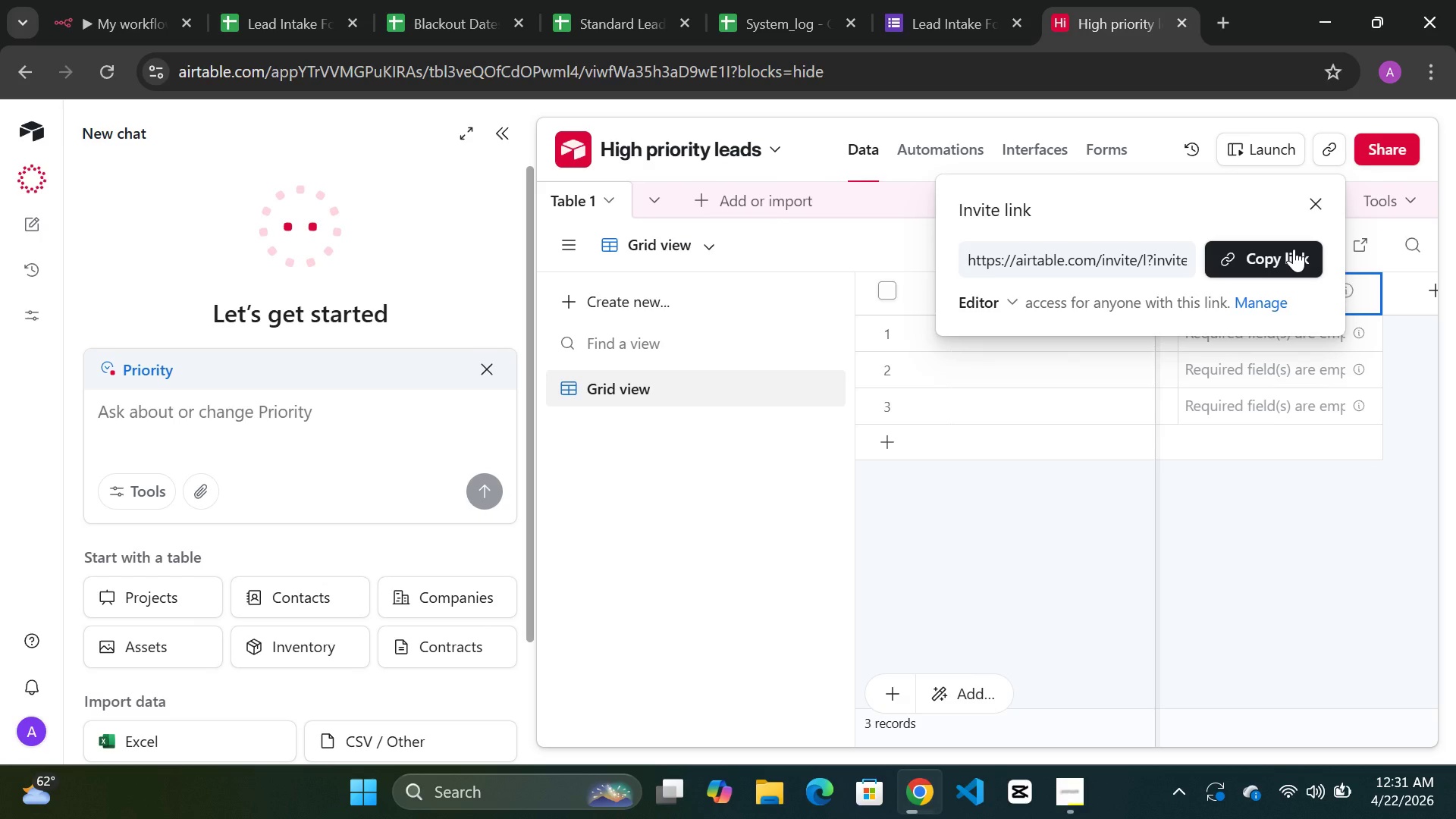 
left_click([108, 20])
 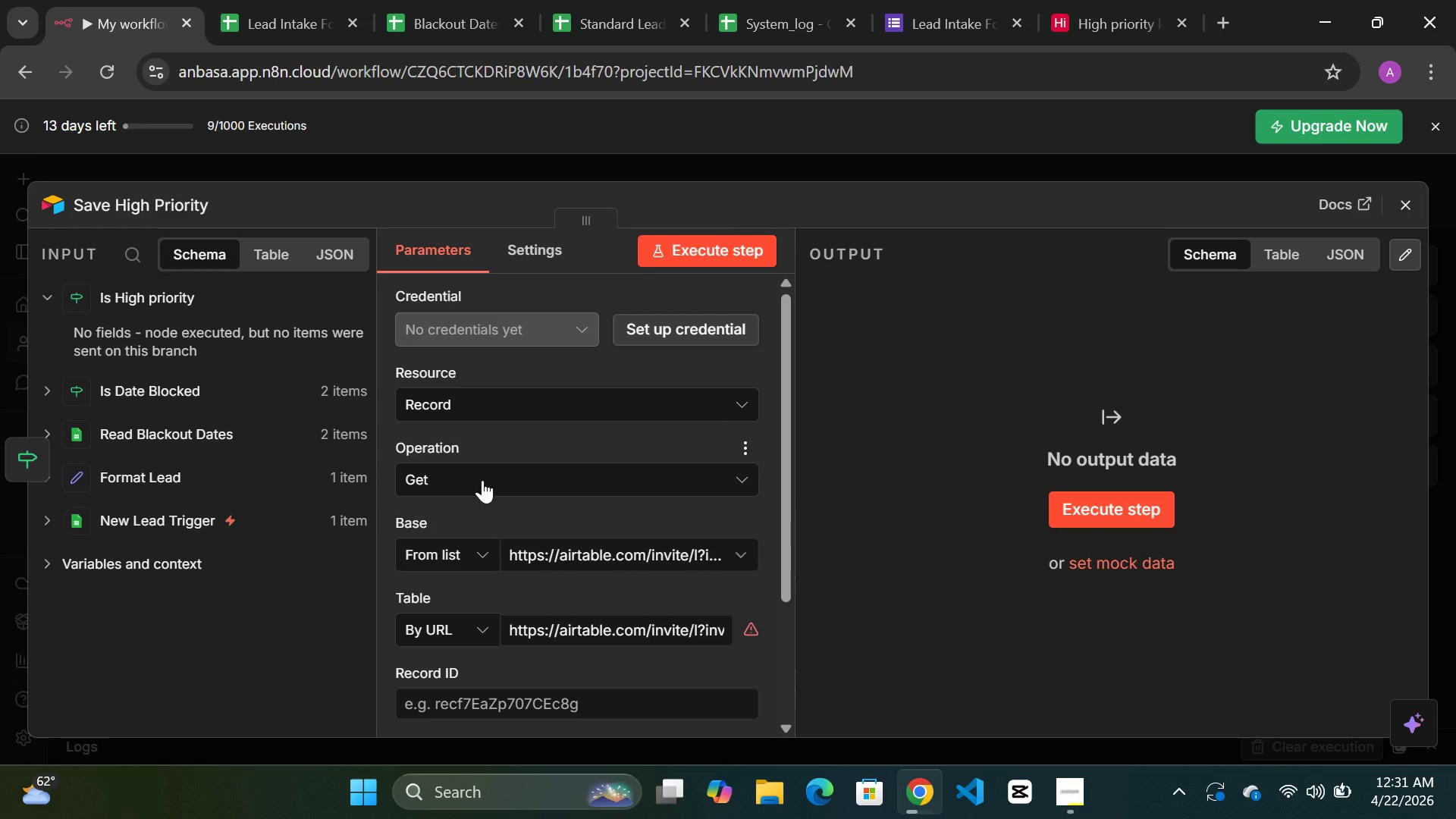 
left_click([482, 480])
 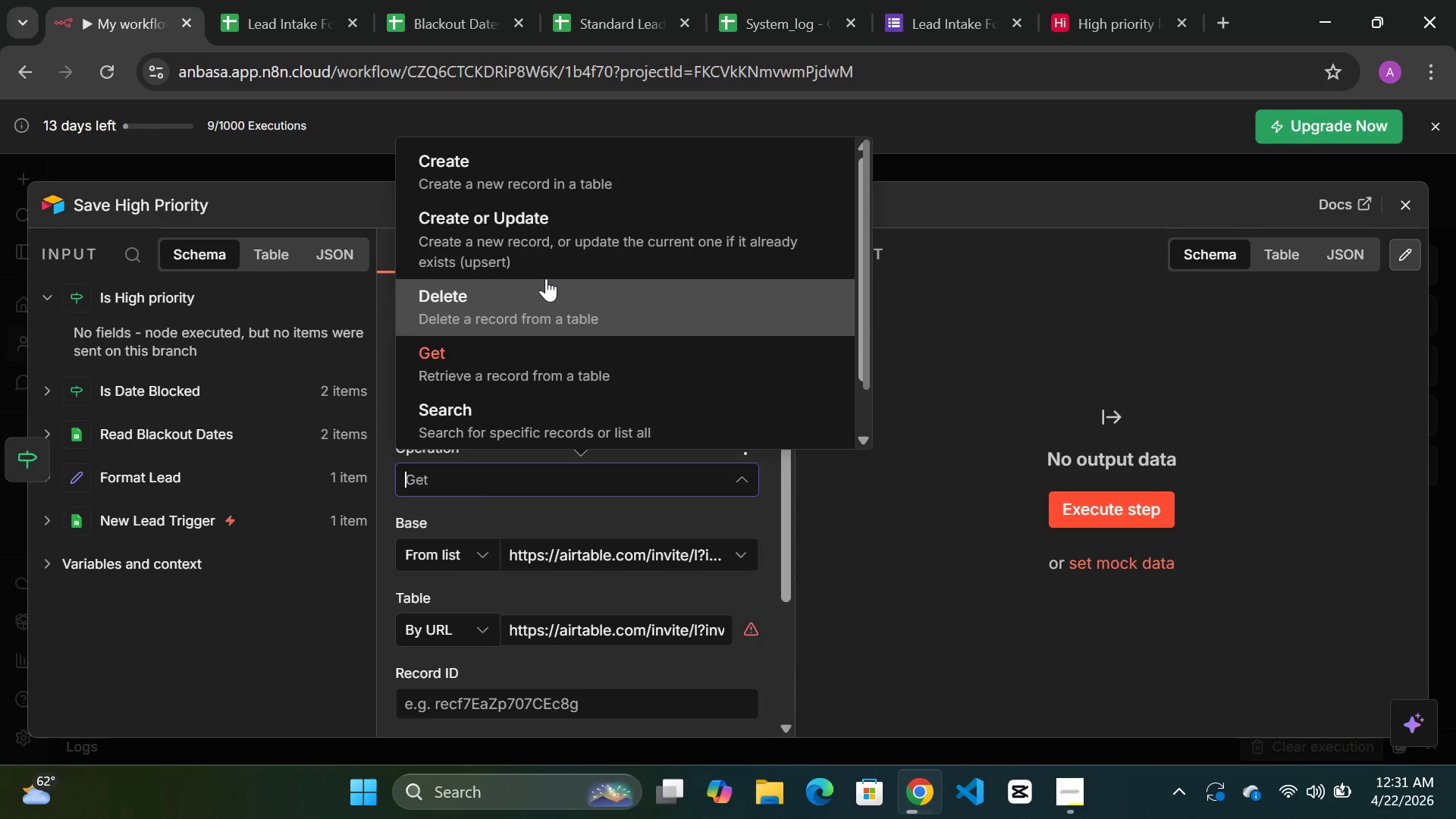 
left_click([541, 177])
 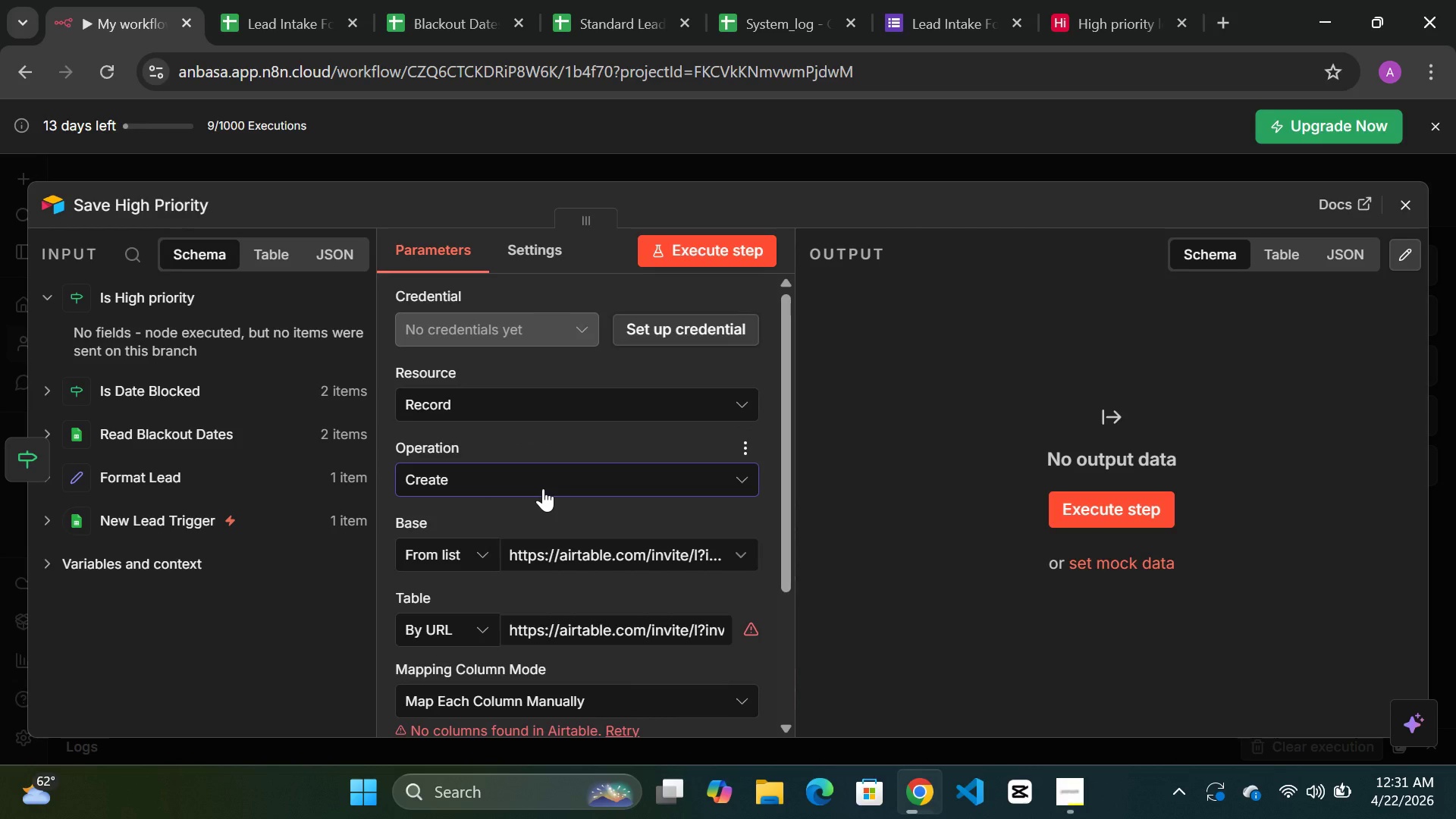 
scroll: coordinate [543, 488], scroll_direction: down, amount: 1.0
 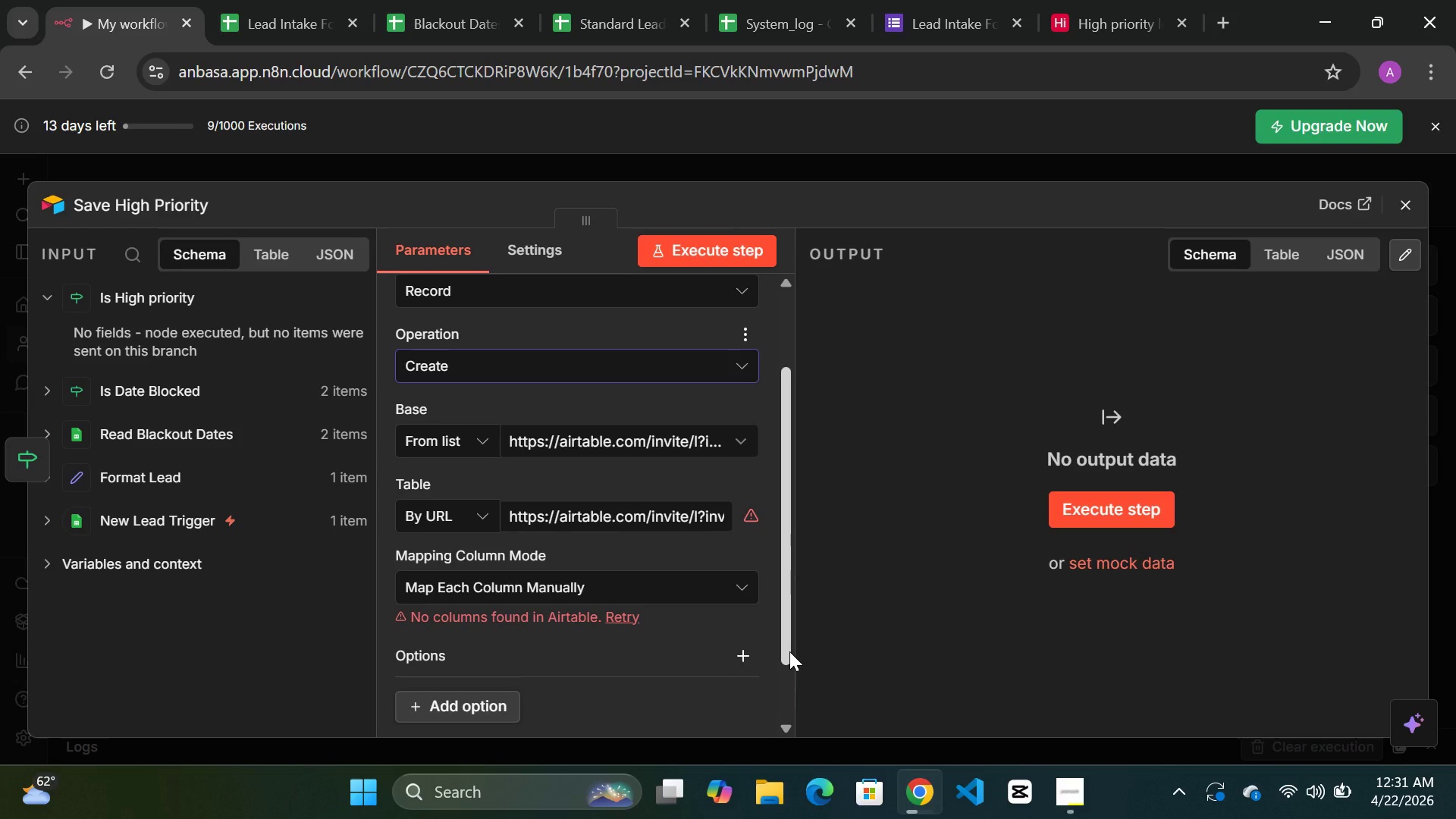 
wait(21.41)
 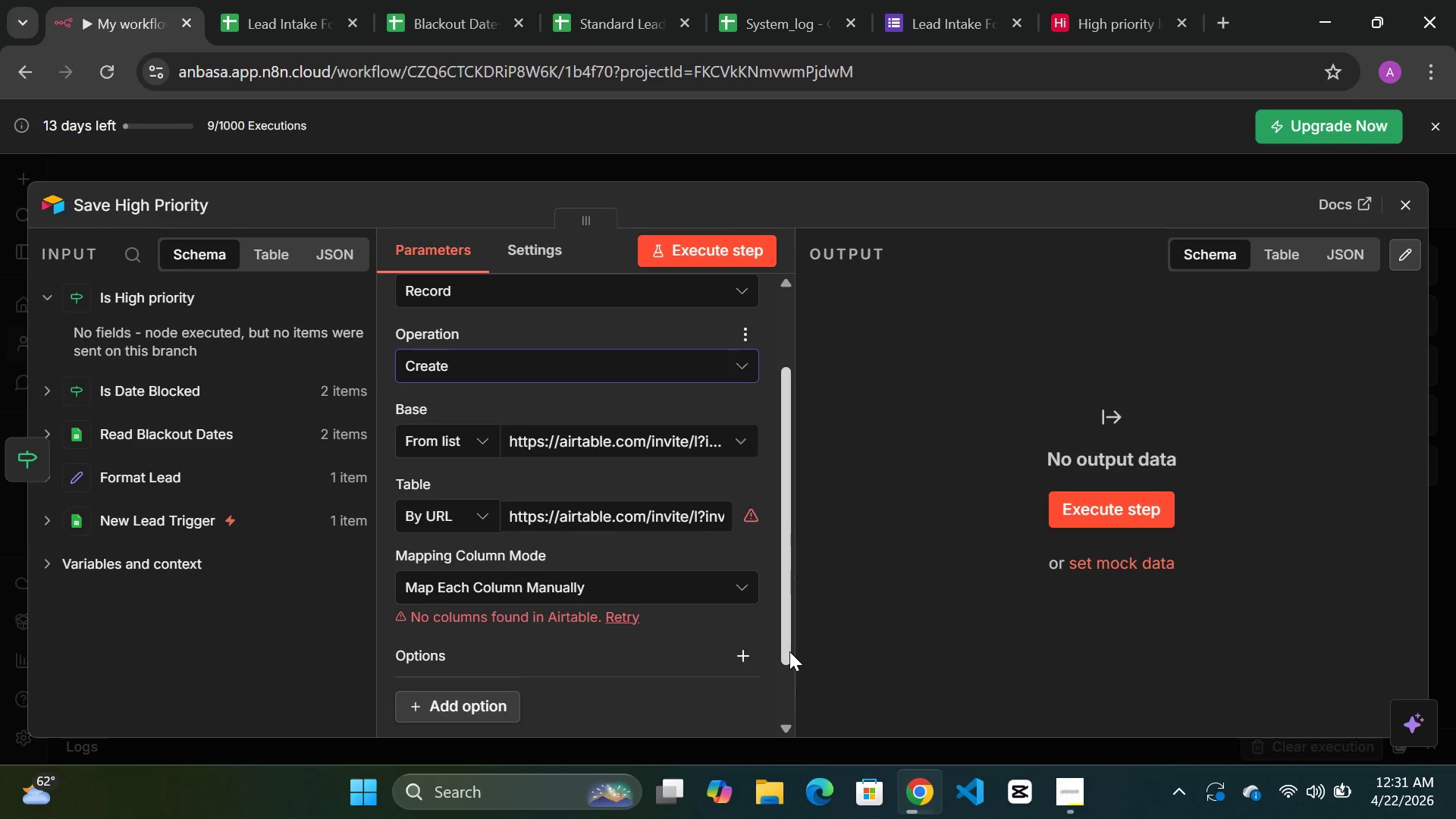 
left_click([1117, 28])
 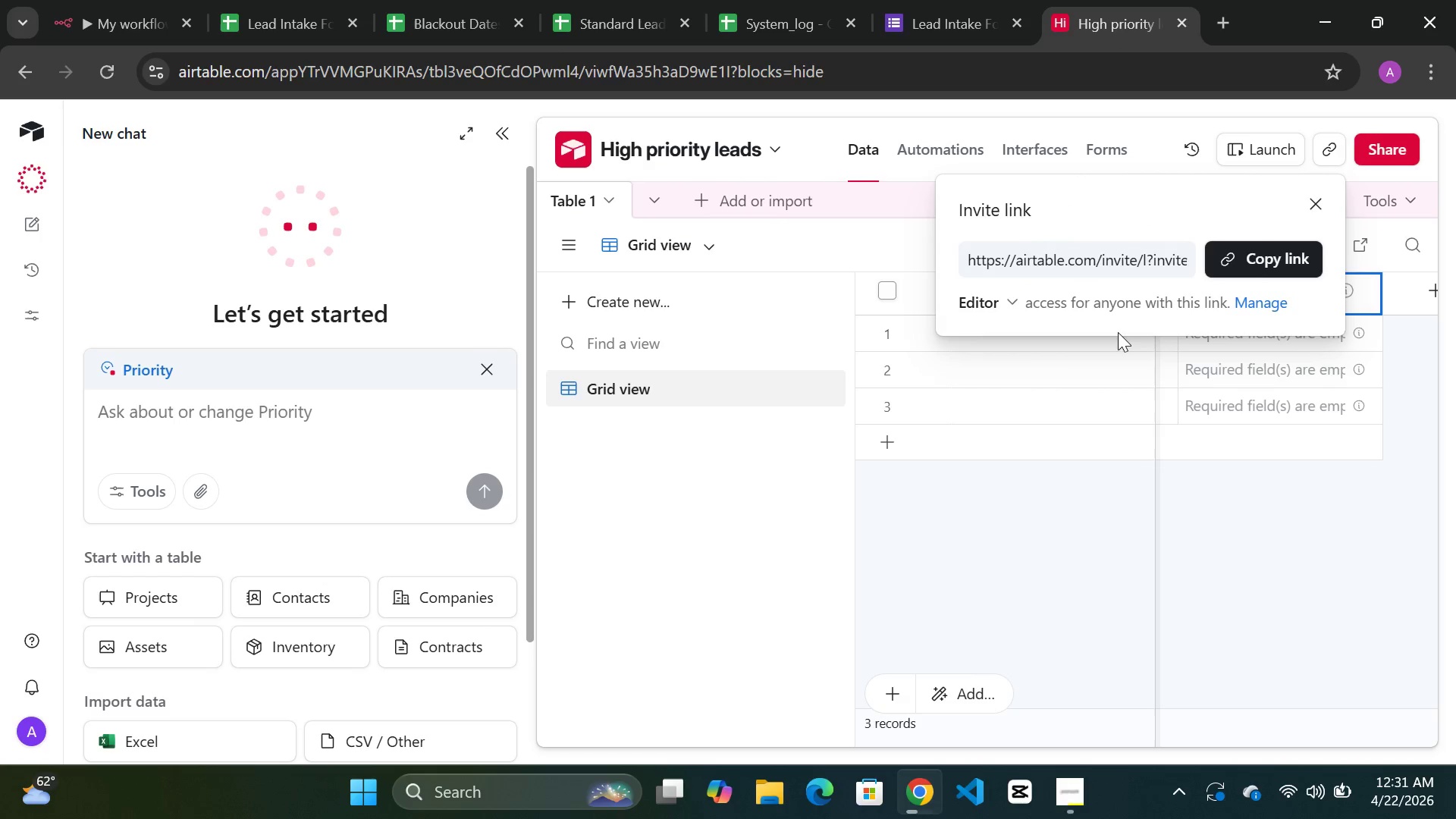 
left_click([718, 504])
 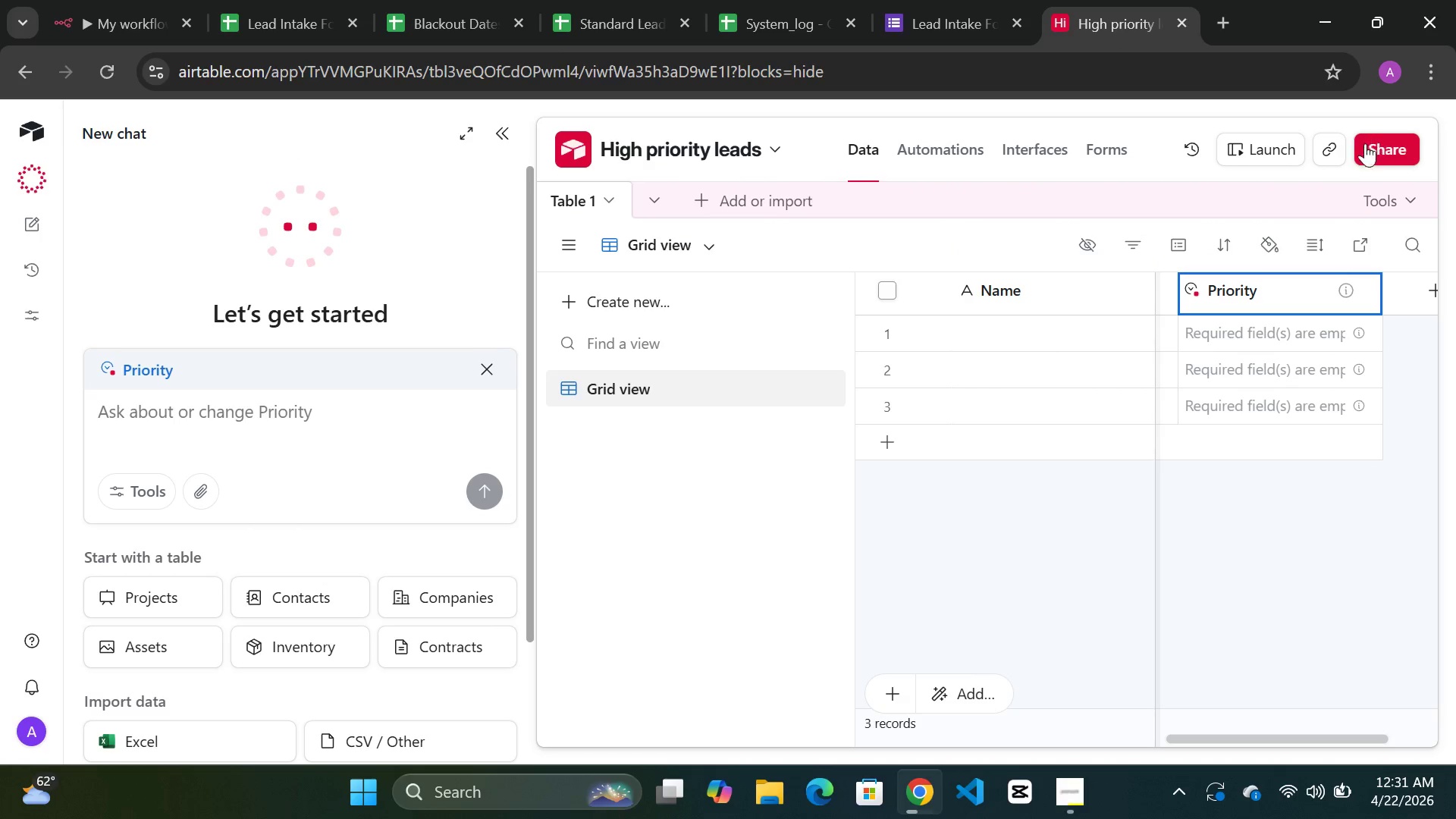 
mouse_move([1351, 150])
 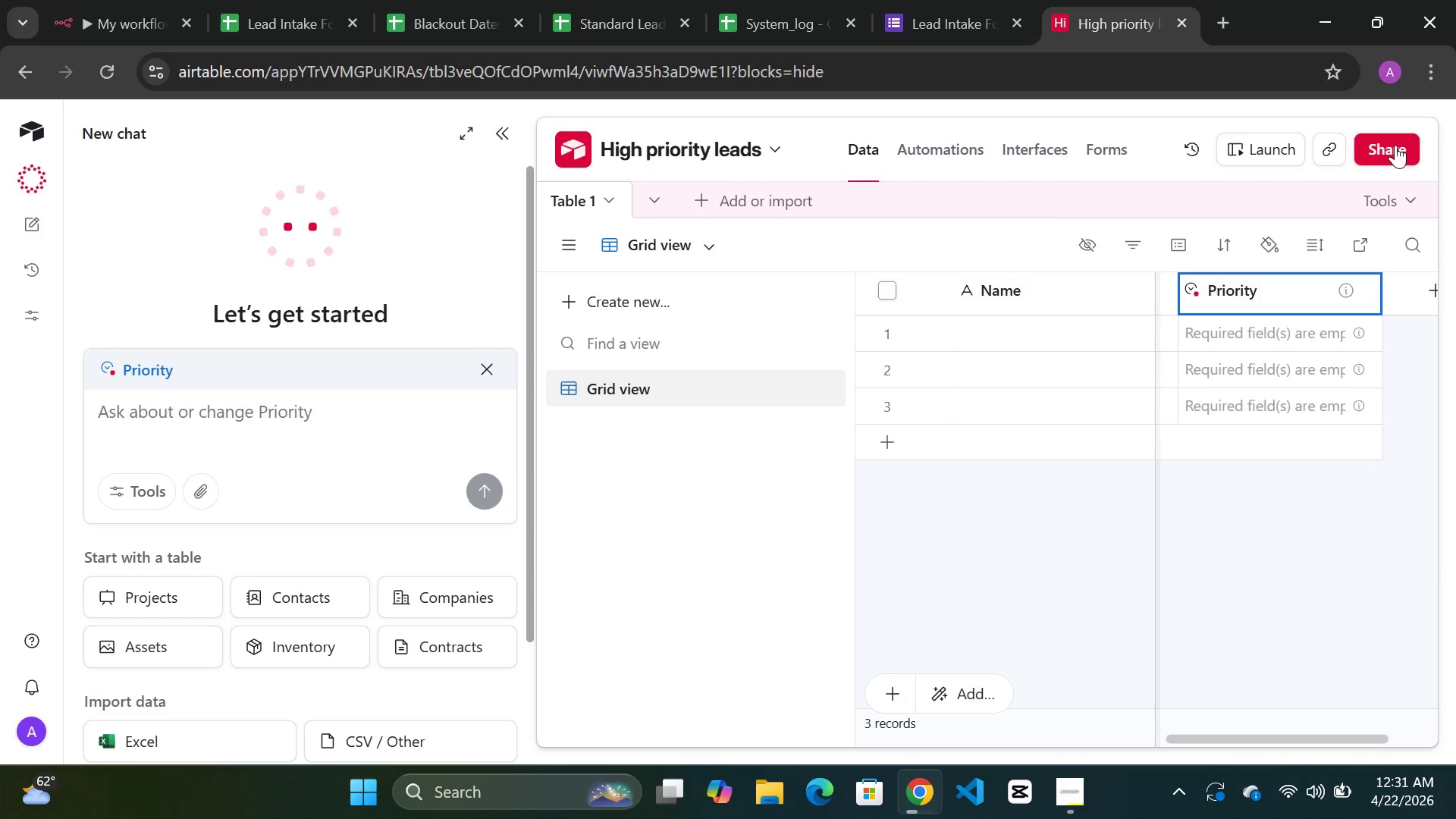 
left_click([1395, 145])
 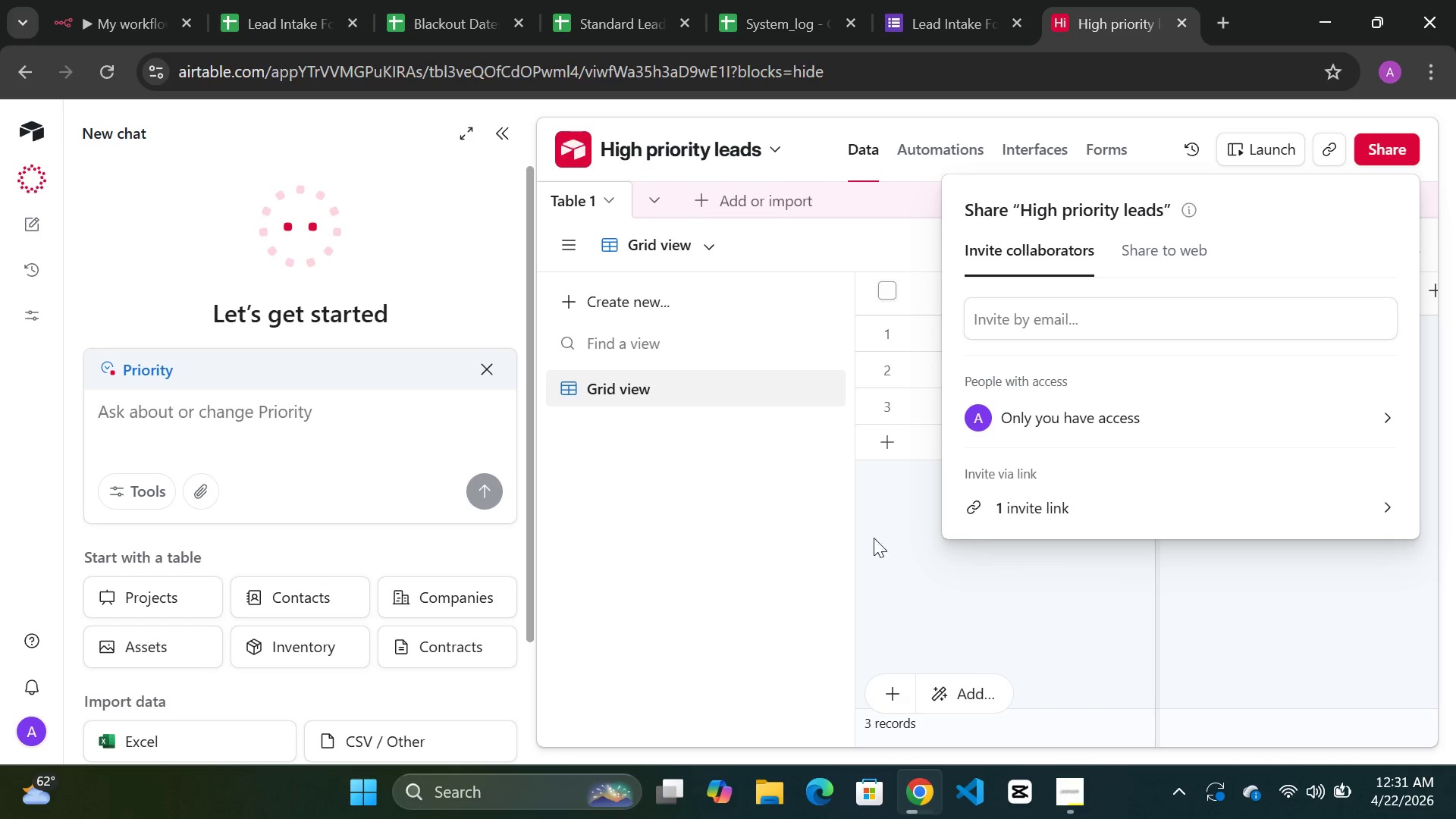 
left_click([717, 538])
 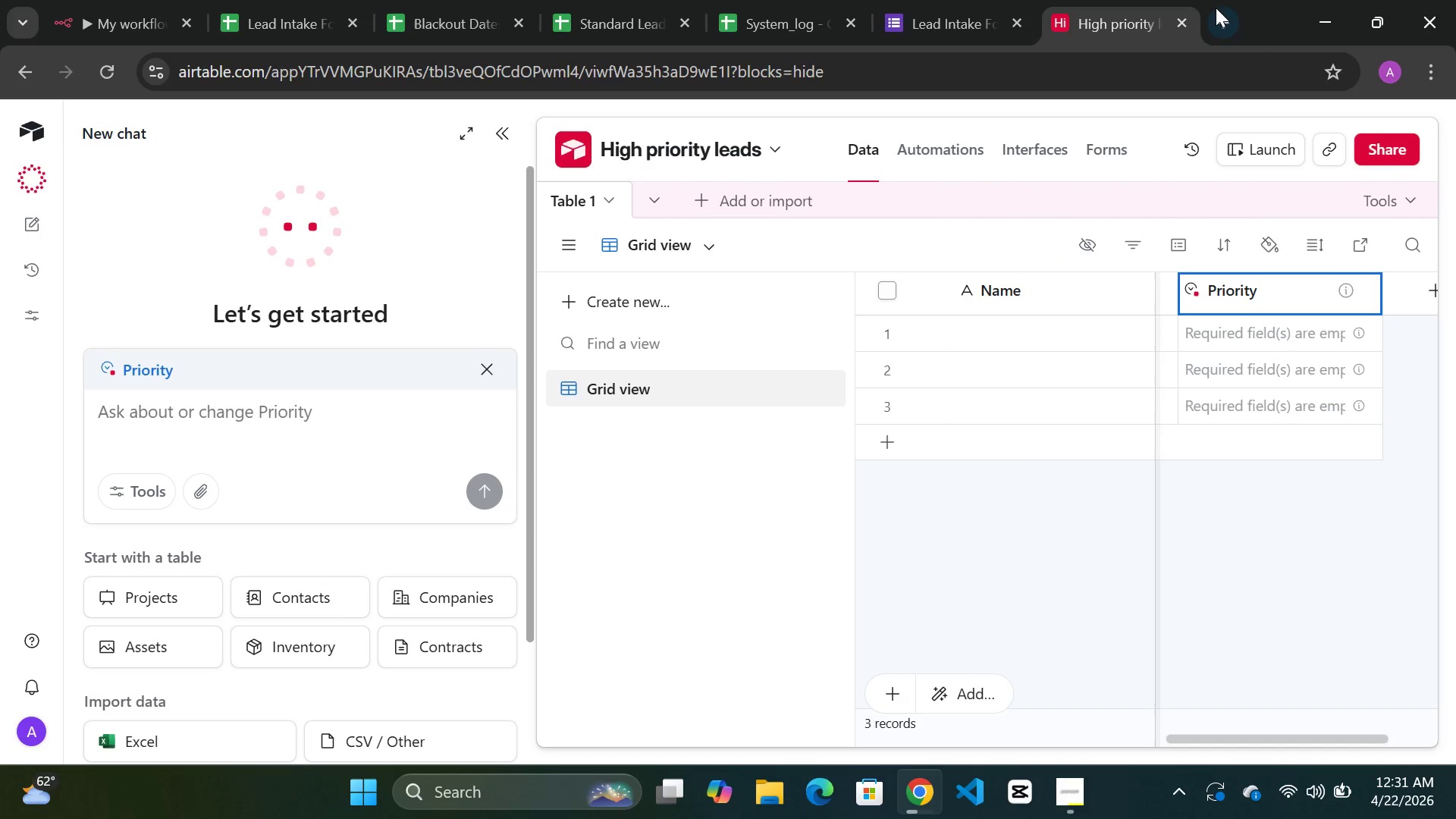 
left_click([1216, 20])
 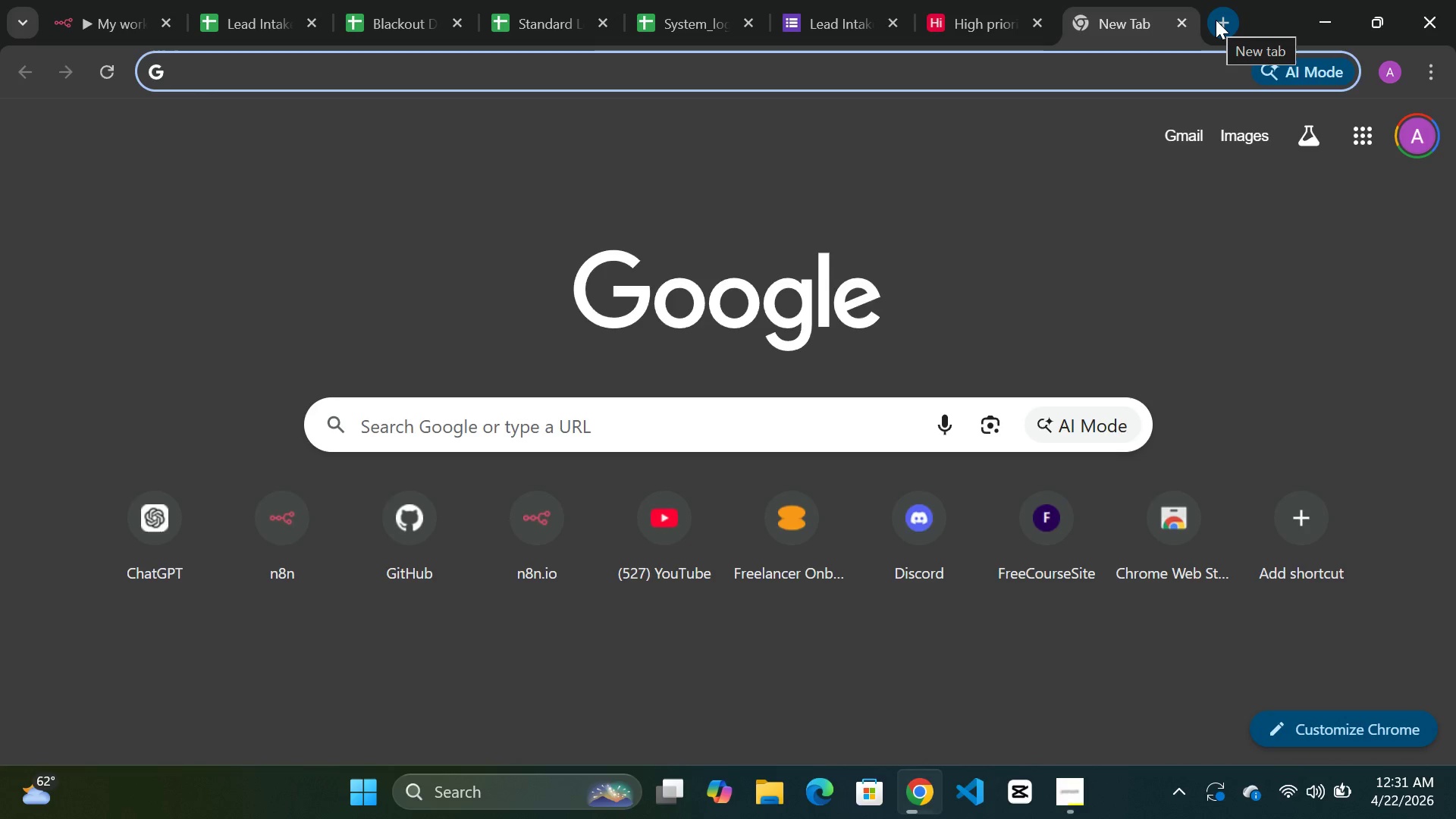 
wait(5.12)
 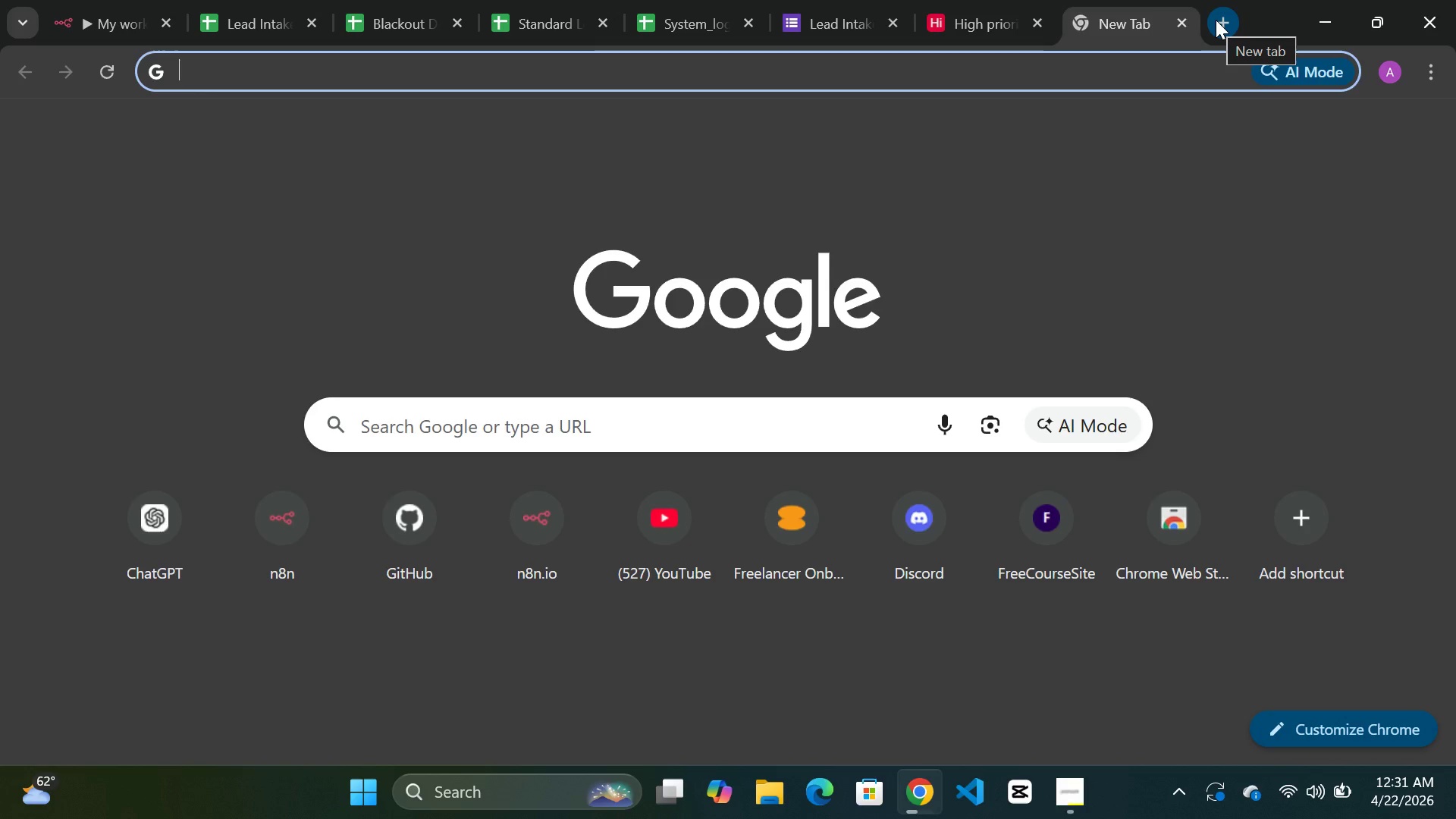 
type(au)
key(Backspace)
type(irtable token)
 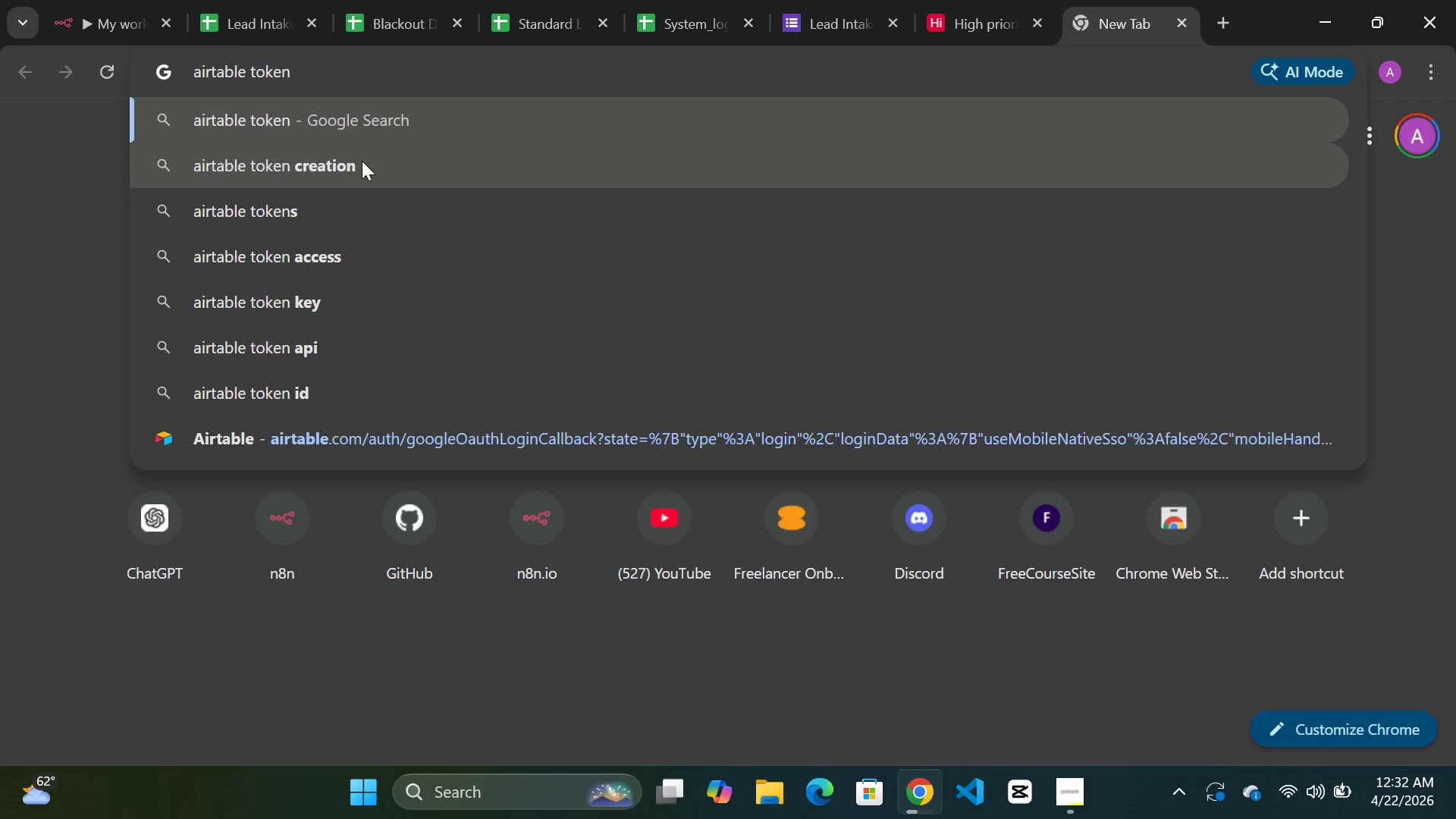 
wait(8.89)
 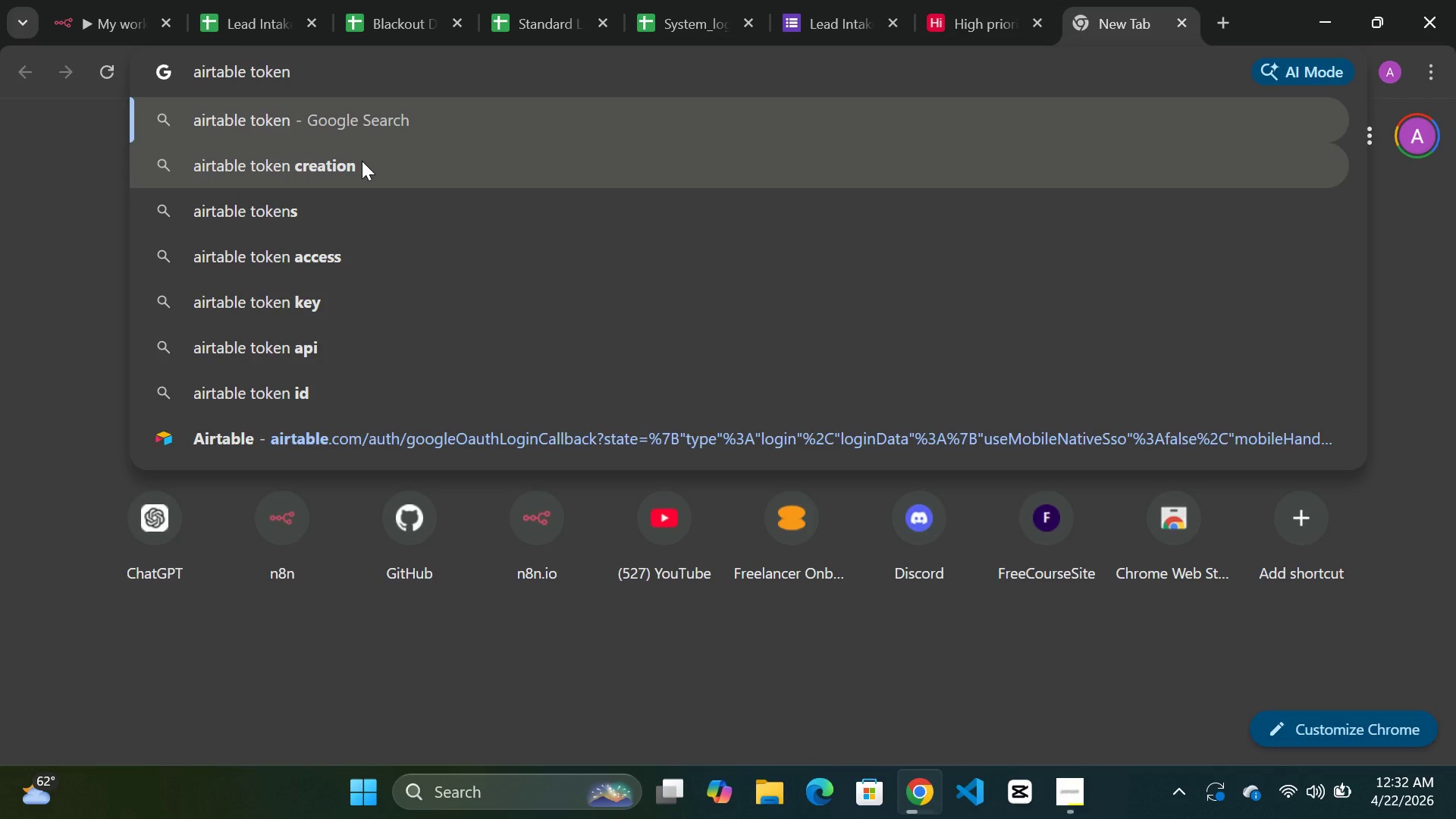 
double_click([354, 165])
 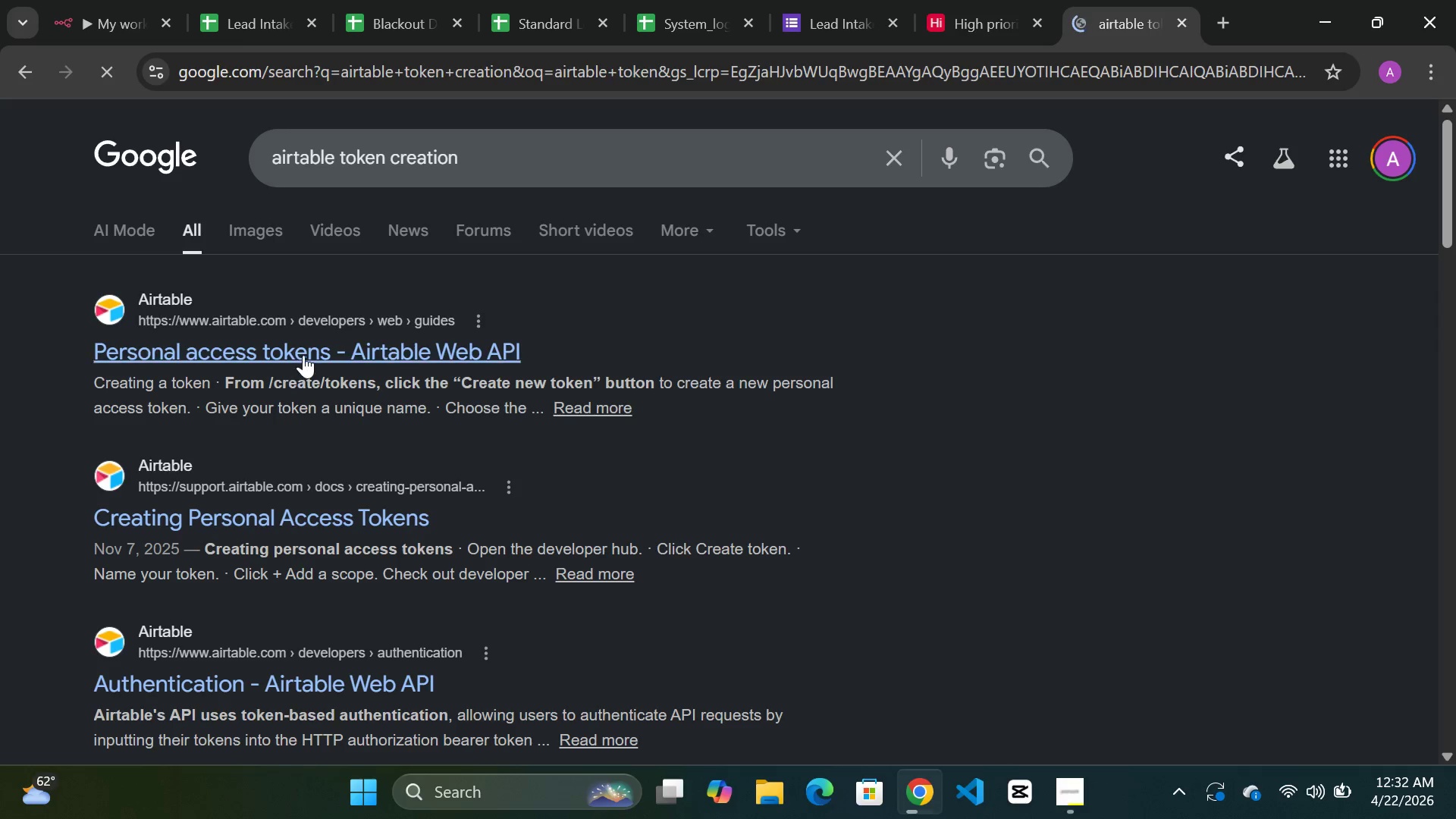 
double_click([303, 355])
 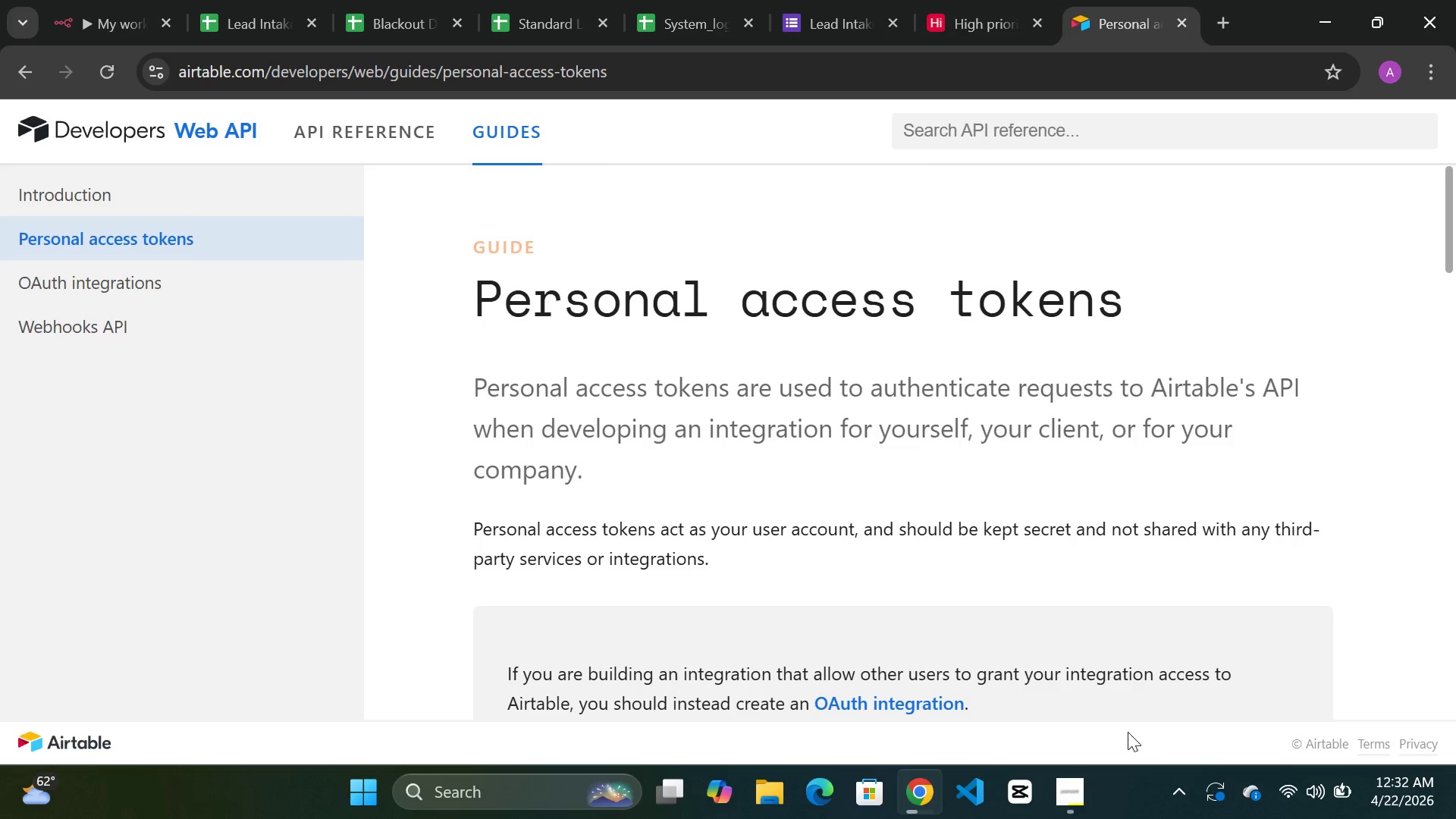 
wait(29.97)
 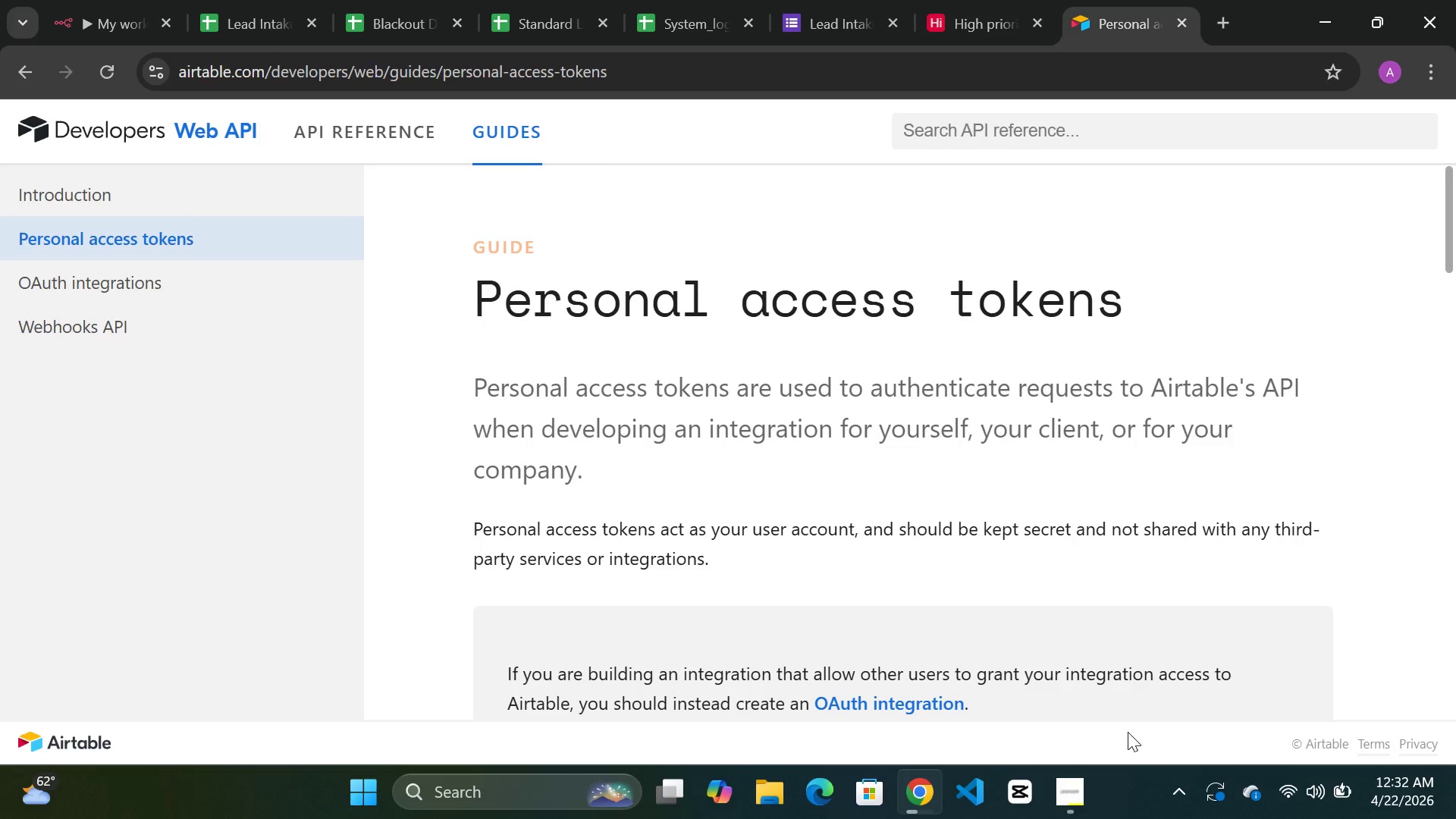 
scroll: coordinate [764, 506], scroll_direction: down, amount: 5.0
 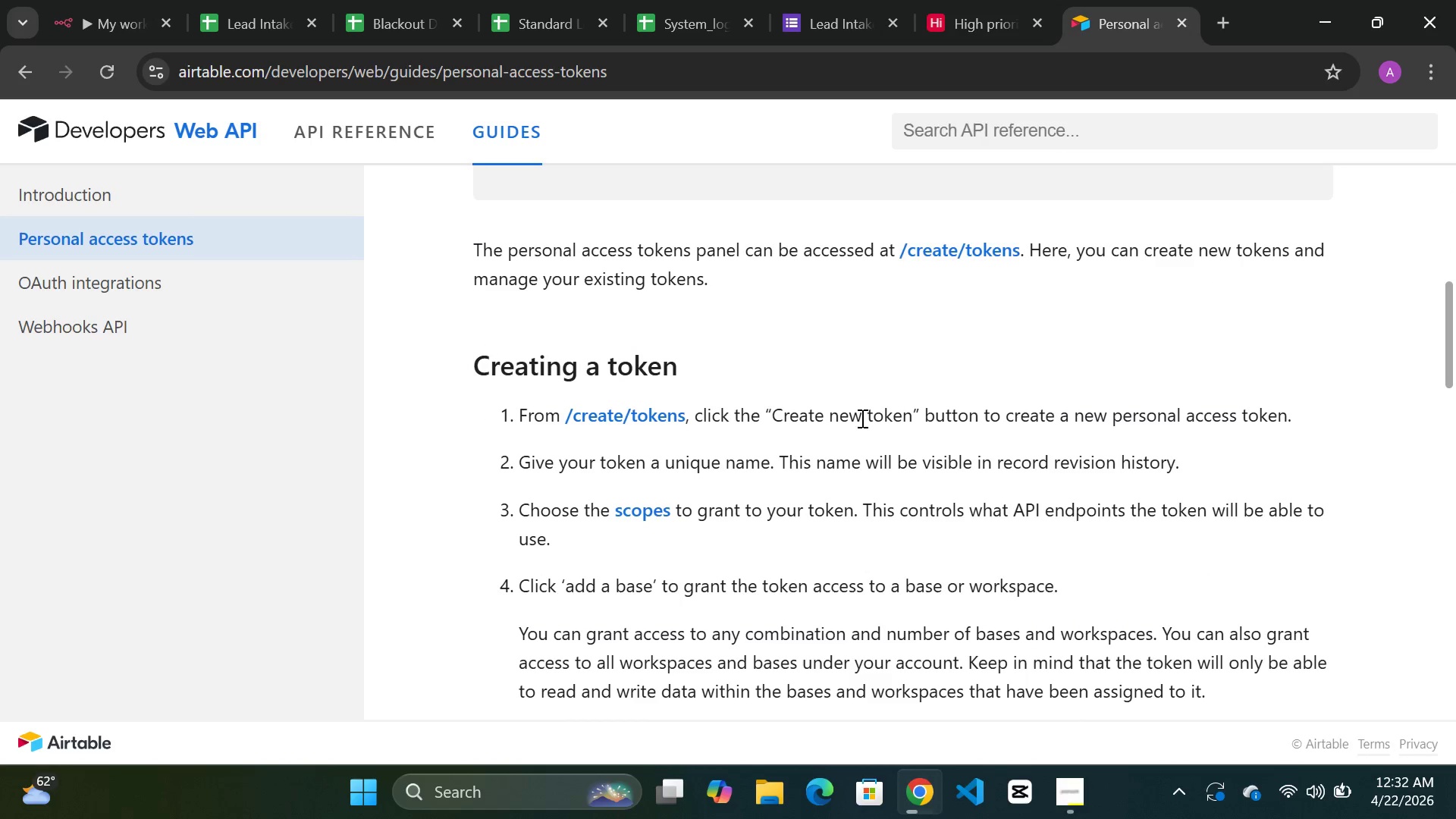 
wait(6.26)
 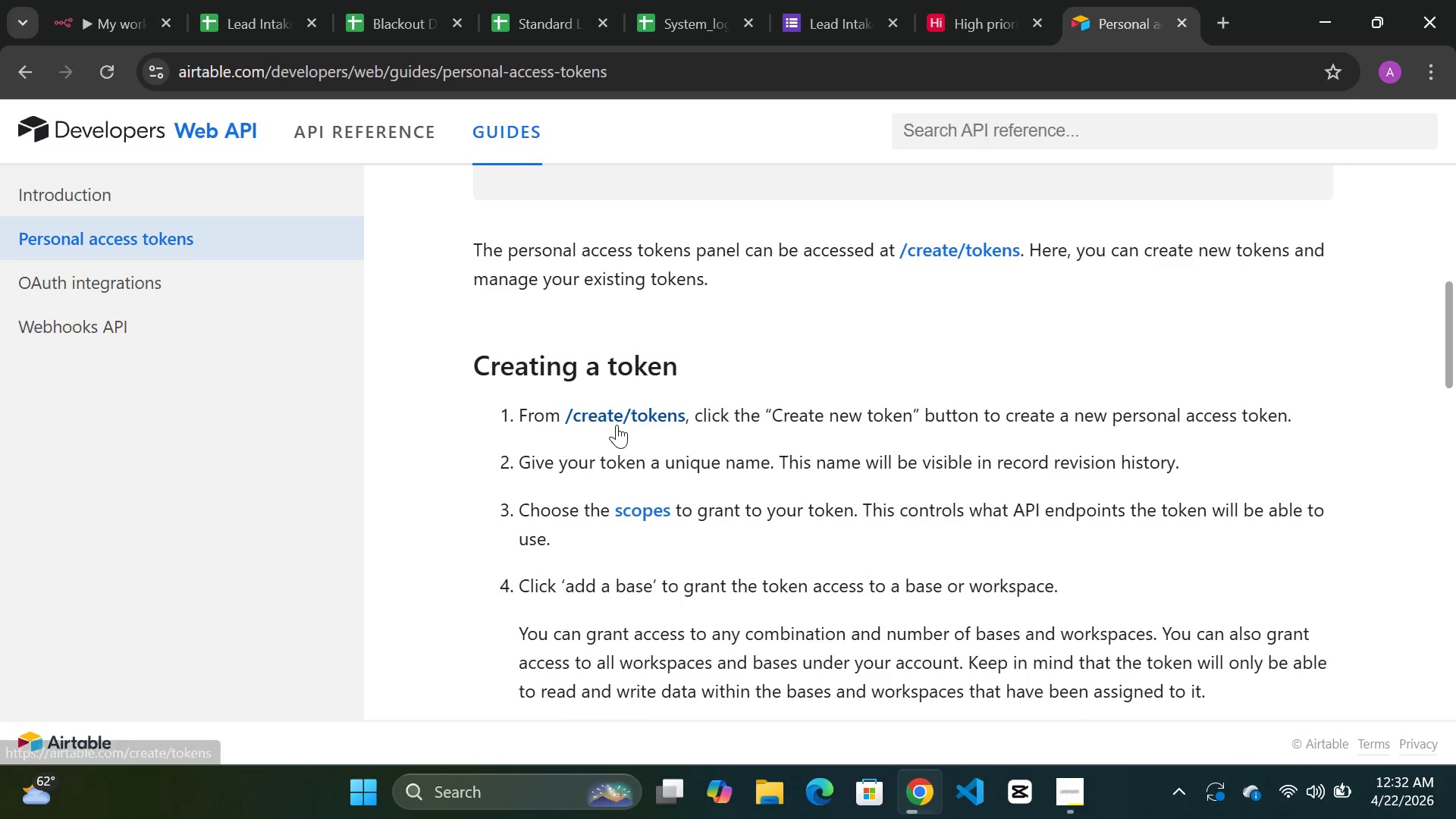 
left_click([626, 422])
 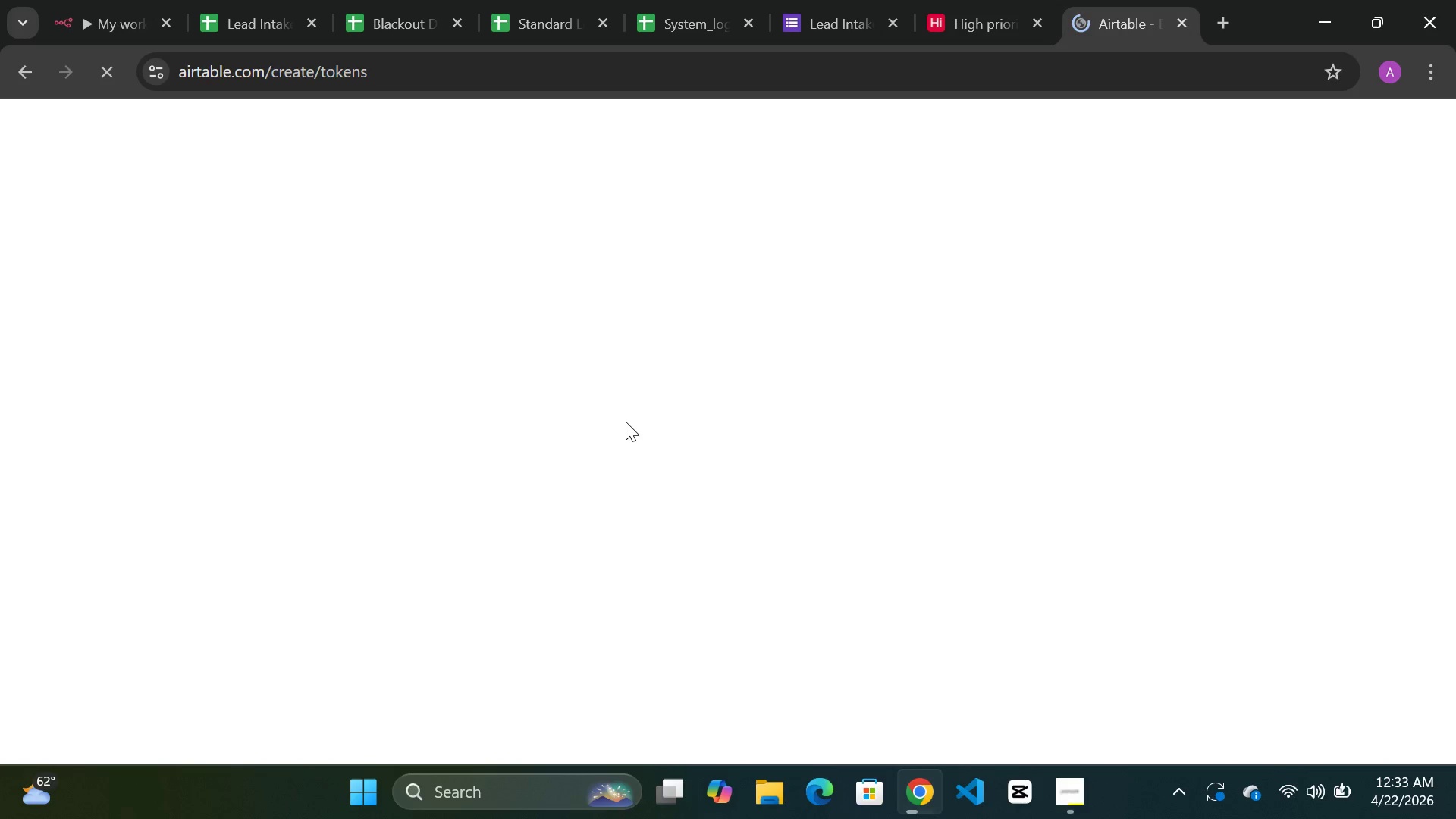 
wait(9.7)
 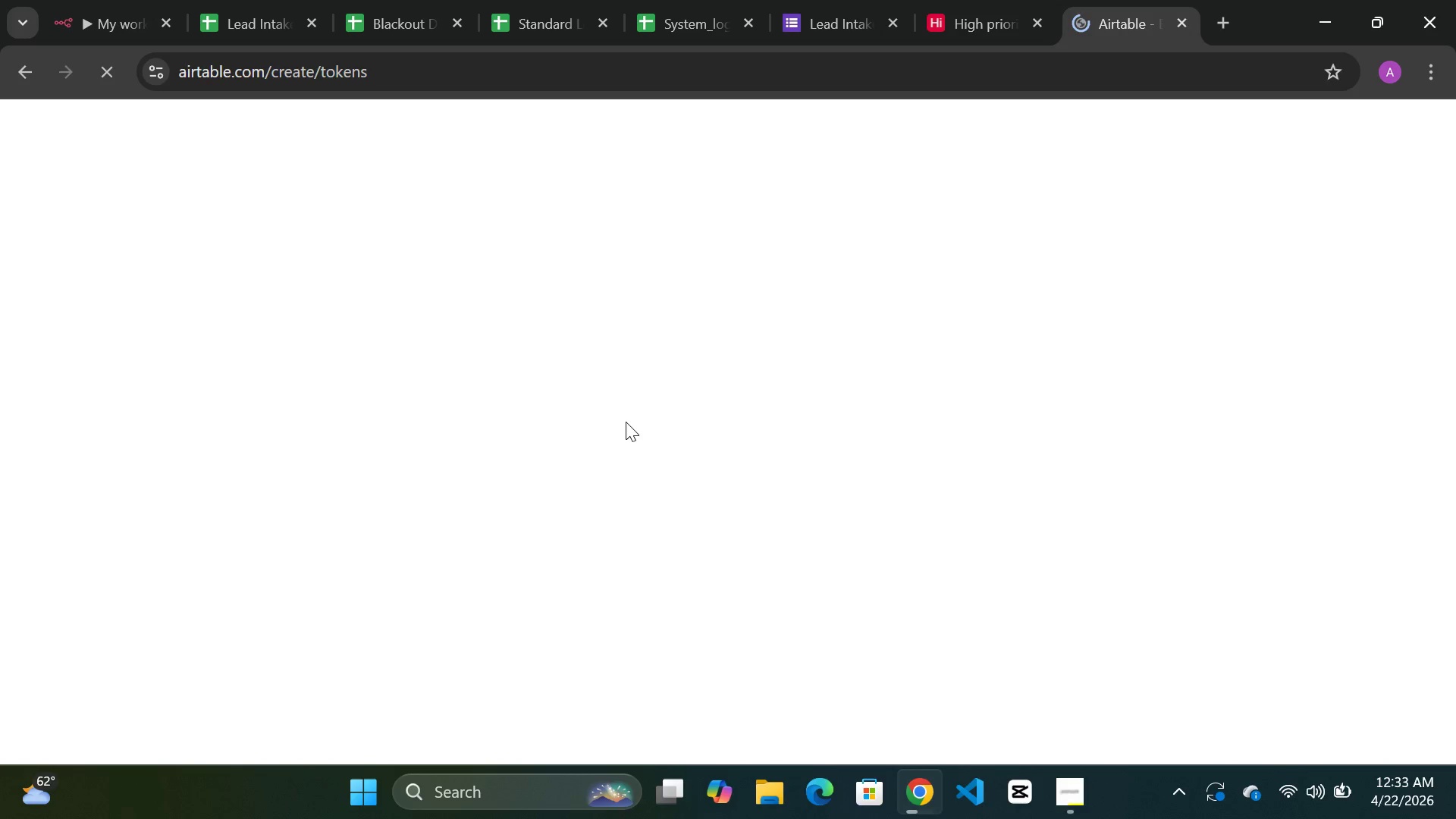 
left_click([905, 532])
 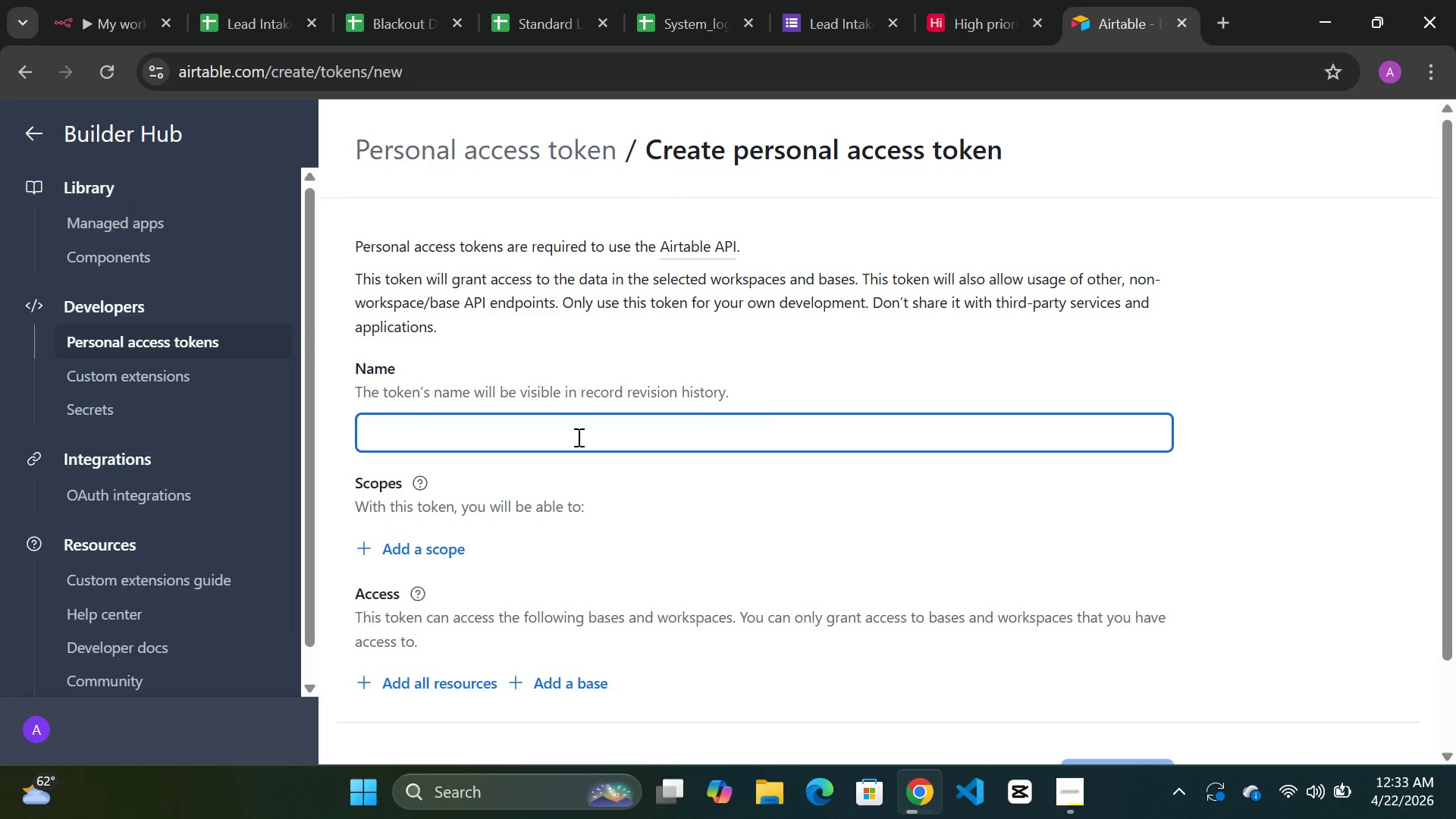 
wait(8.78)
 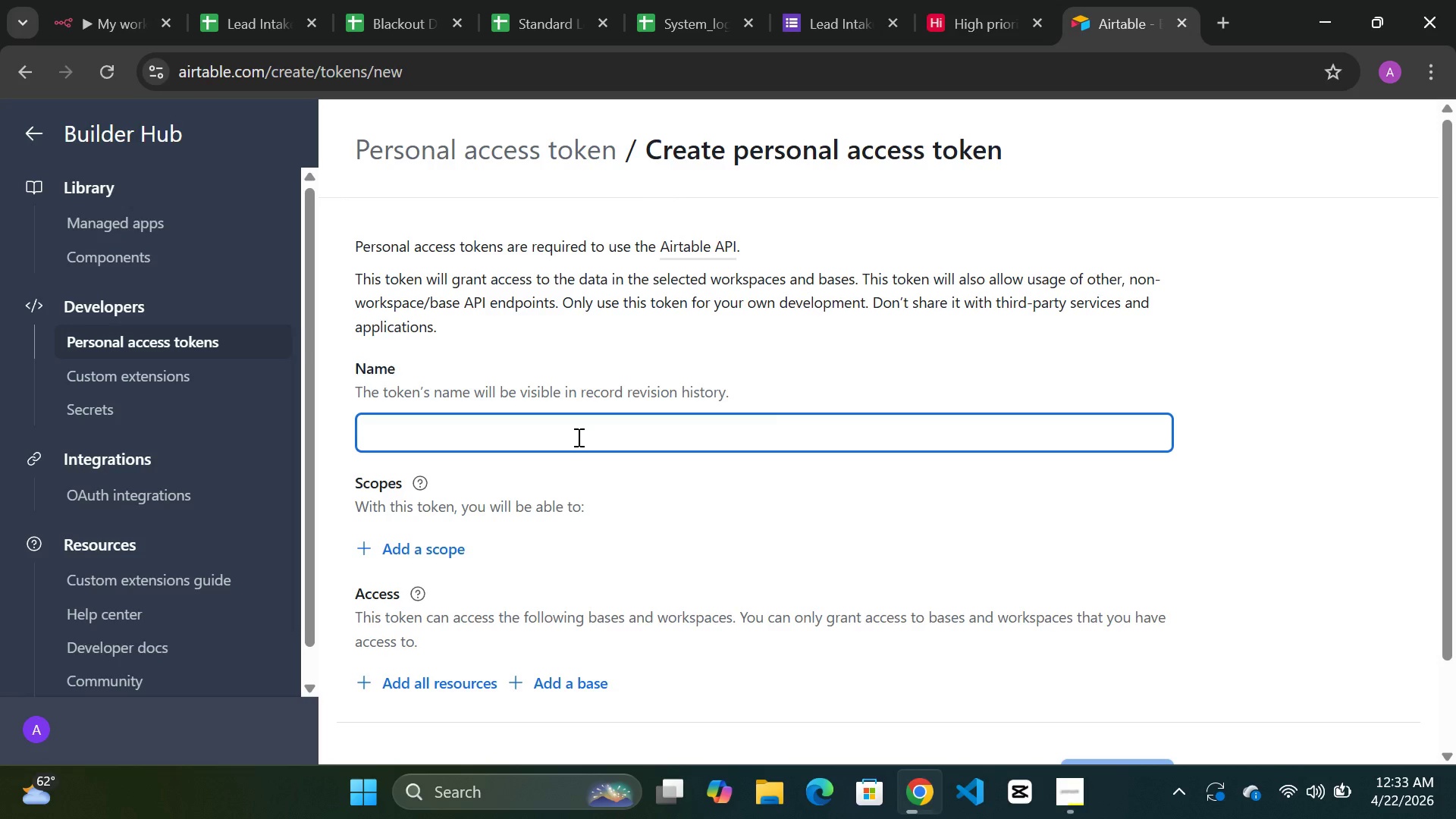 
type(n8n integration)
 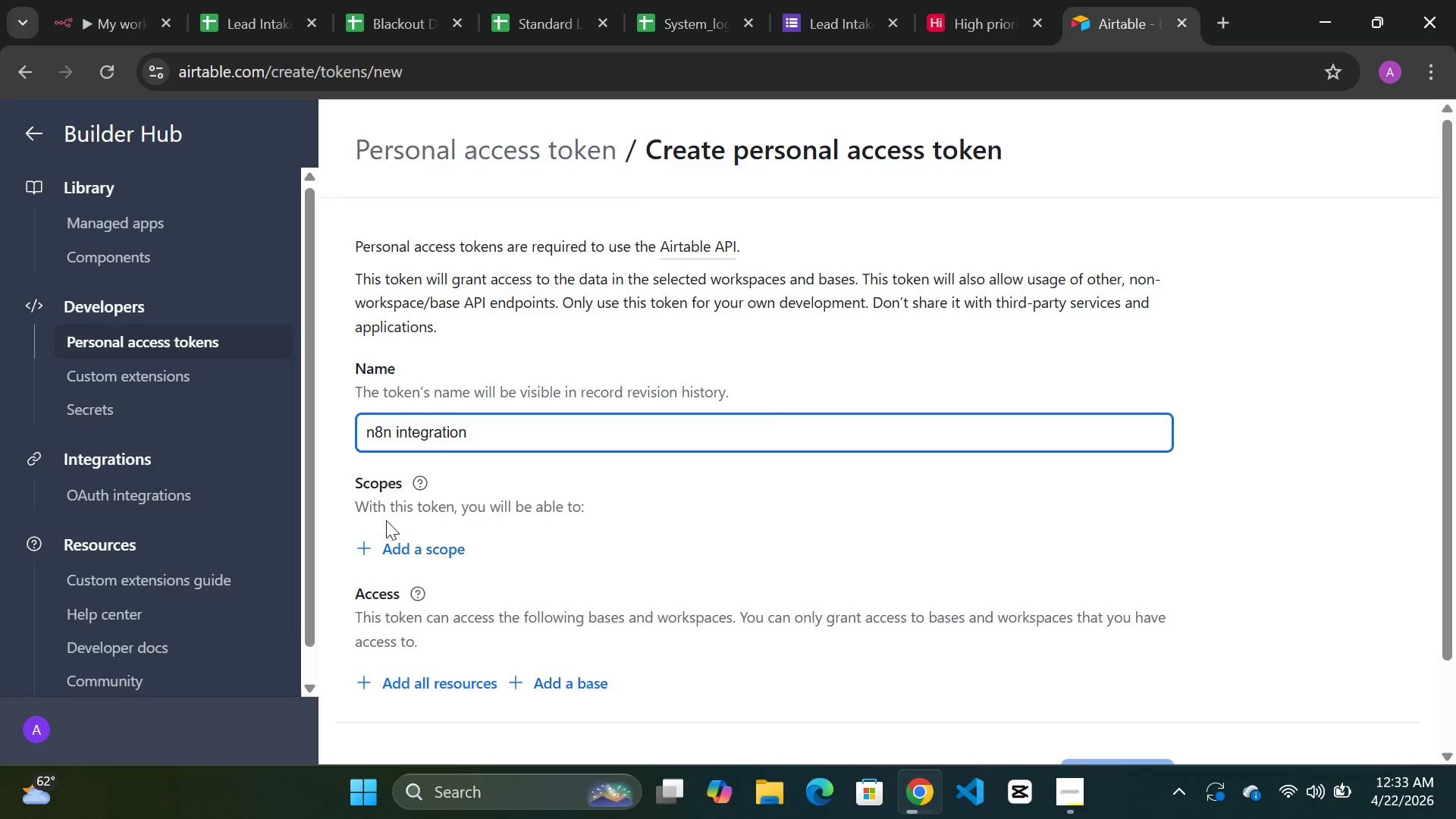 
wait(6.45)
 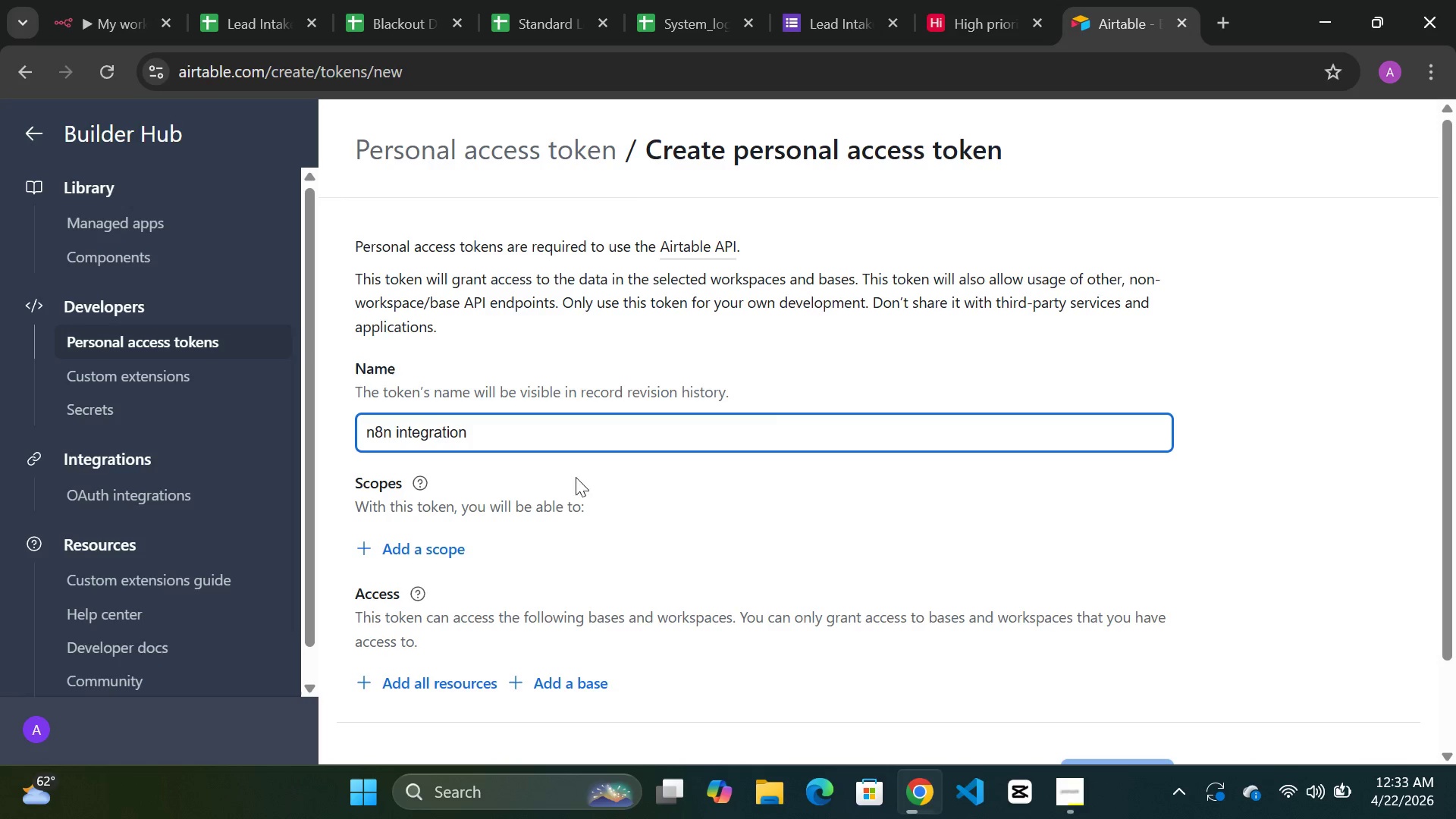 
left_click([430, 548])
 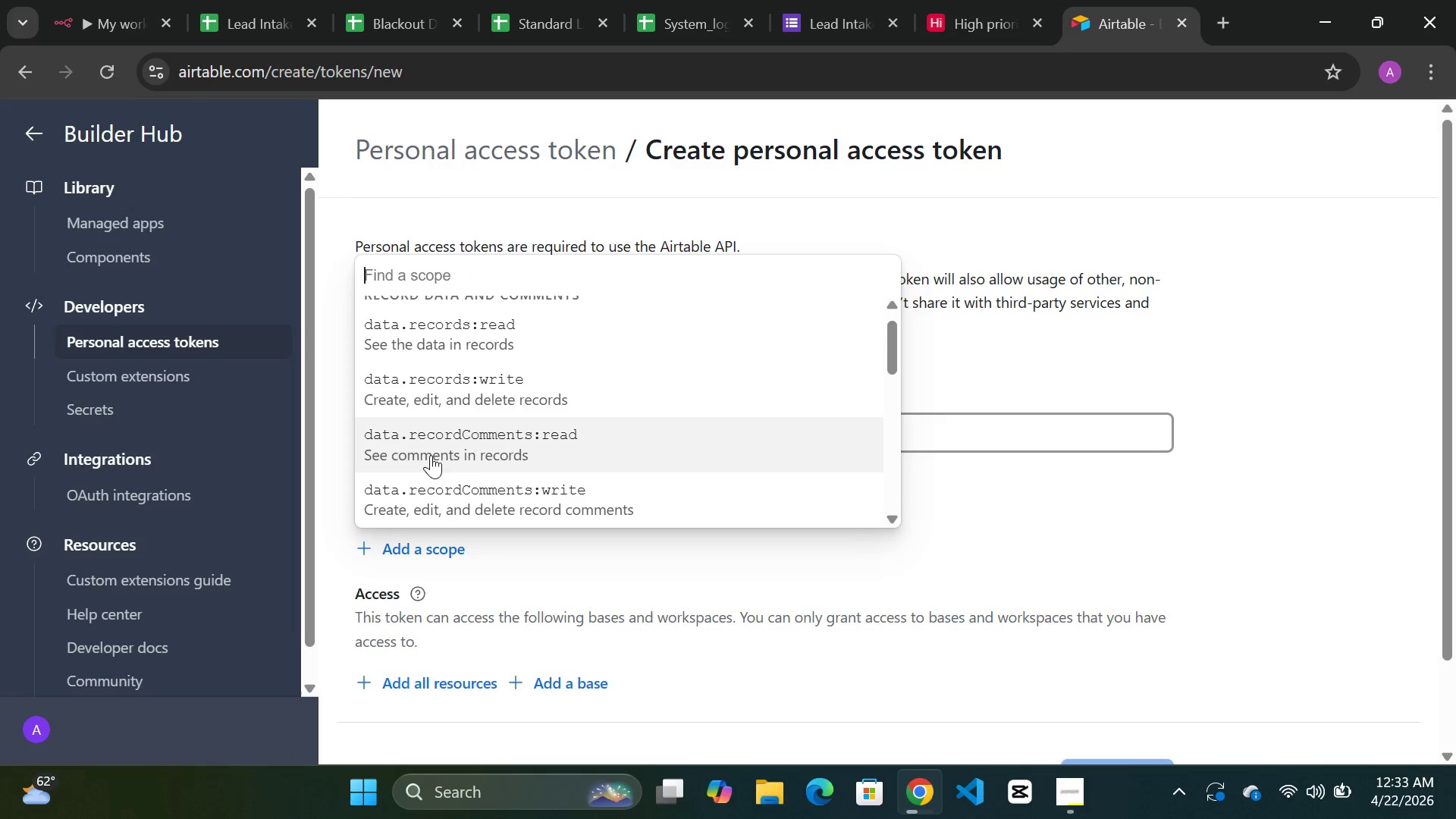 
mouse_move([460, 361])
 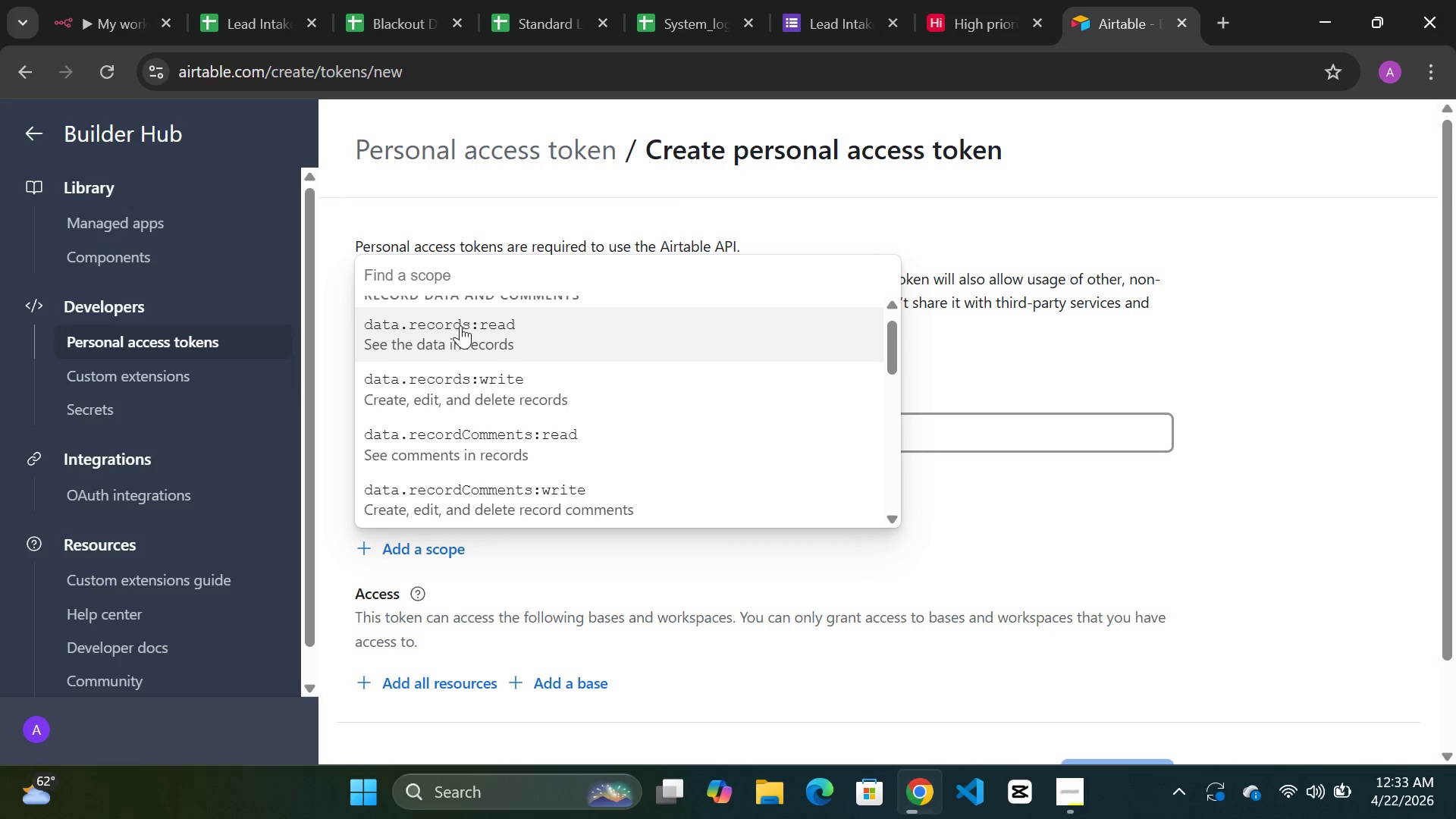 
left_click([460, 325])
 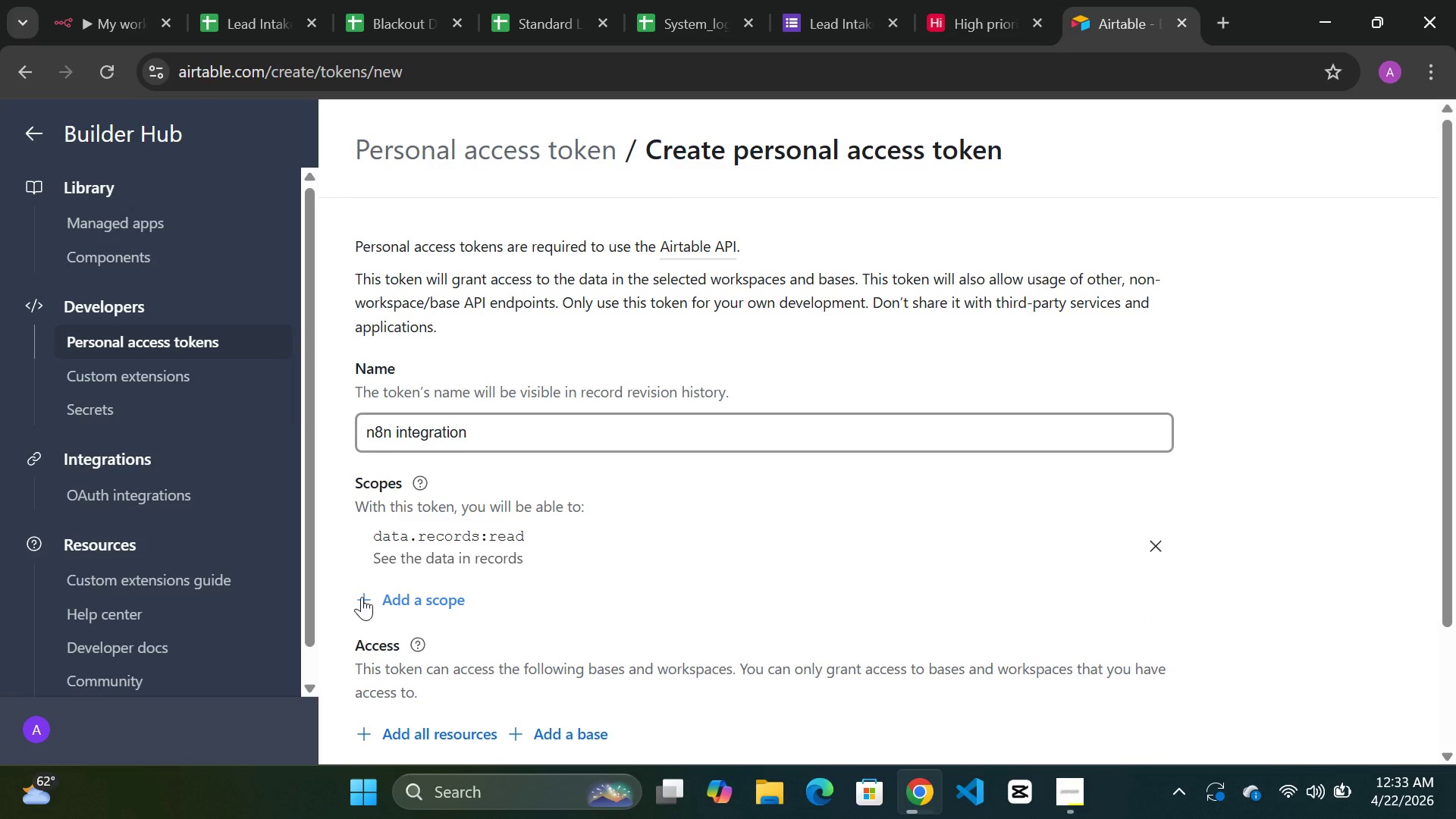 
wait(5.11)
 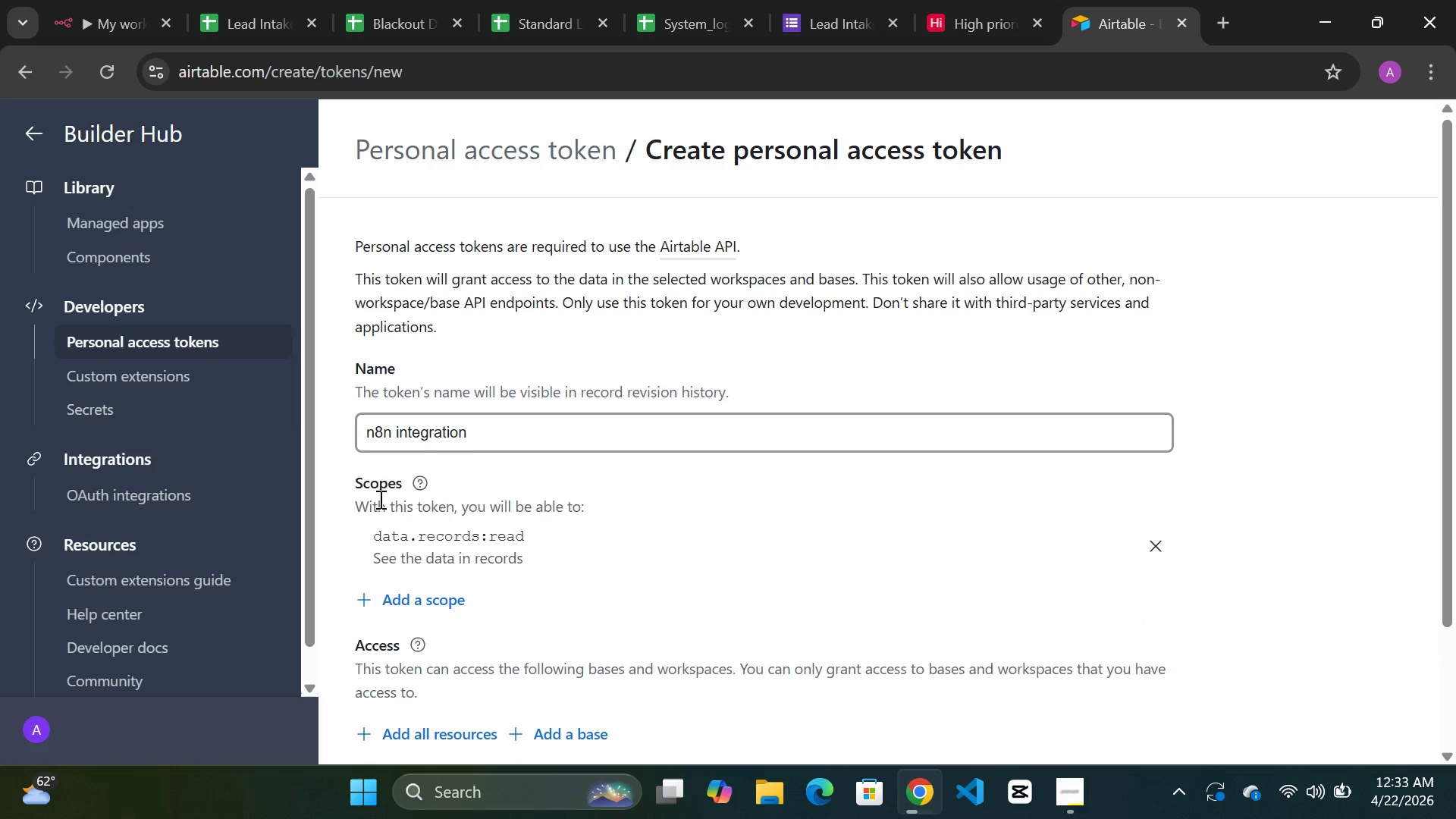 
left_click([362, 597])
 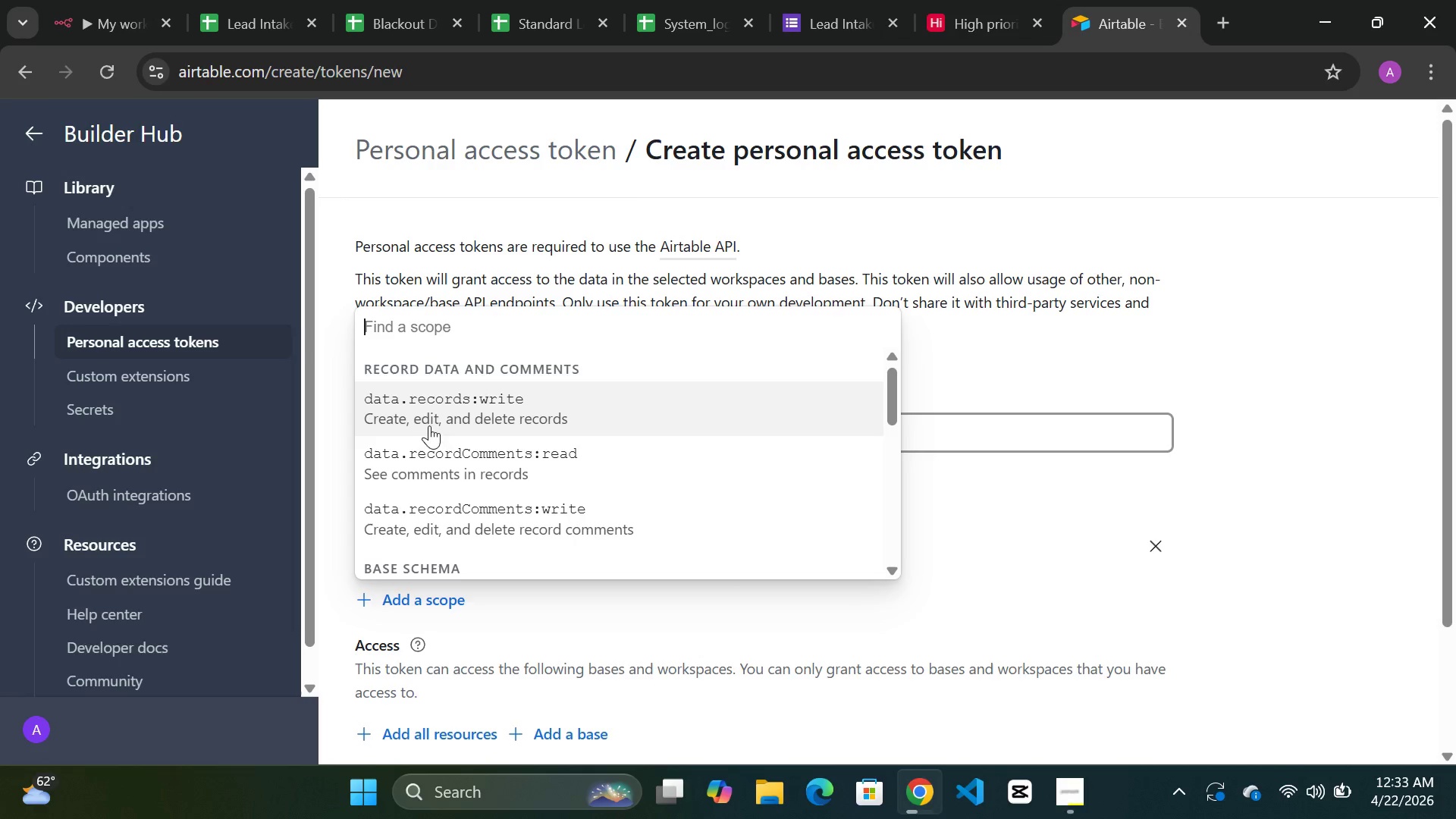 
left_click([449, 416])
 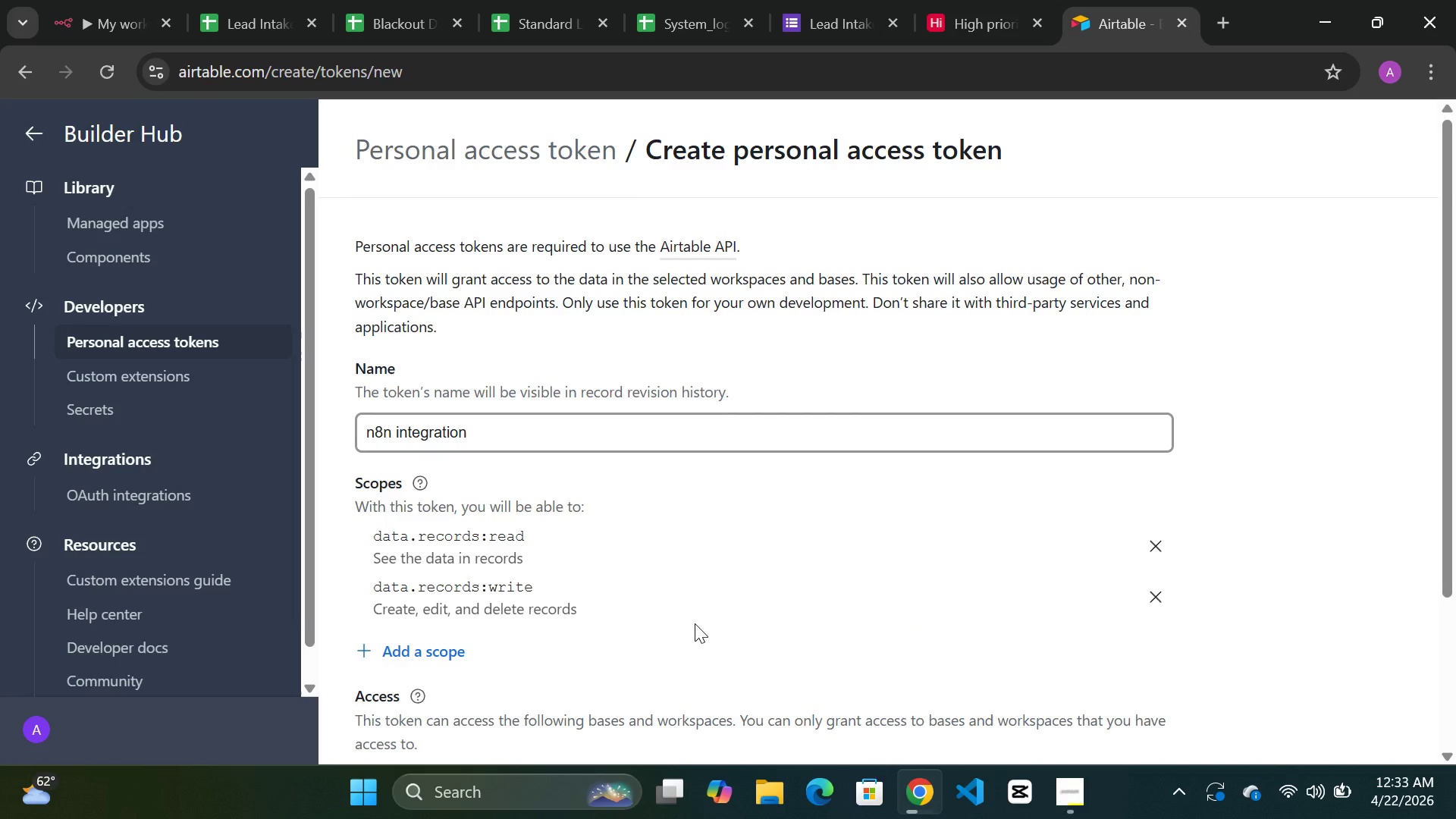 
scroll: coordinate [695, 623], scroll_direction: down, amount: 2.0
 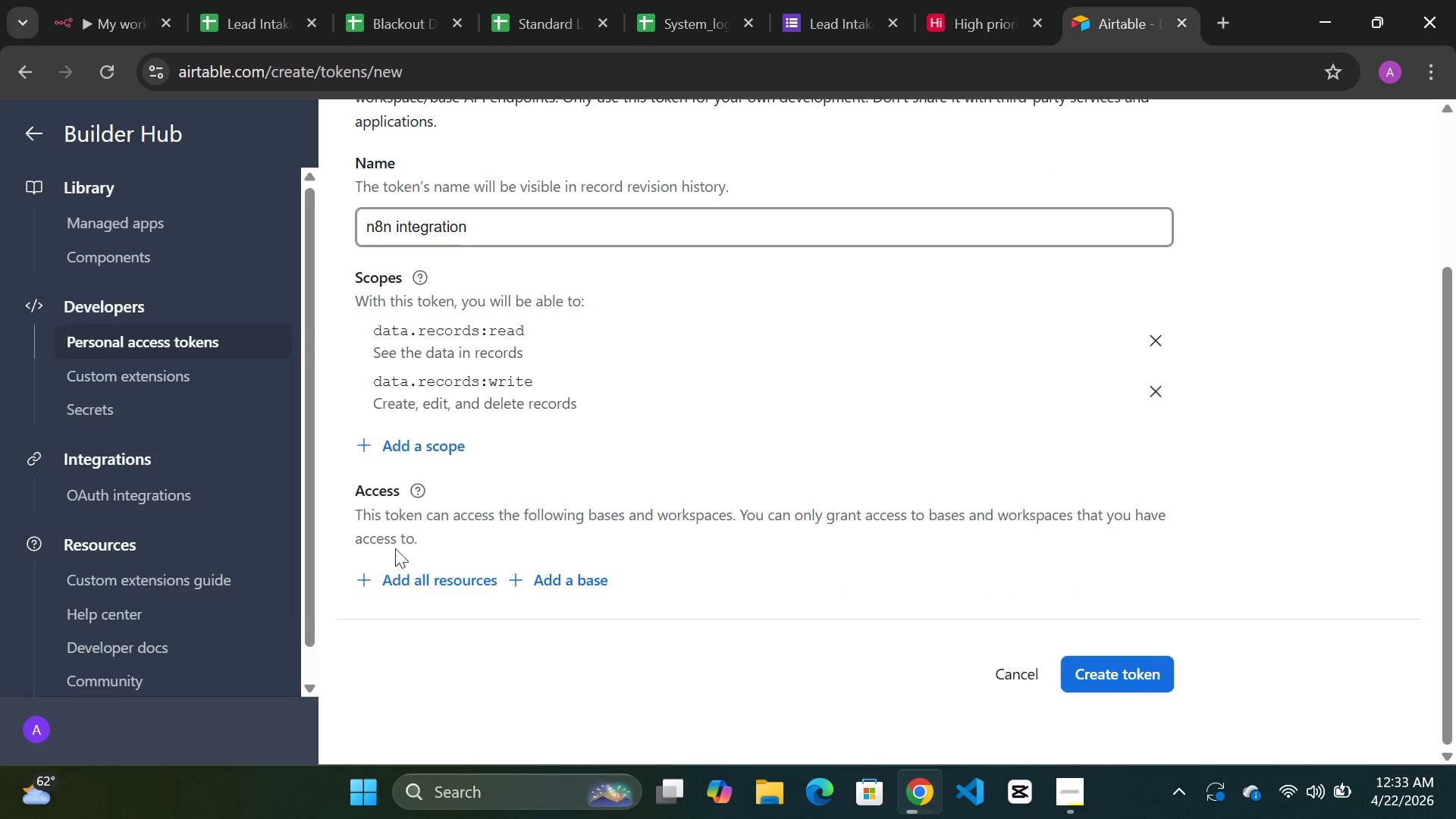 
wait(7.94)
 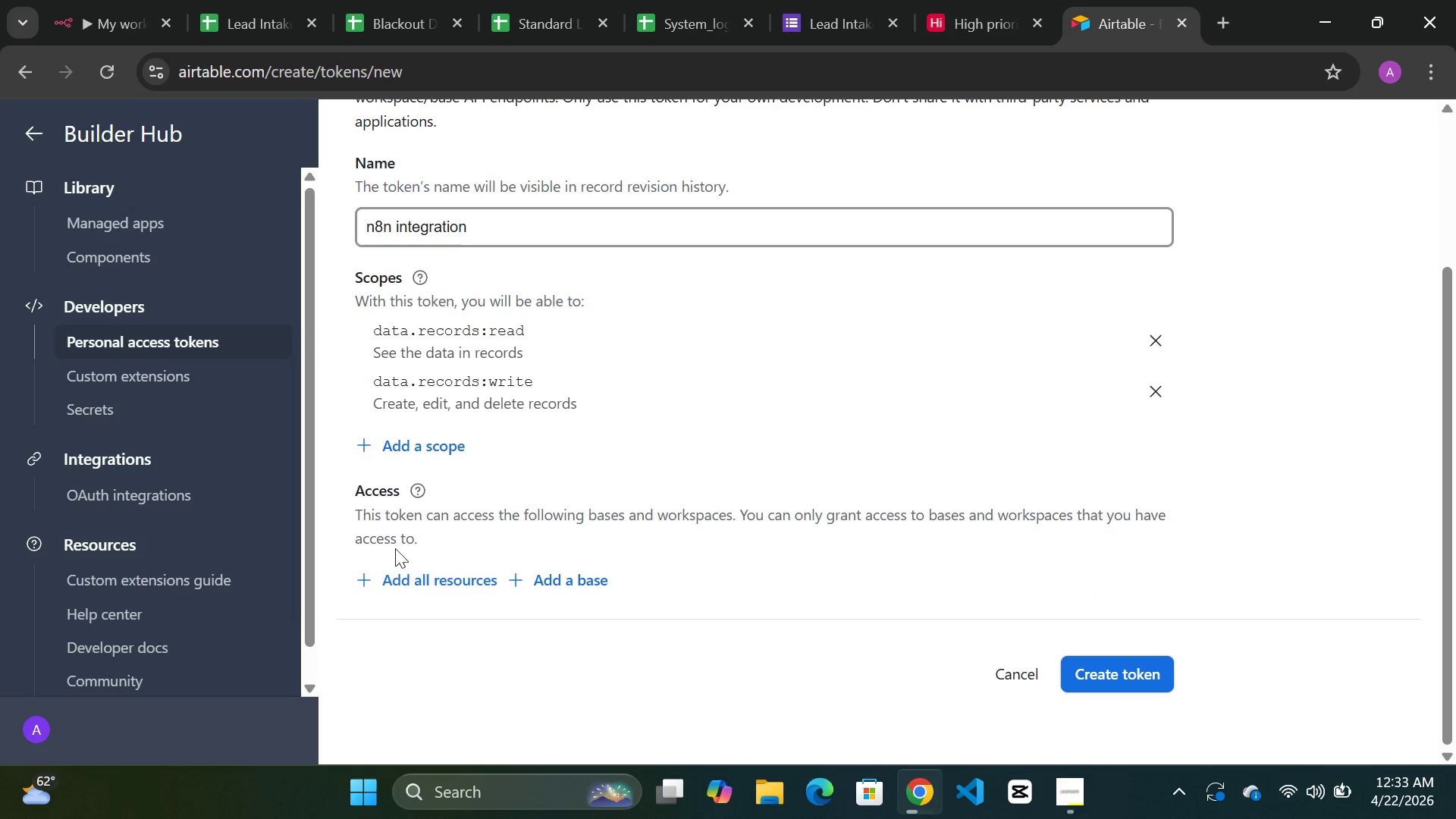 
left_click([557, 585])
 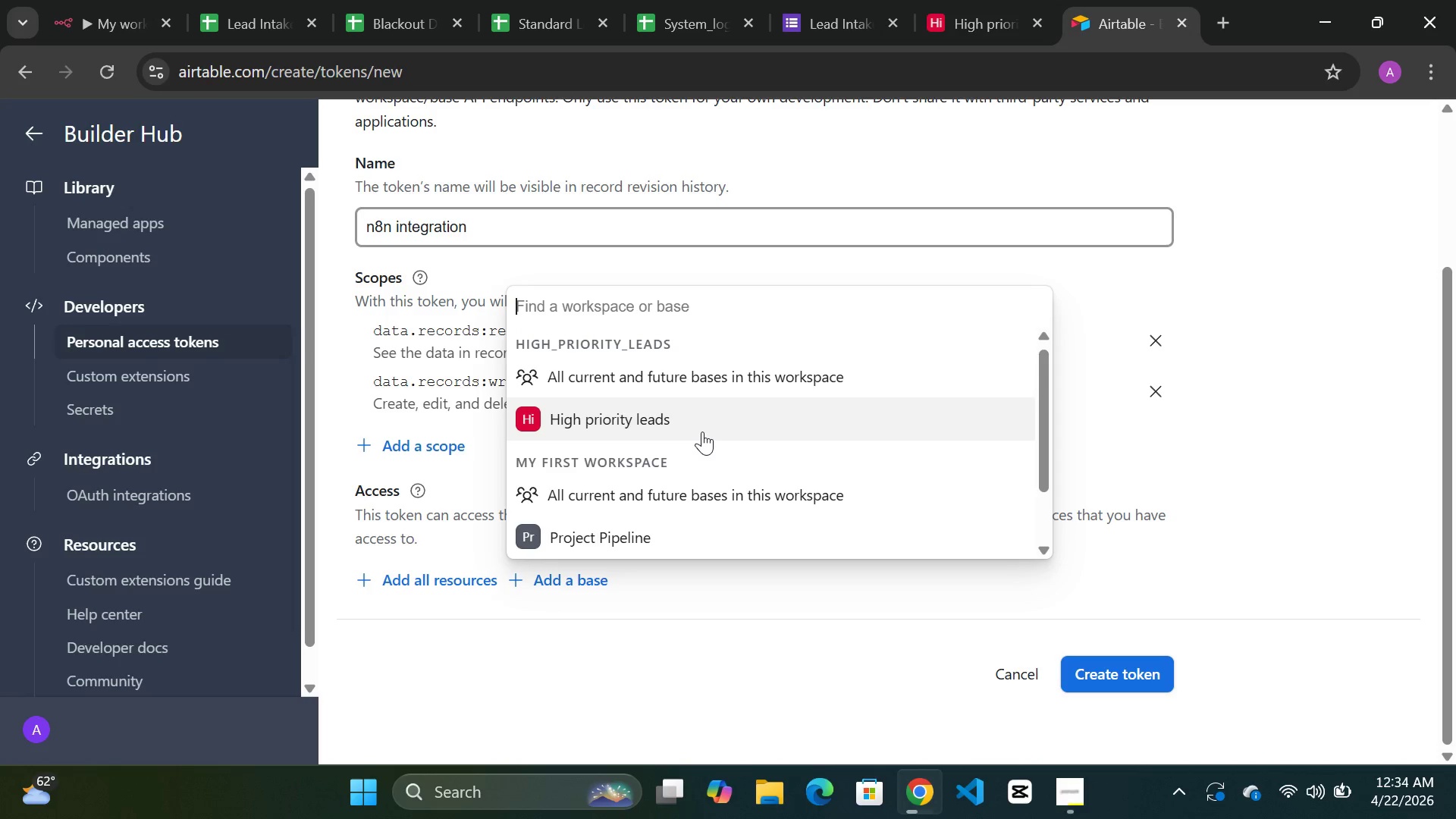 
wait(7.11)
 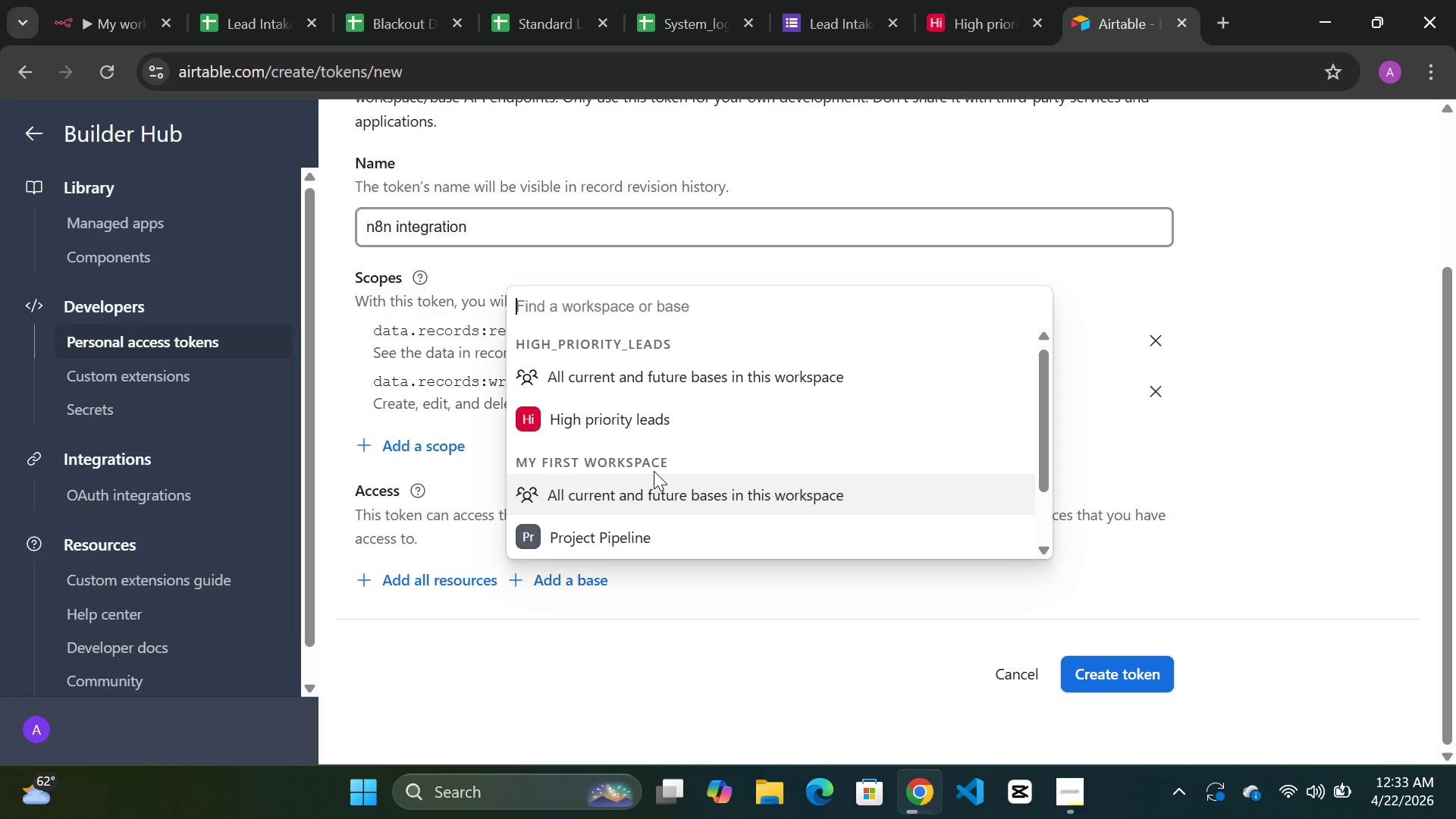 
type(hi)
 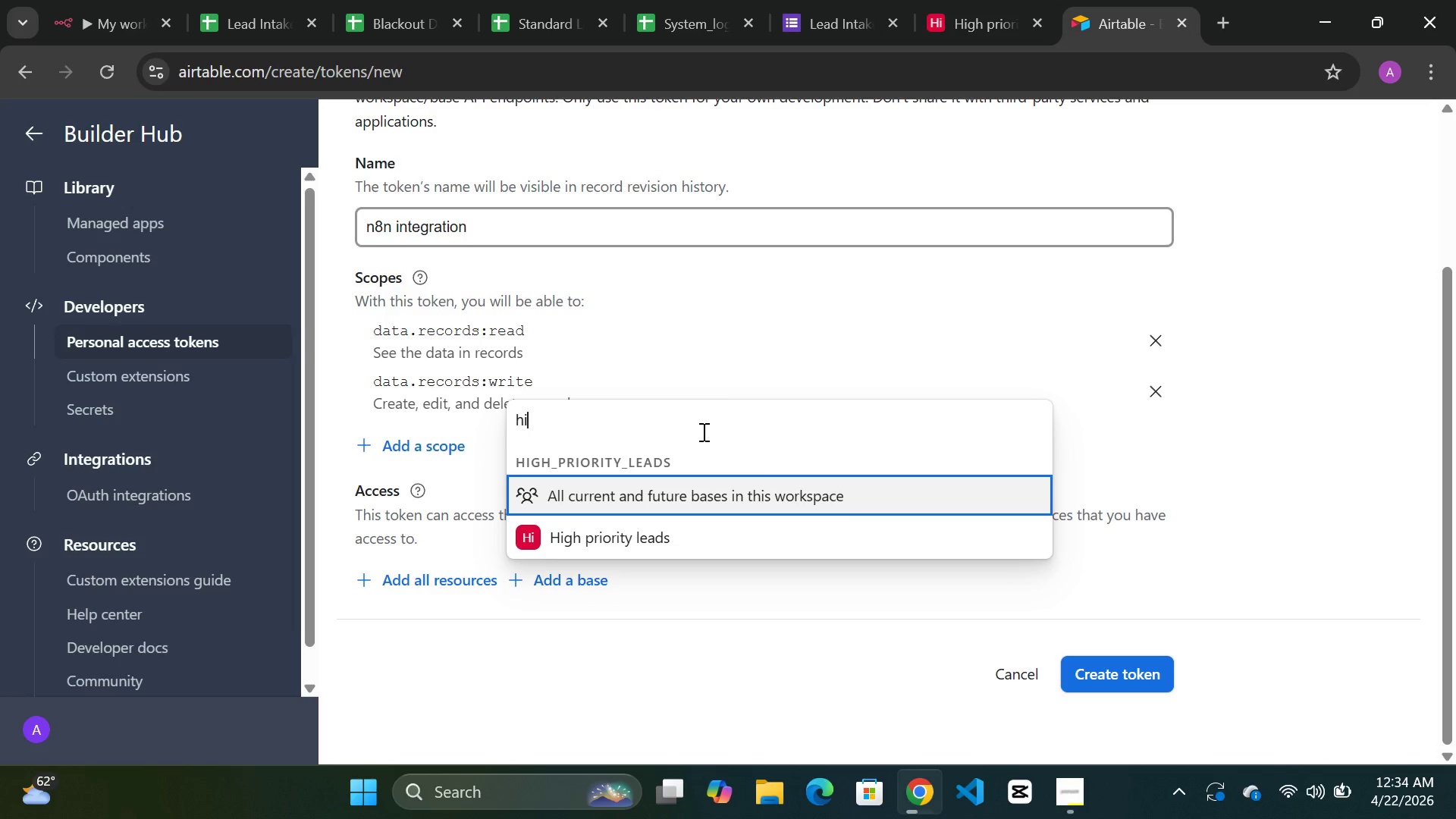 
left_click([651, 541])
 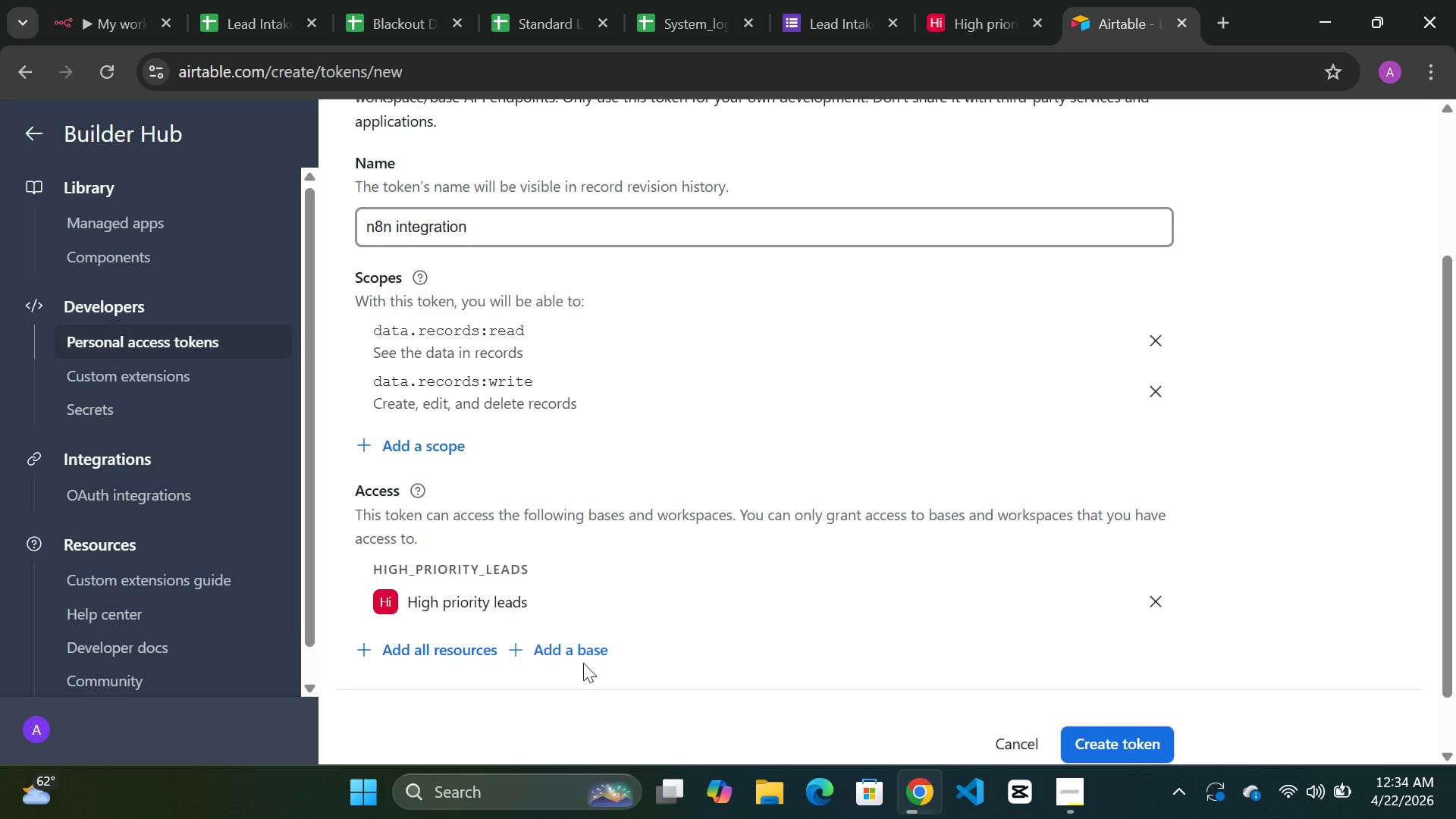 
scroll: coordinate [843, 633], scroll_direction: down, amount: 2.0
 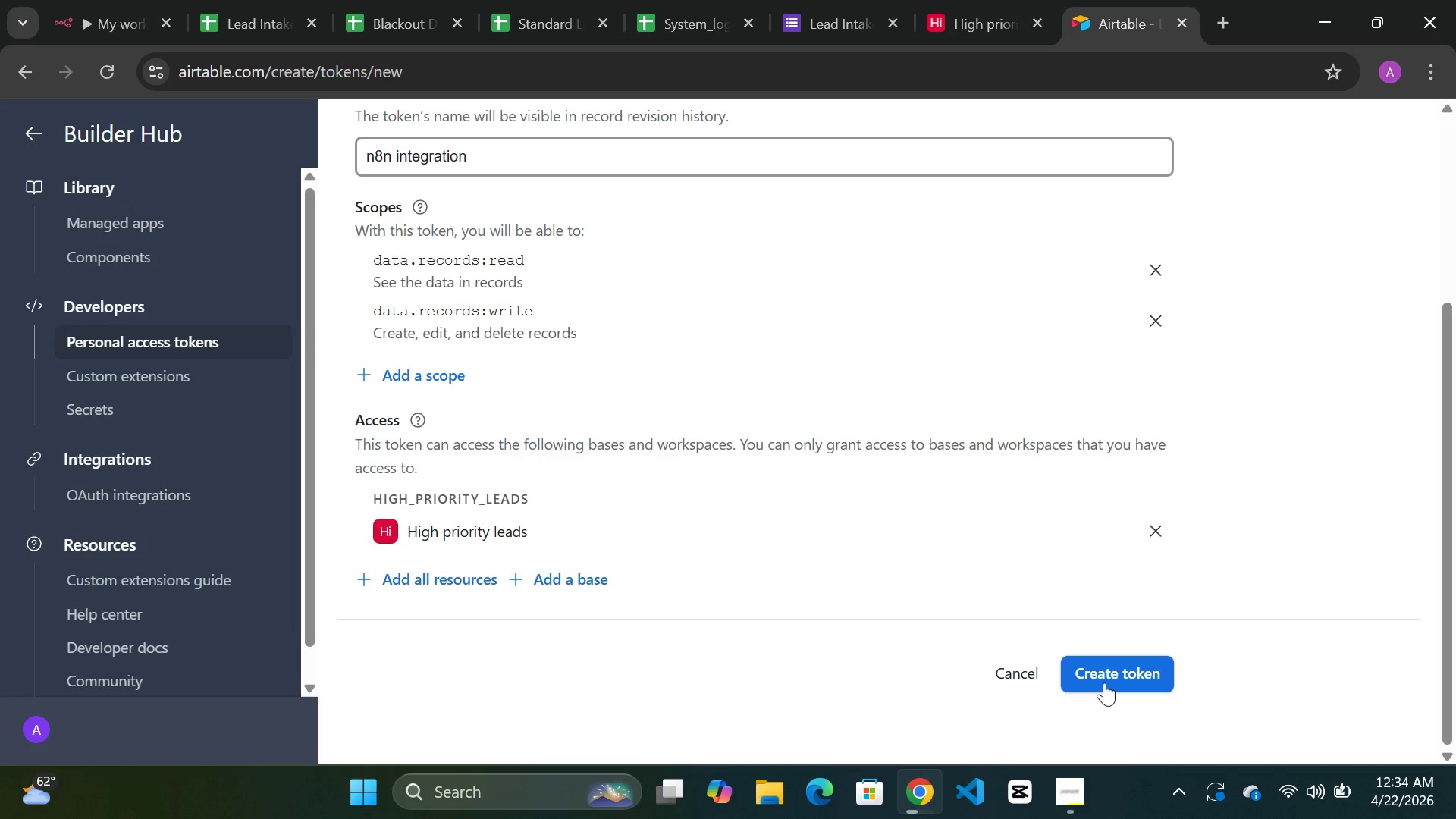 
left_click([1121, 673])
 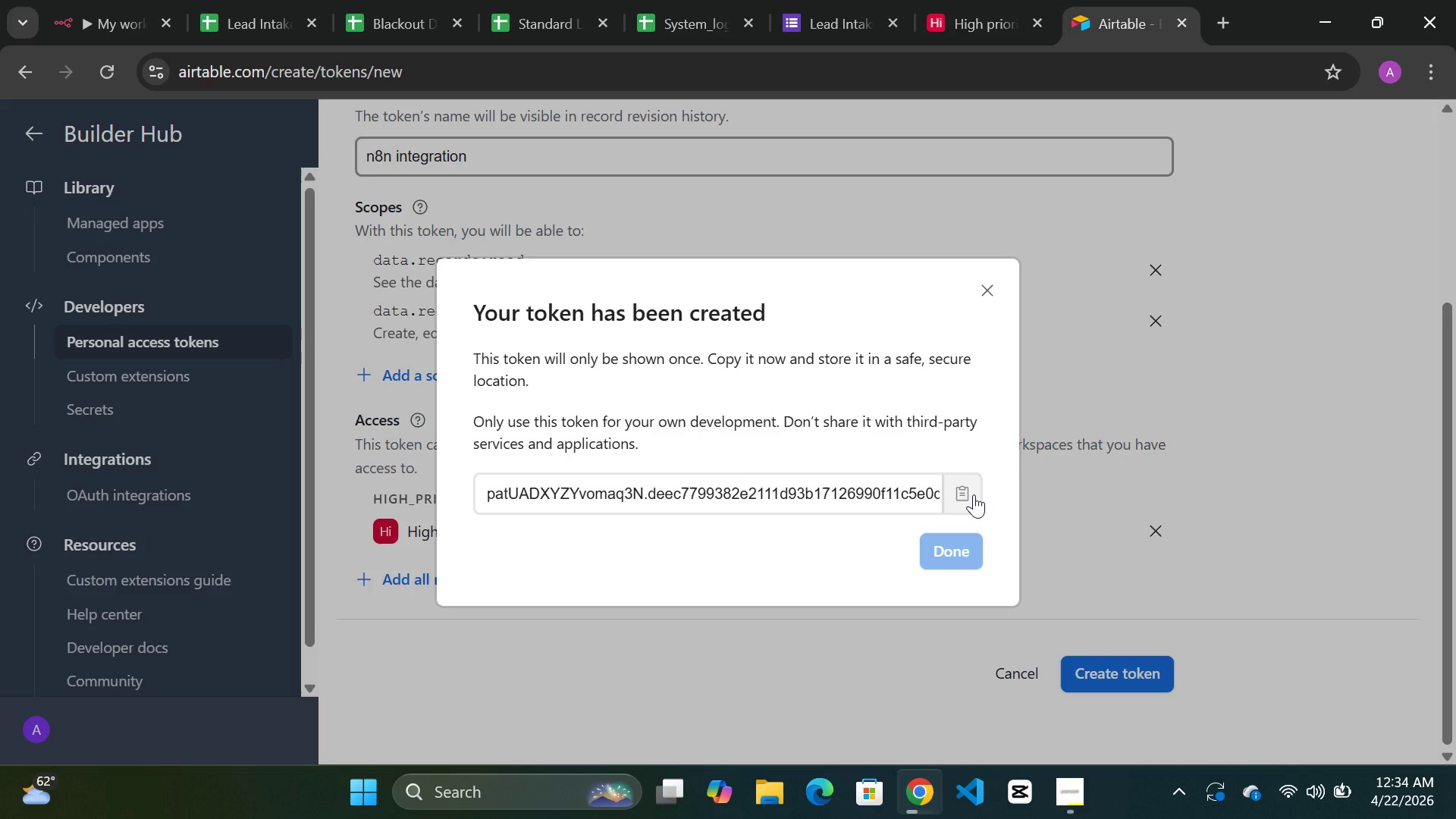 
wait(6.09)
 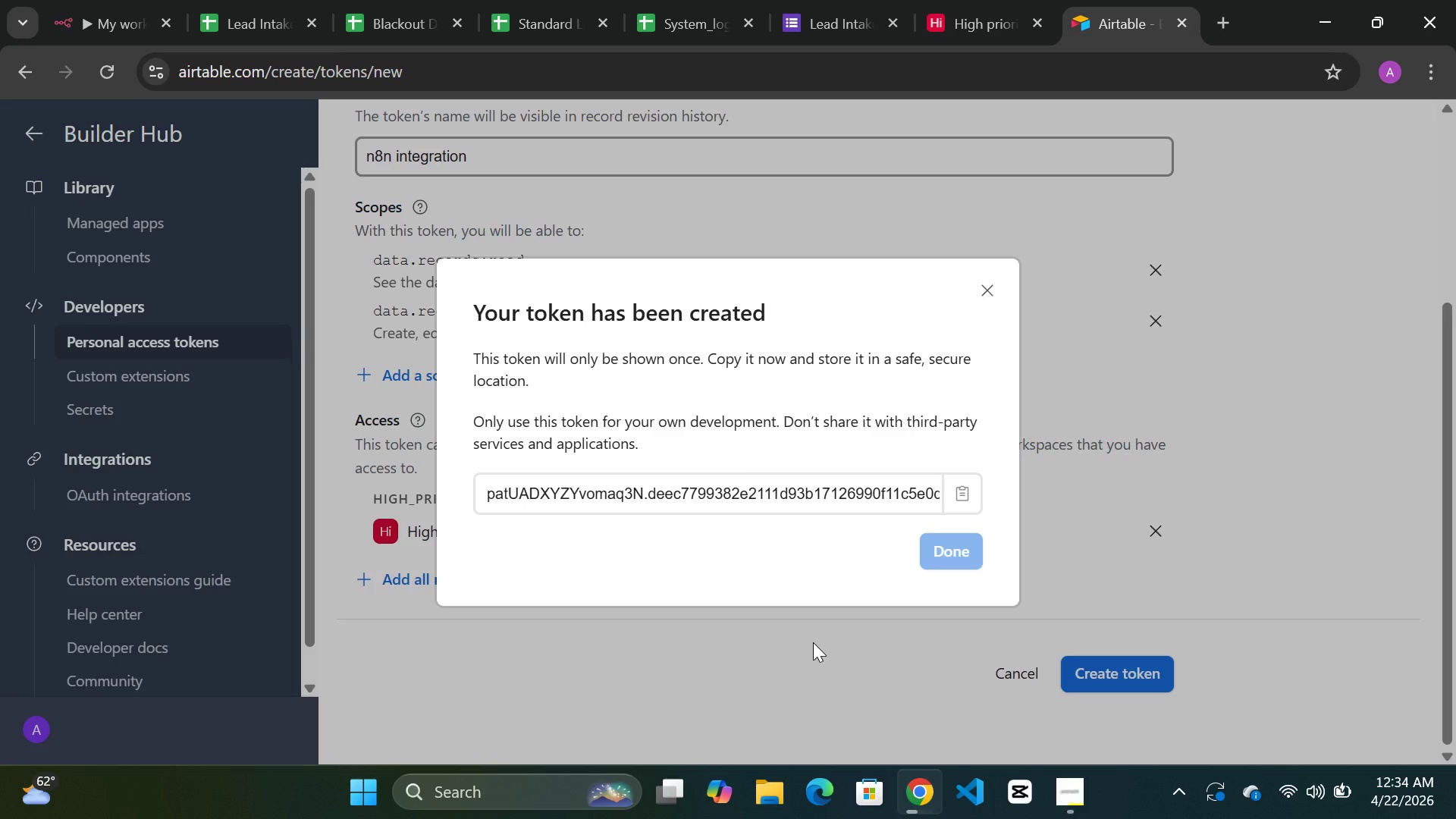 
left_click([974, 494])
 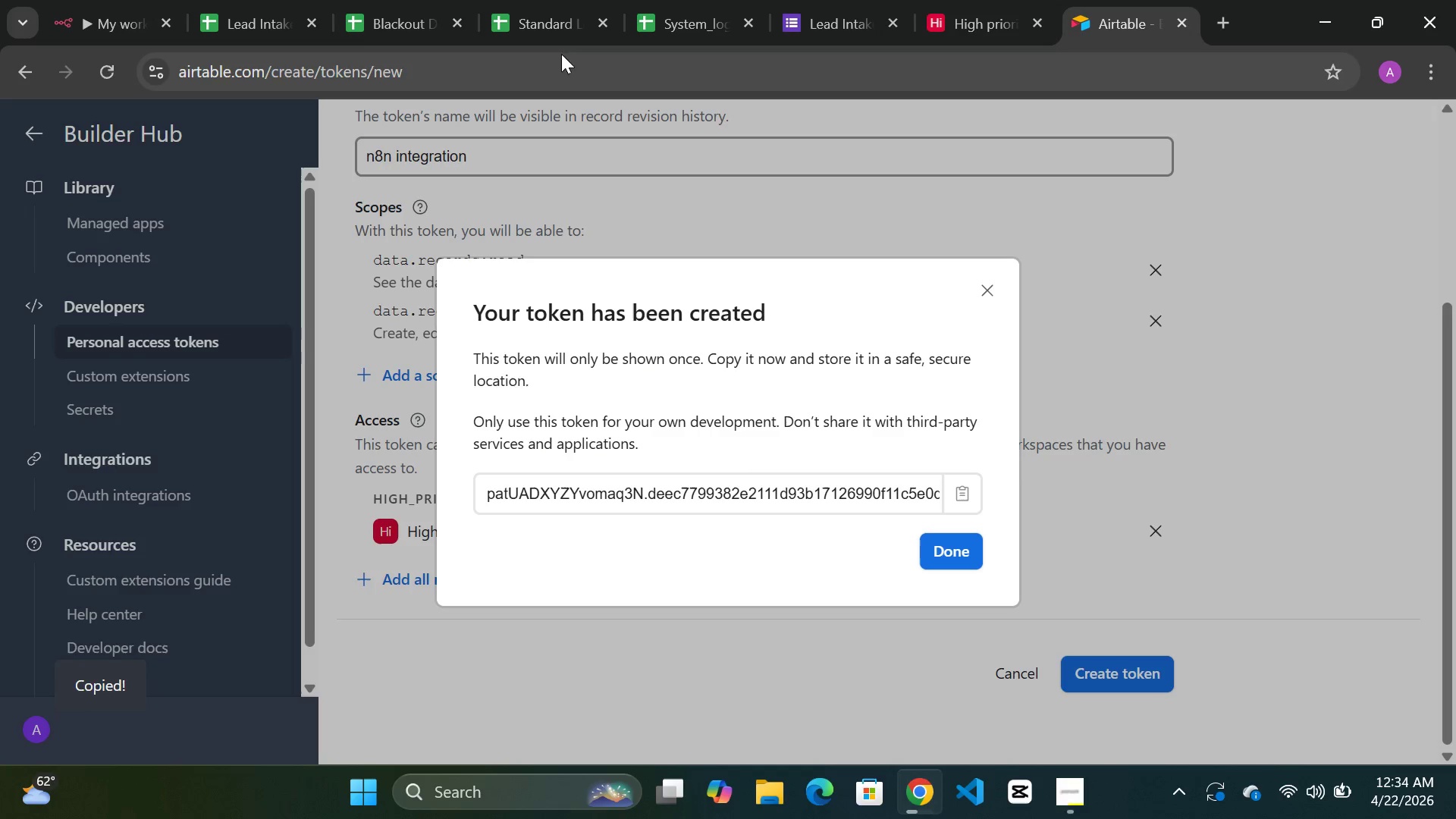 
left_click([124, 8])
 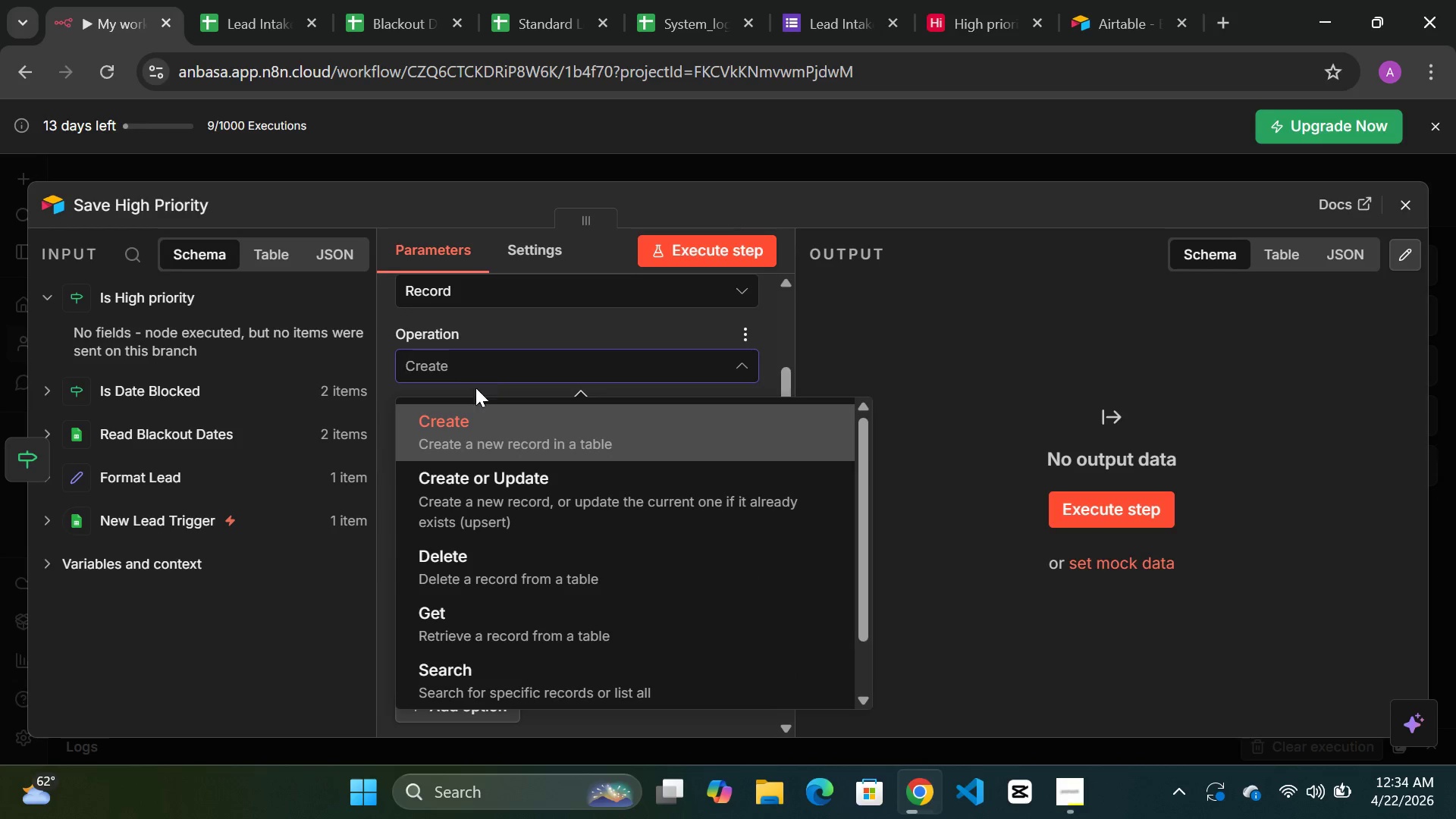 
left_click([475, 419])
 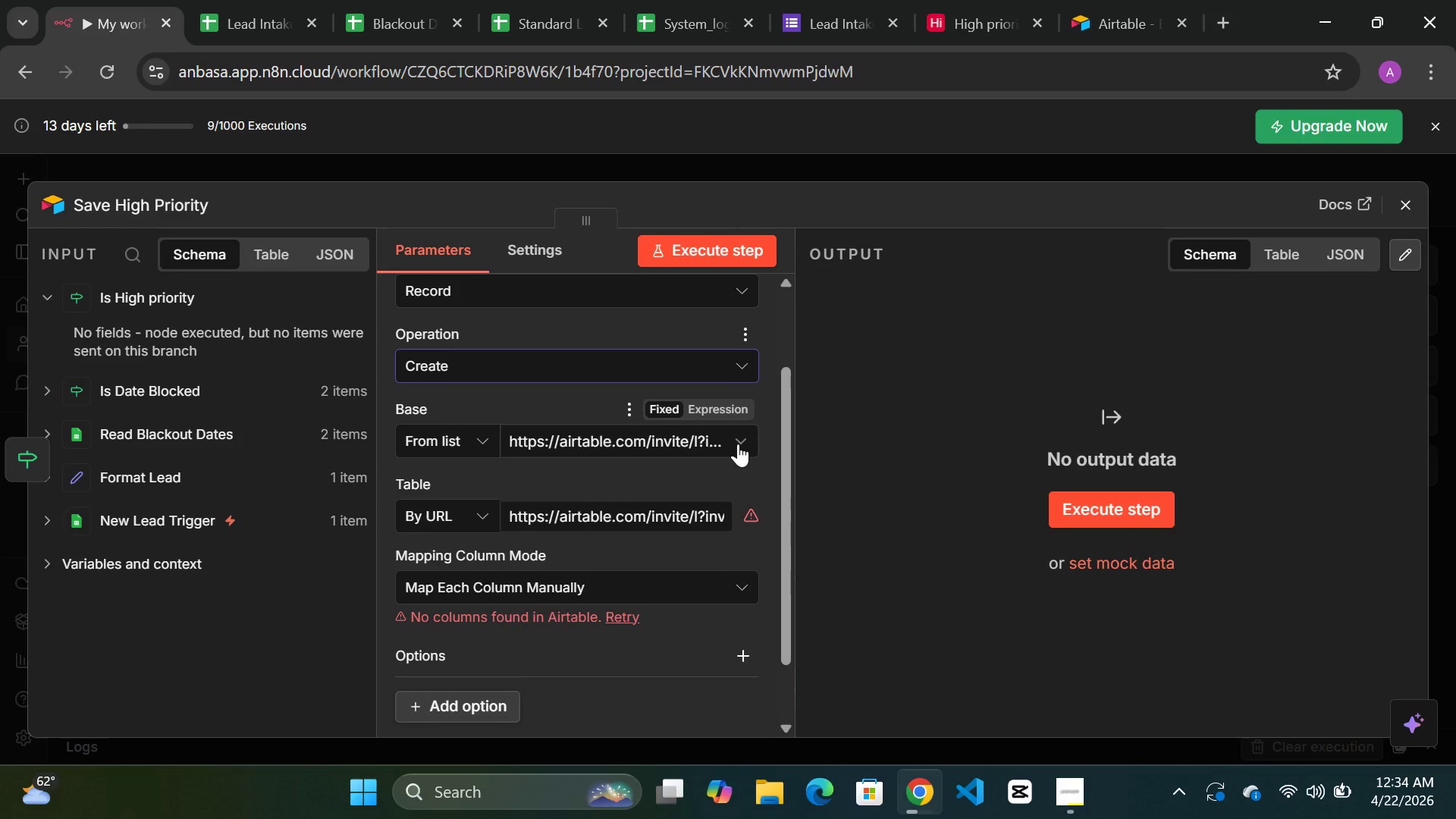 
left_click([733, 440])
 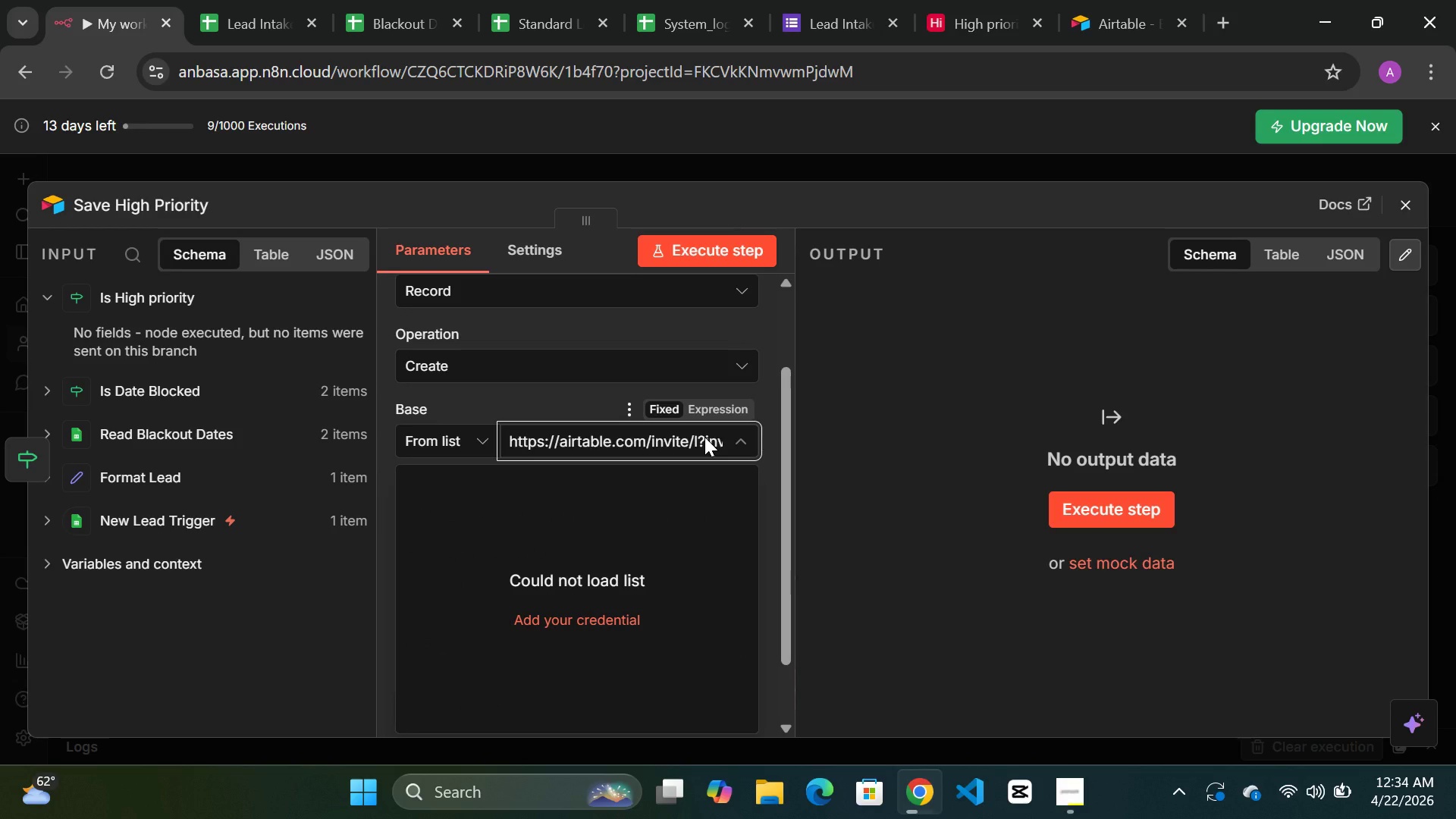 
double_click([704, 437])
 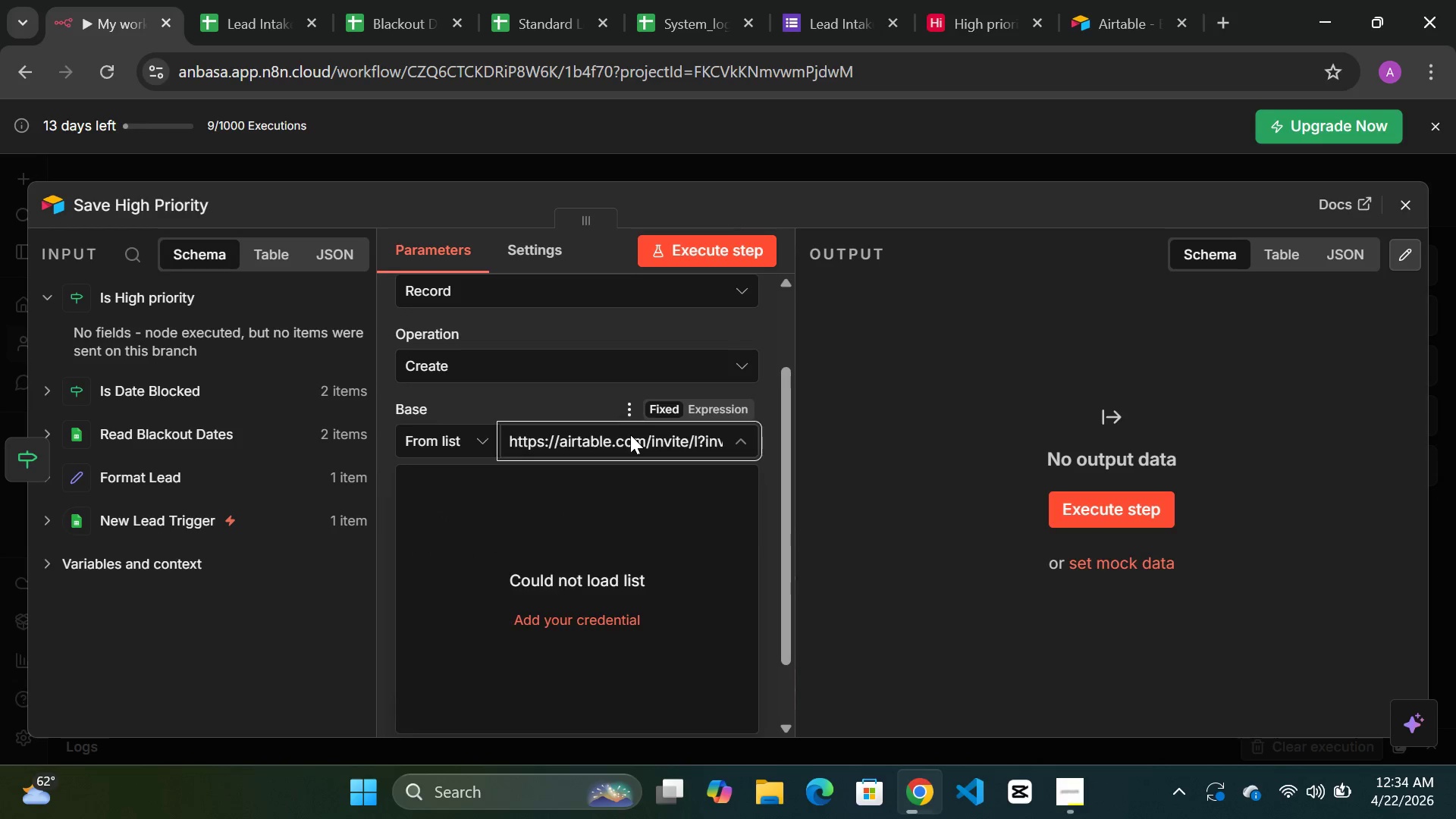 
double_click([630, 435])
 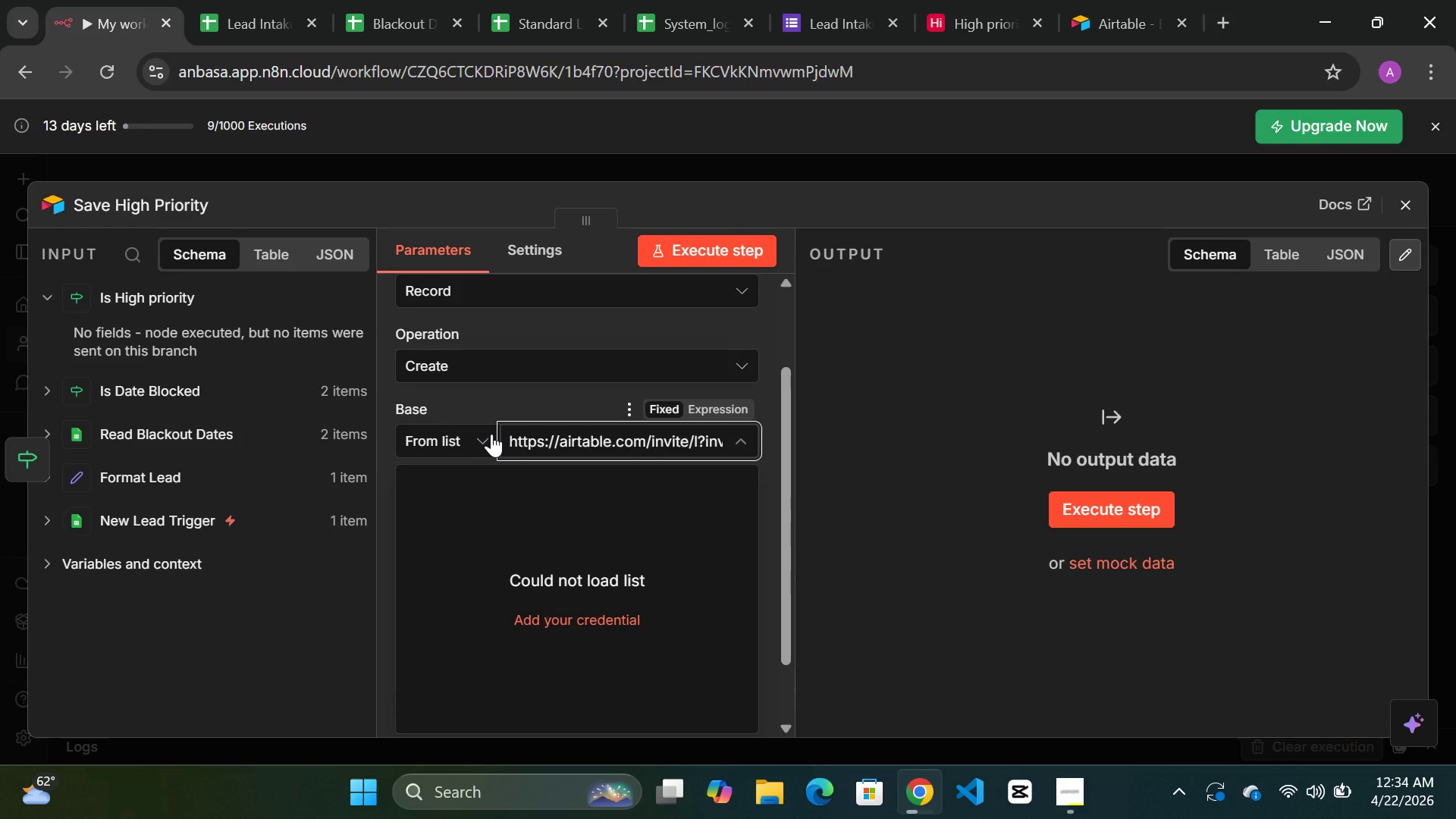 
left_click([483, 438])
 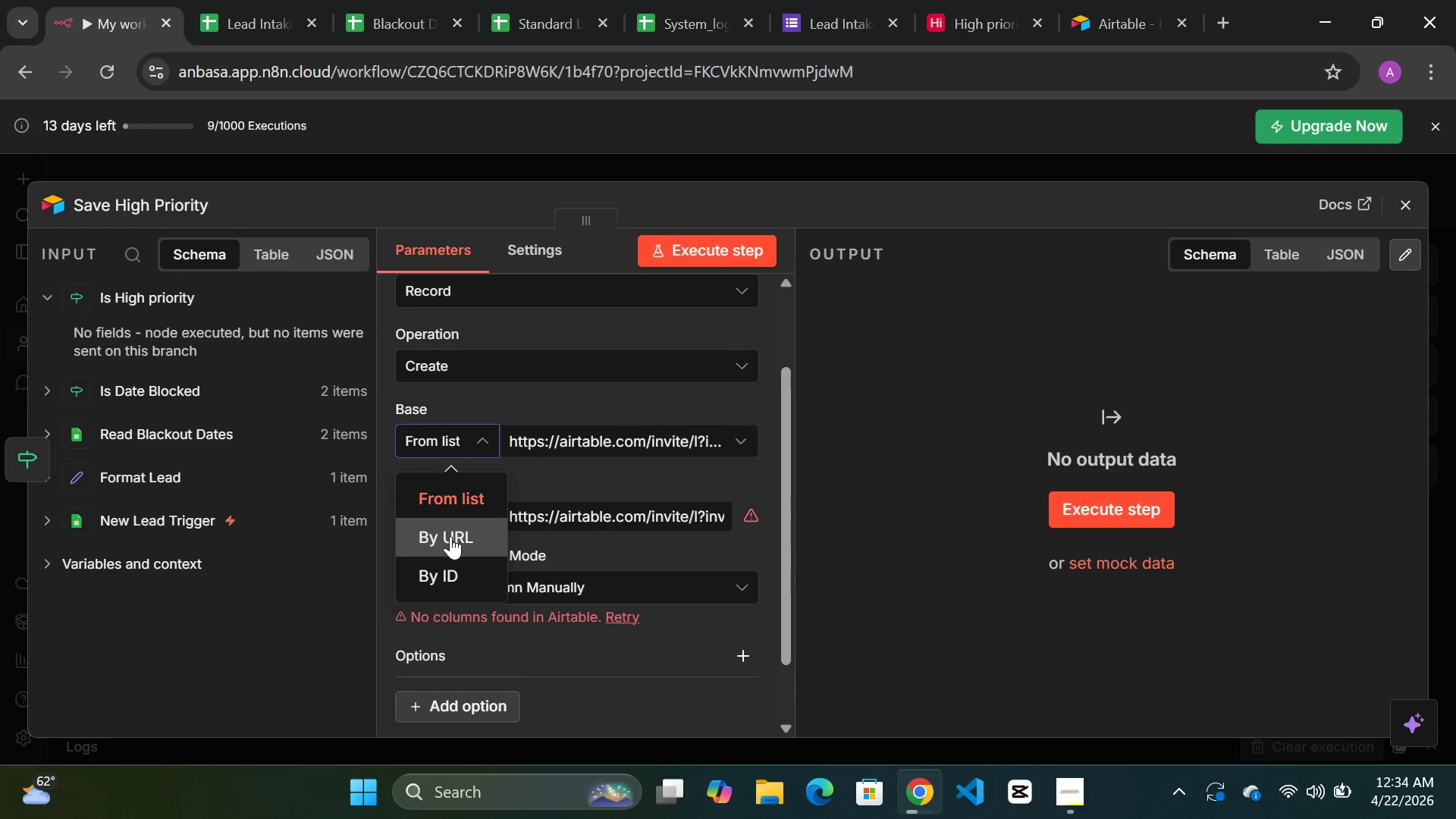 
left_click([450, 536])
 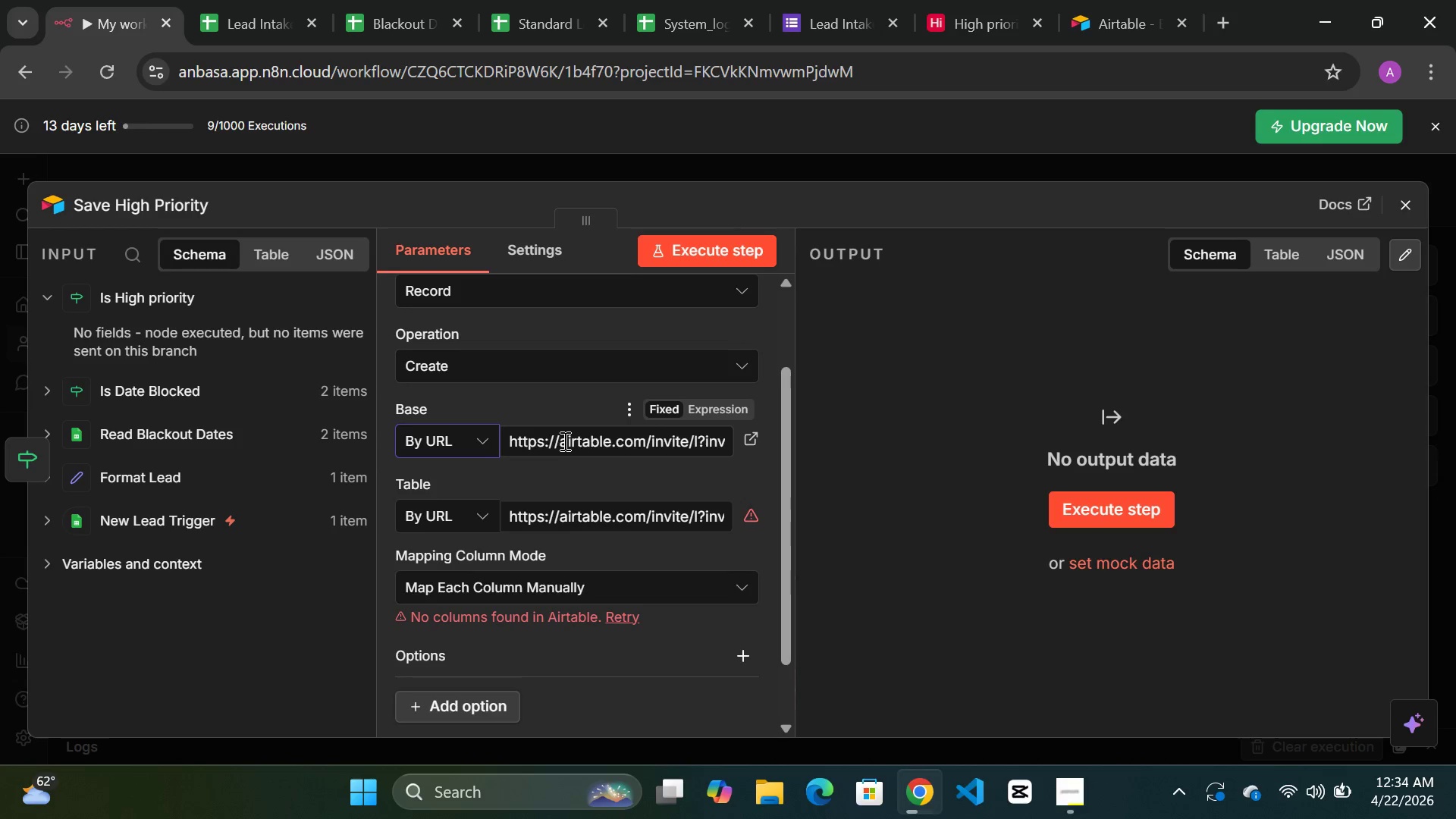 
left_click([563, 441])
 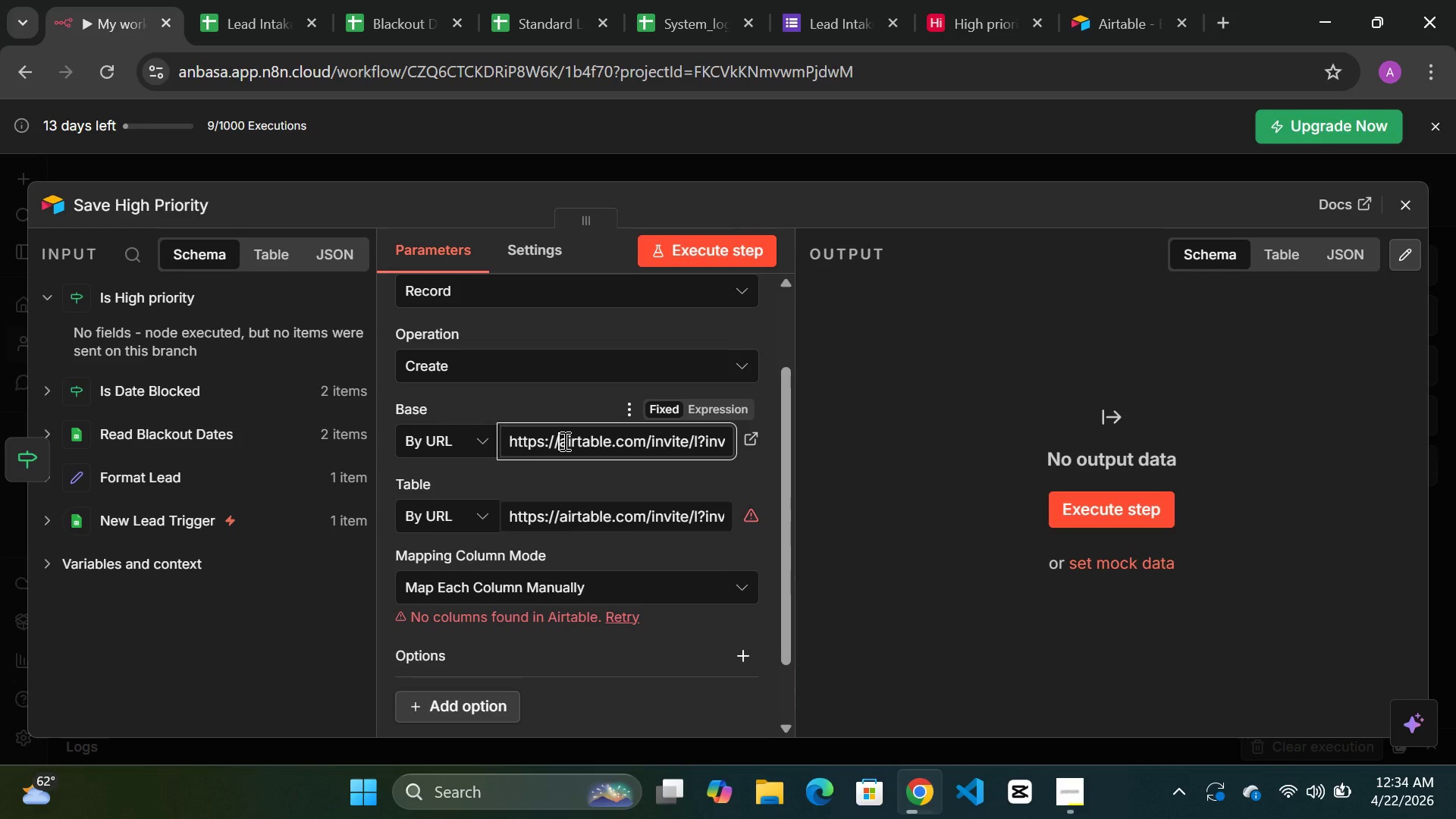 
key(Control+A)
 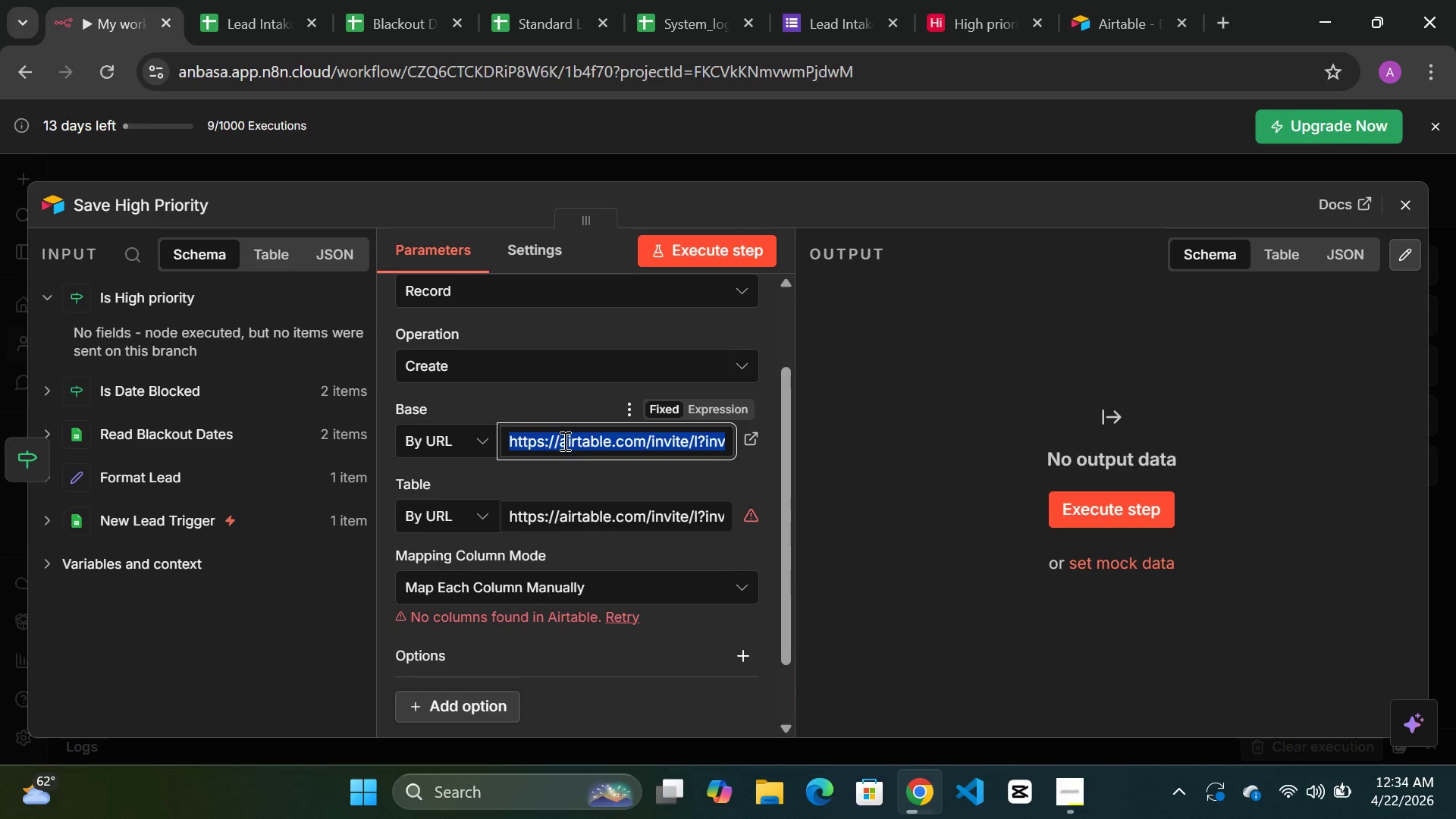 
key(Delete)
 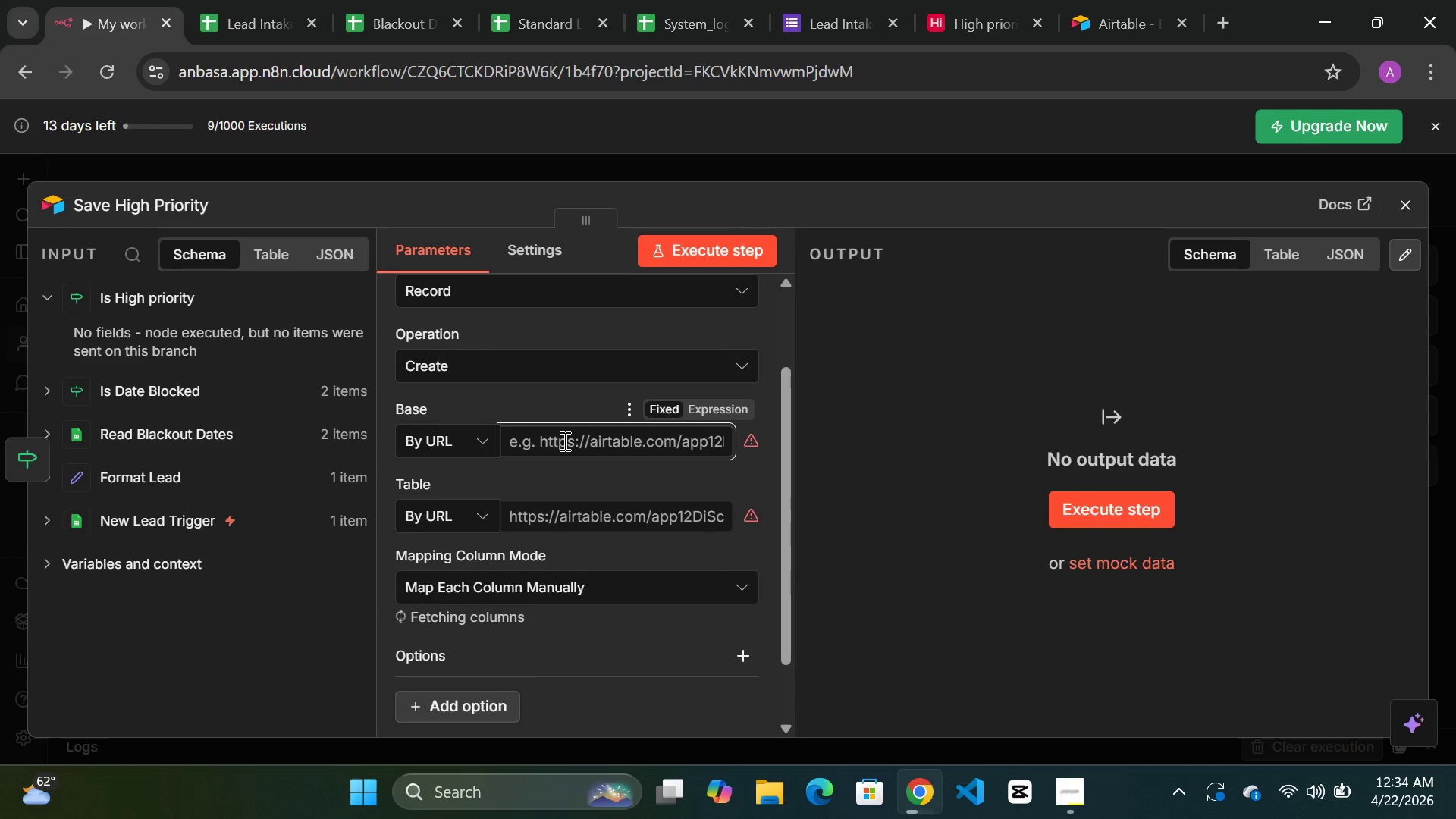 
key(Control+V)
 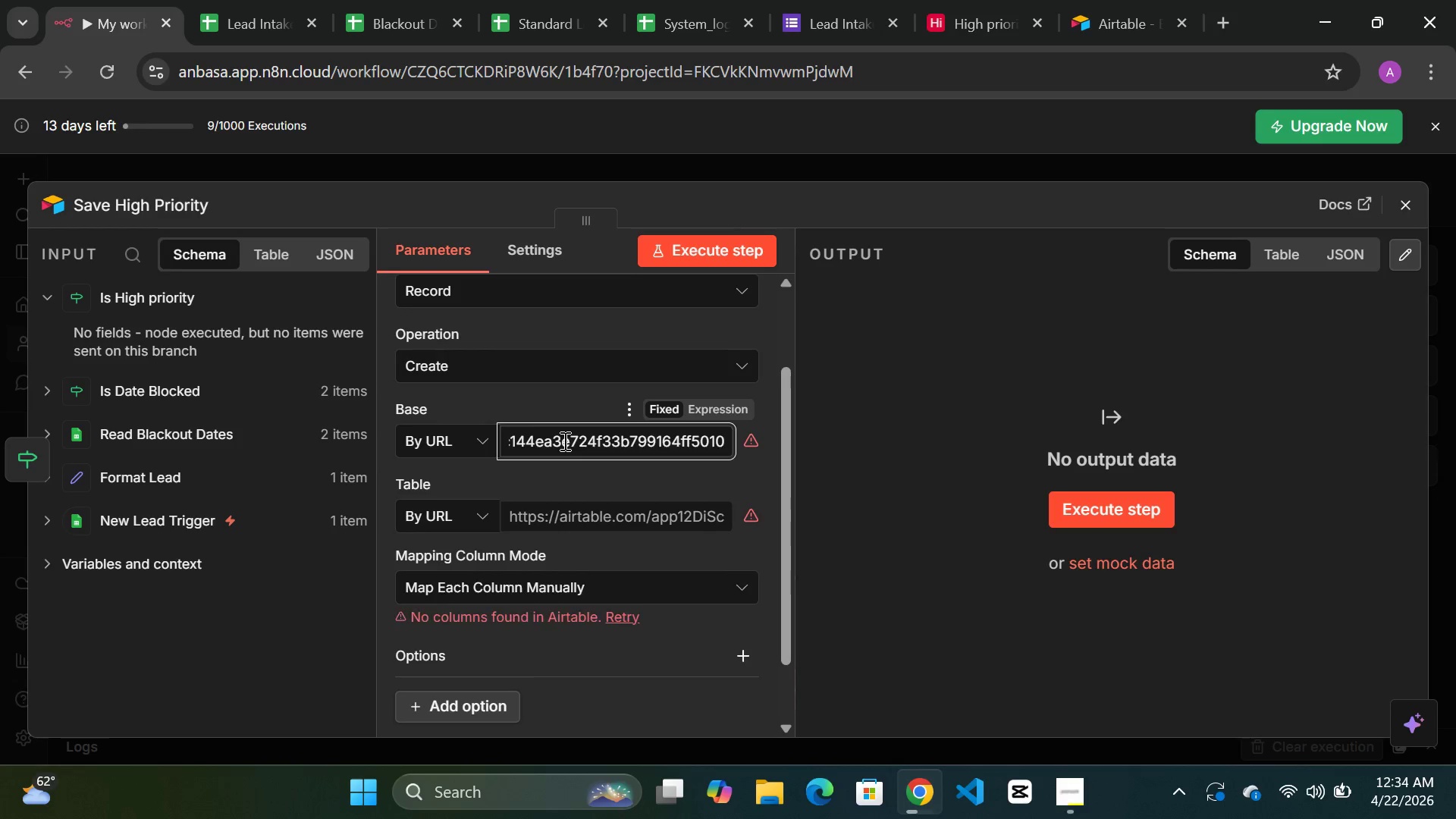 
mouse_move([596, 528])
 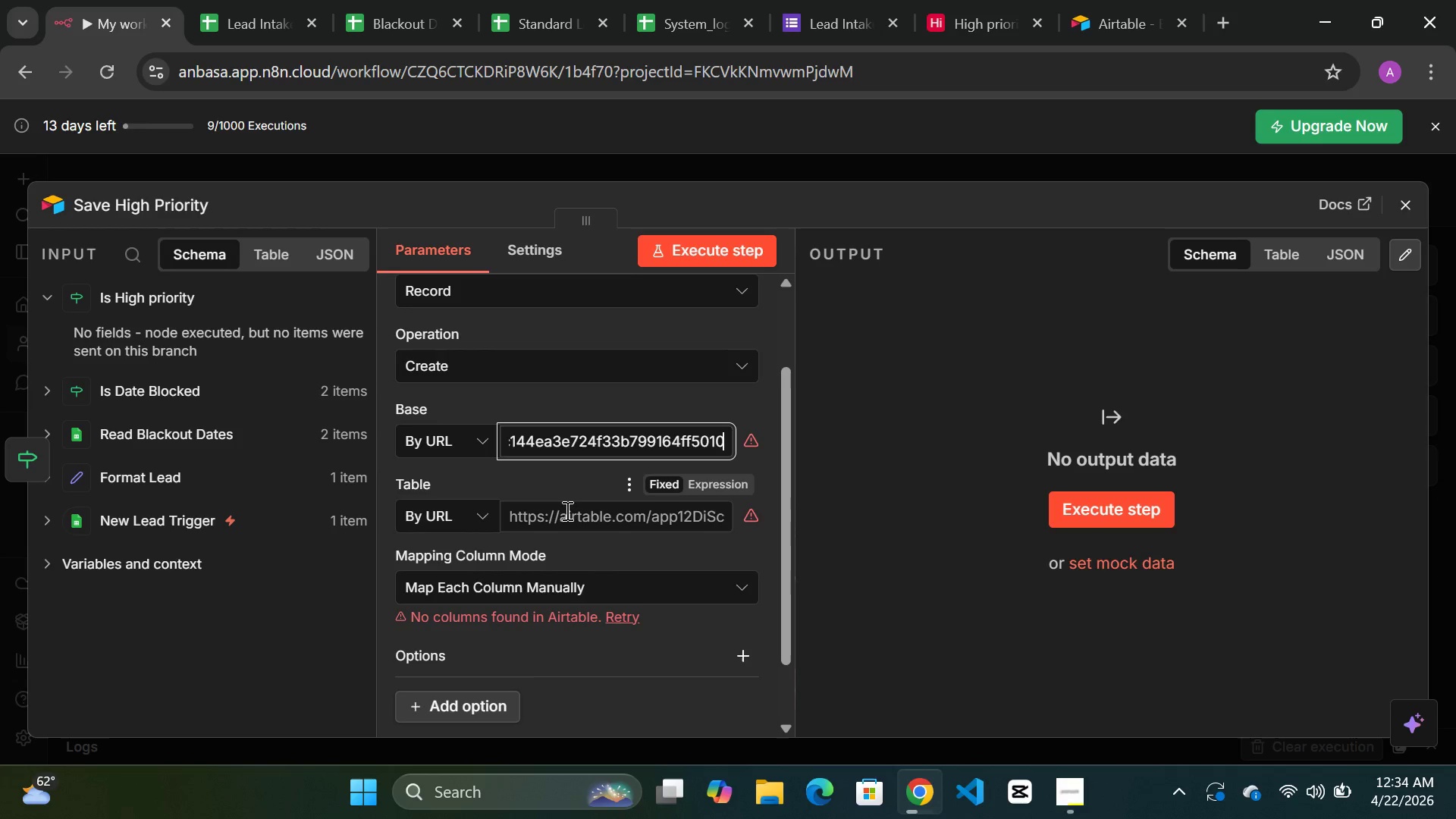 
left_click([629, 510])
 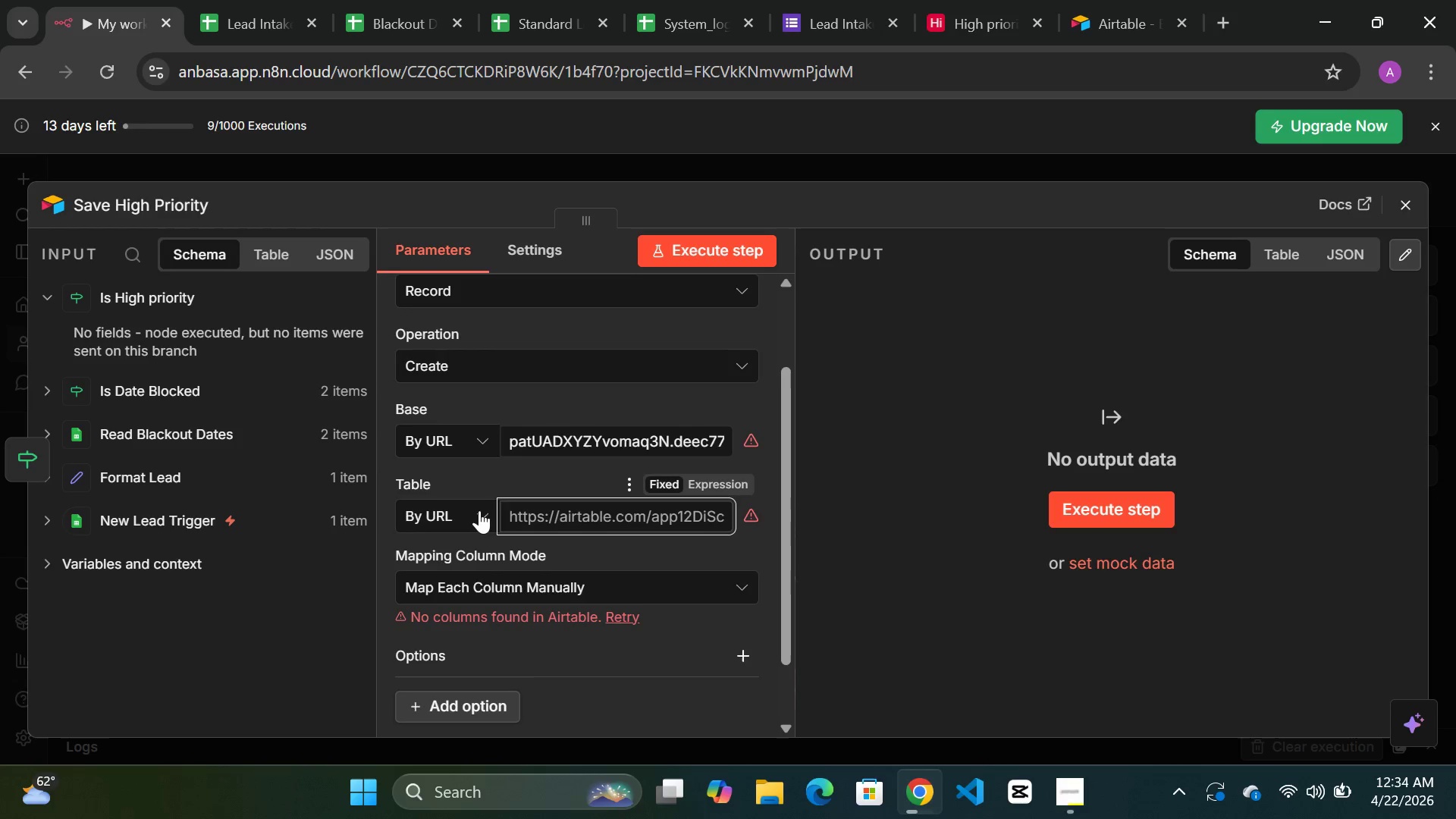 
left_click([479, 510])
 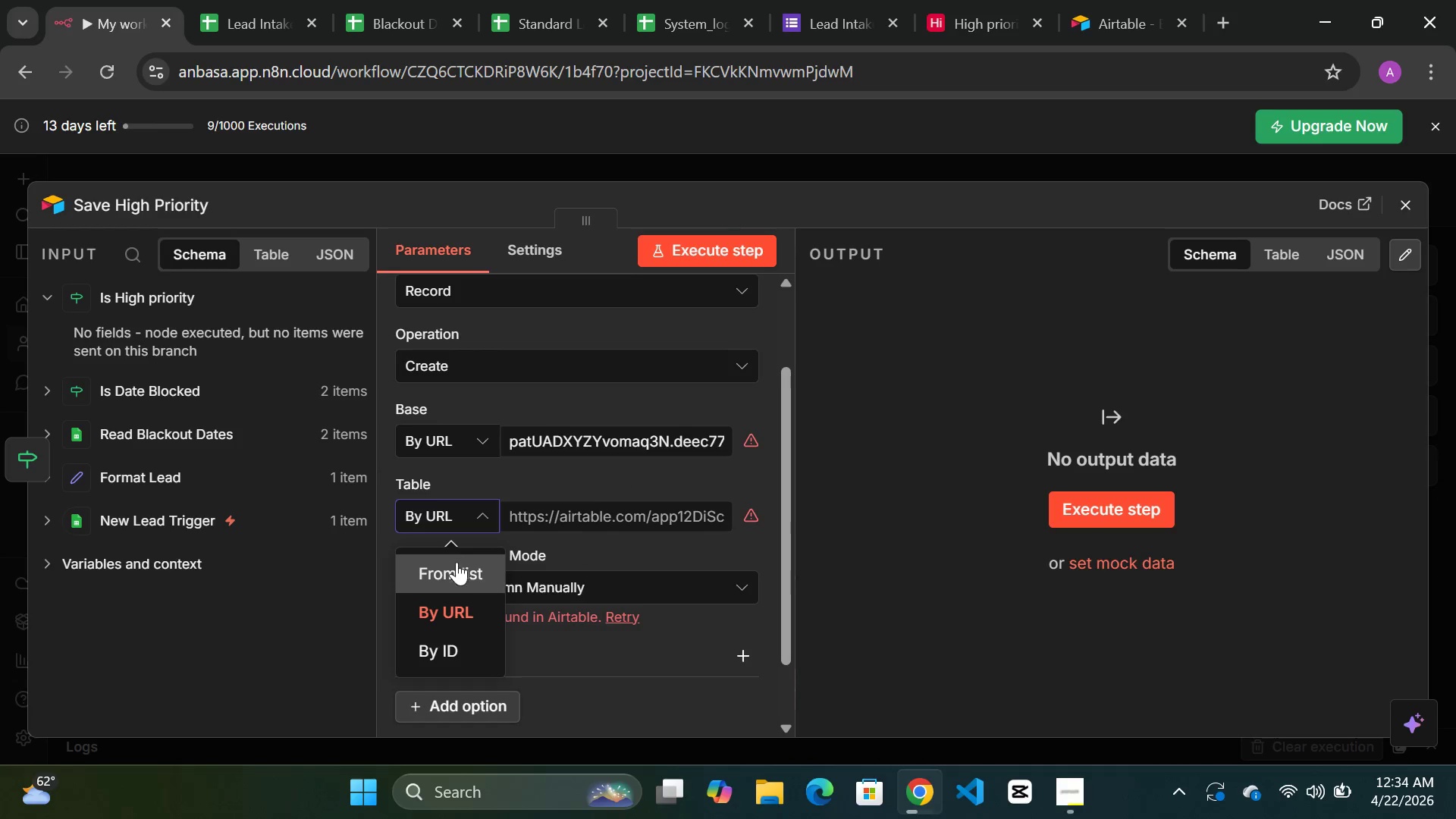 
left_click([453, 565])
 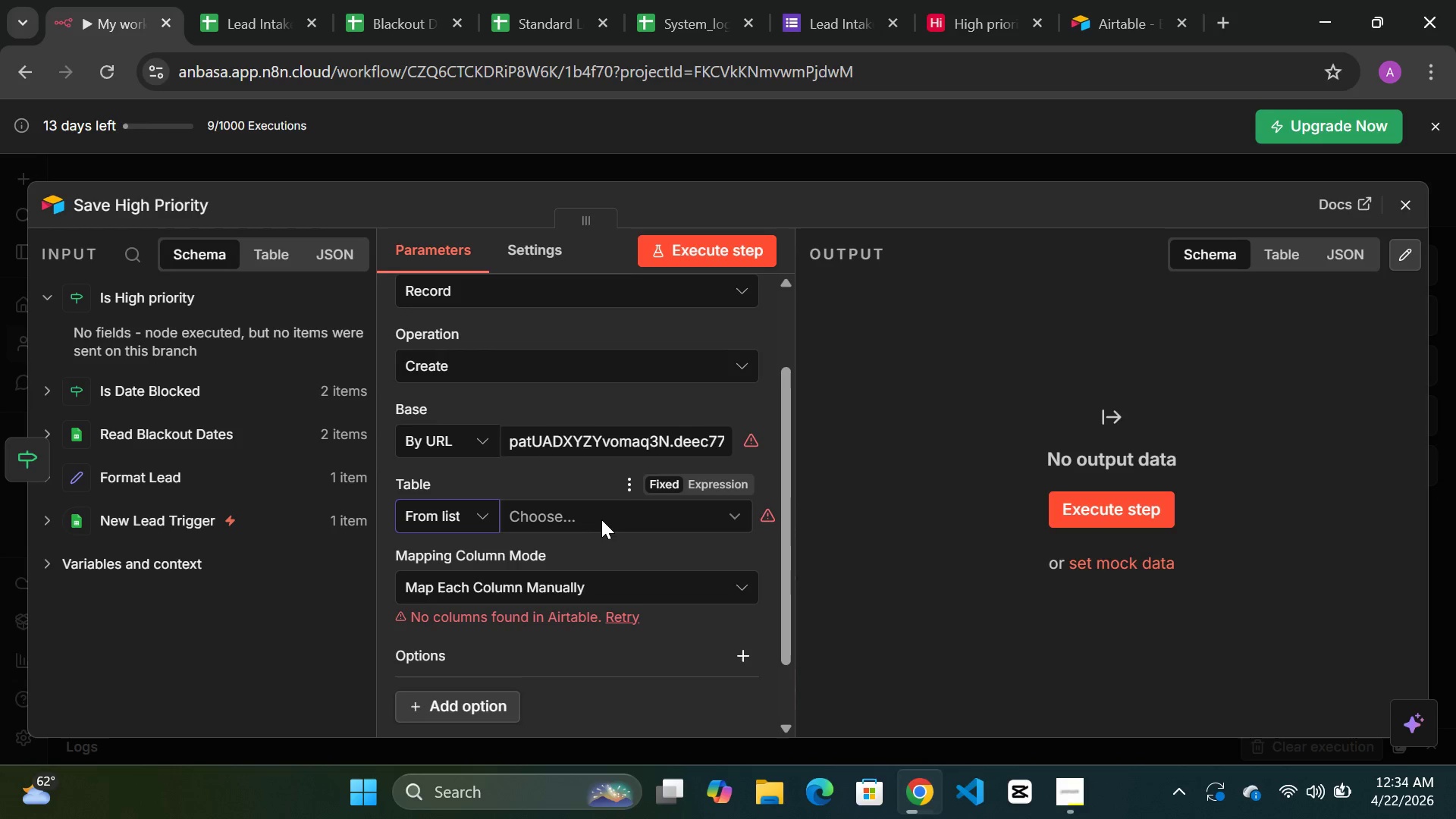 
left_click([616, 513])
 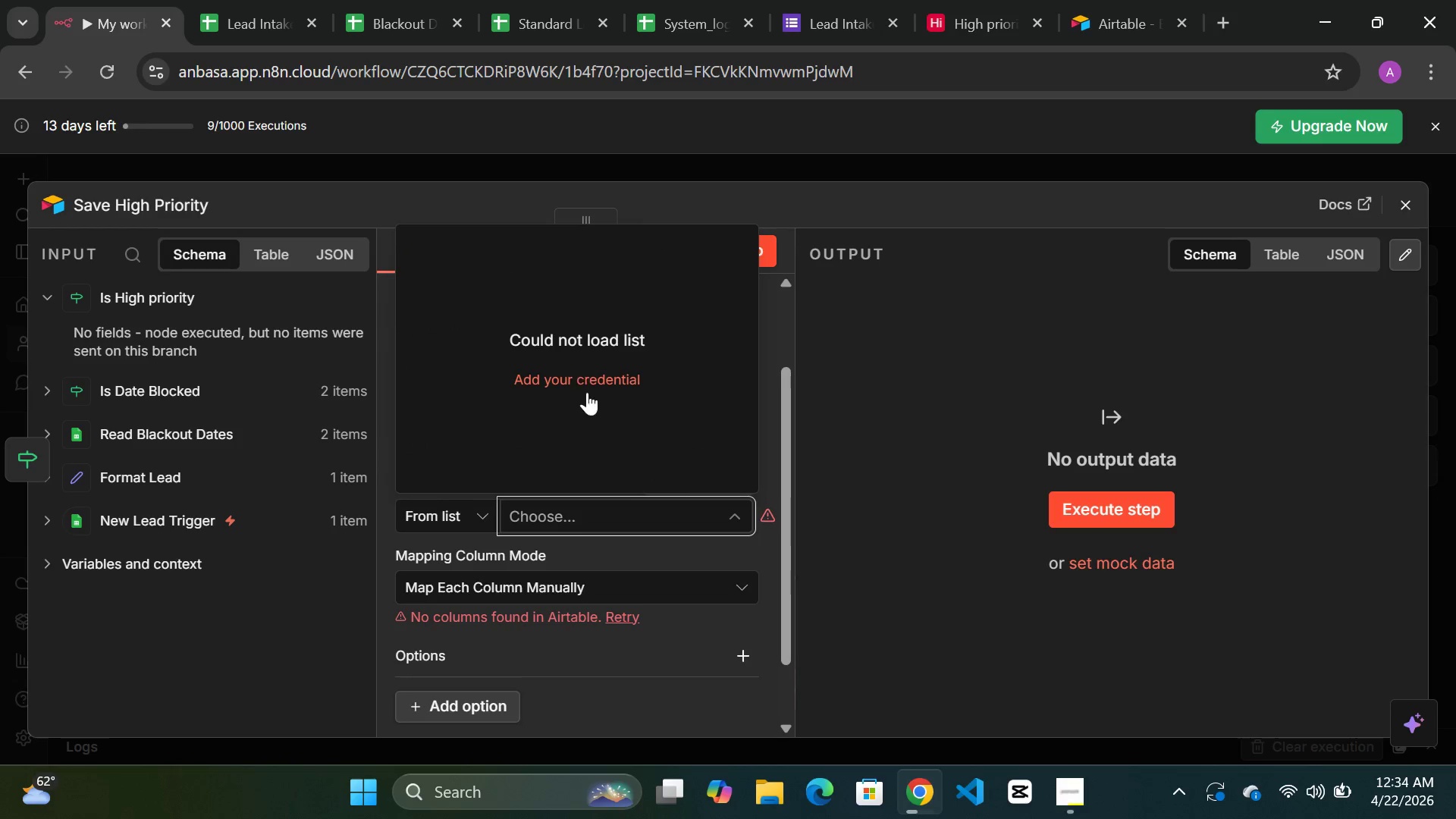 
left_click([693, 549])
 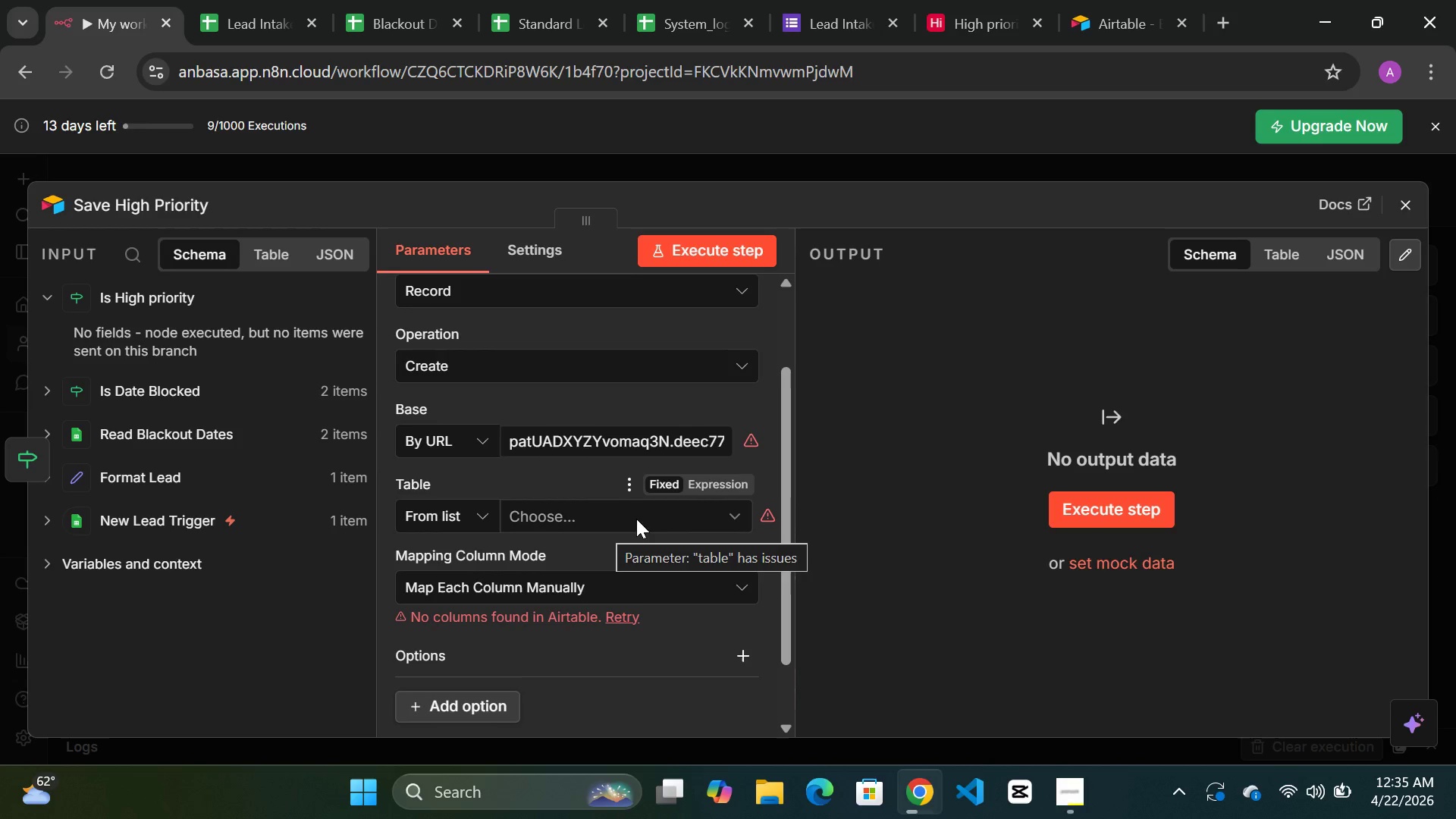 
wait(17.52)
 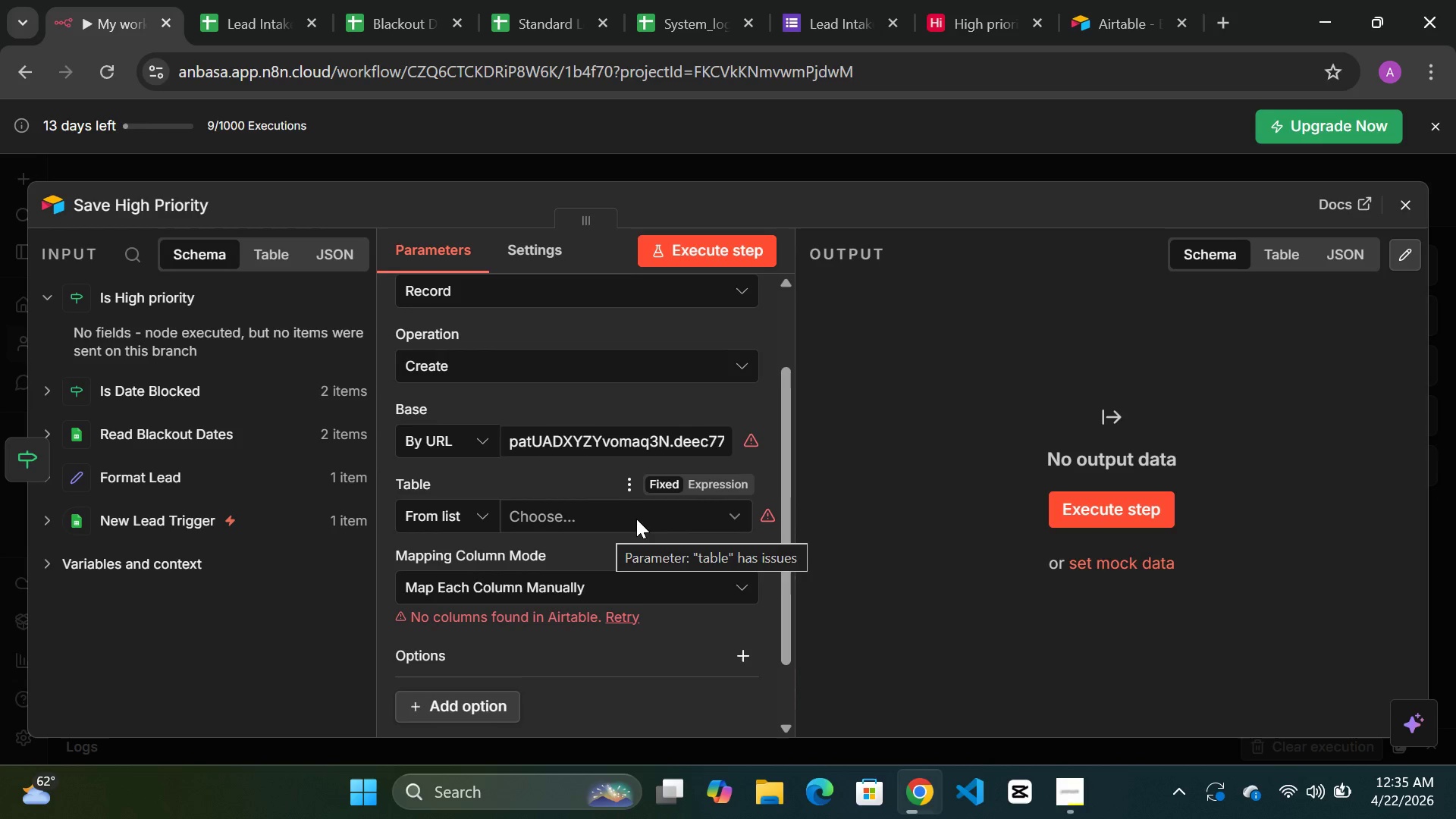 
scroll: coordinate [545, 496], scroll_direction: up, amount: 2.0
 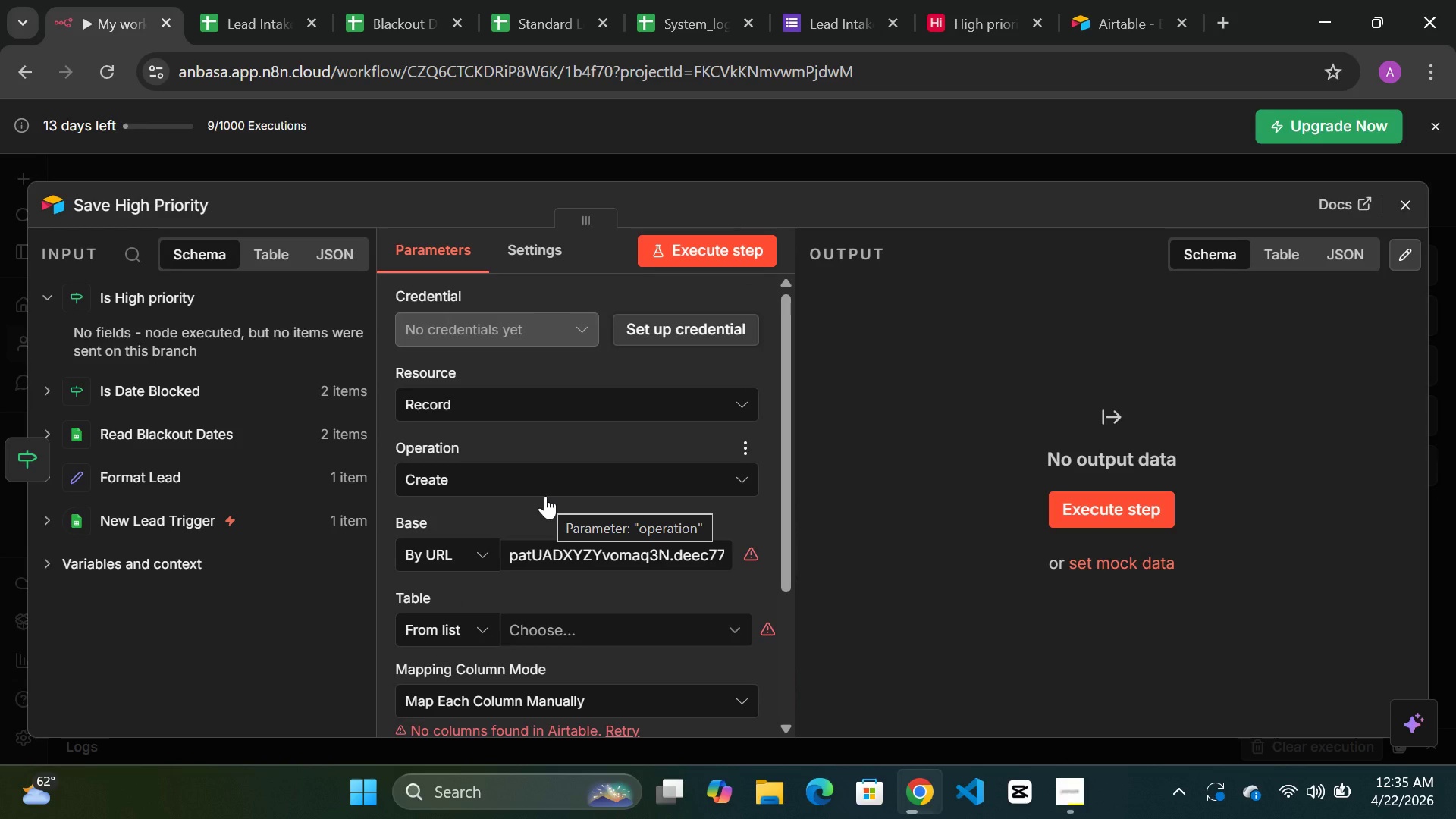 
scroll: coordinate [545, 496], scroll_direction: down, amount: 1.0
 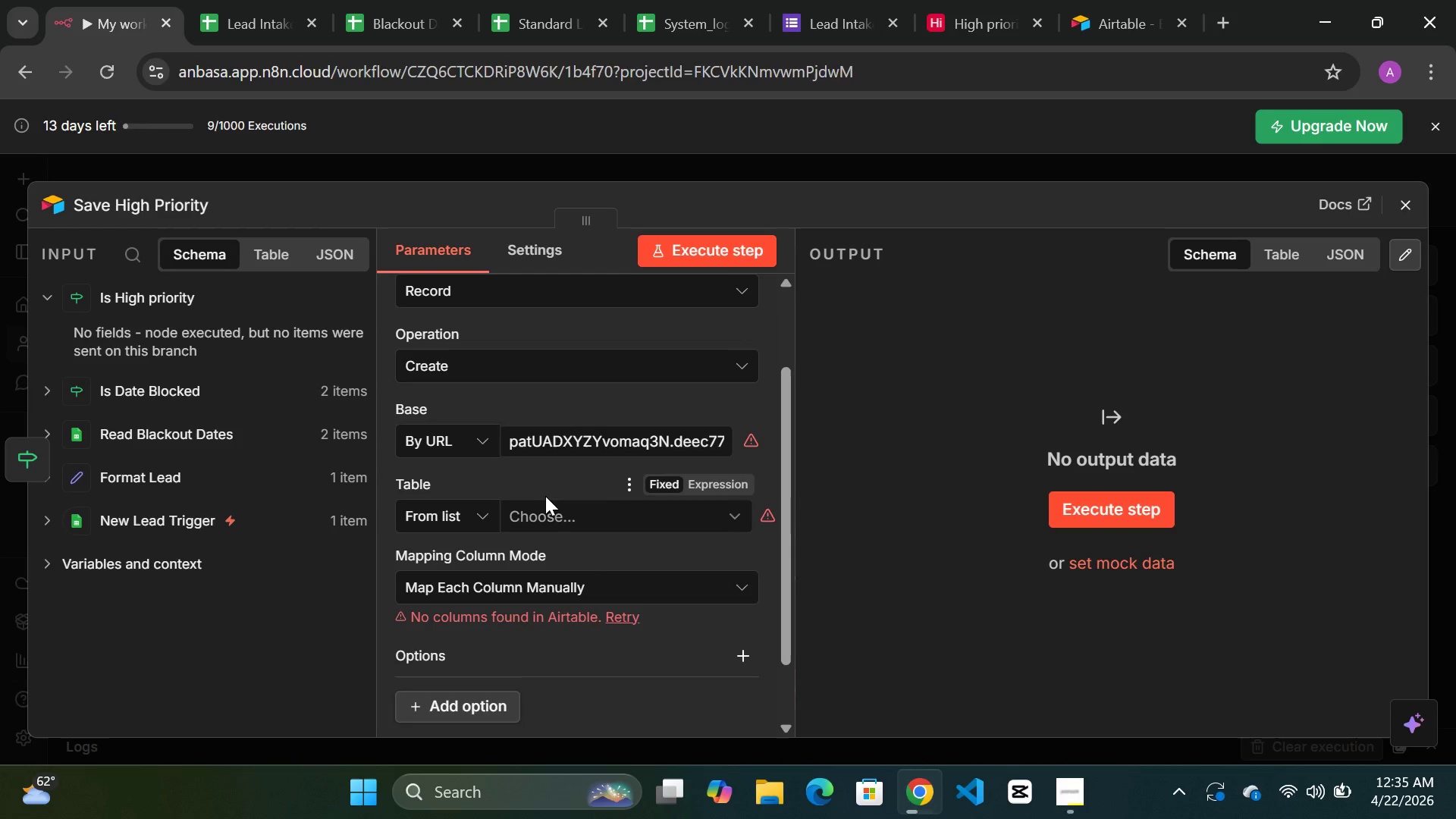 
scroll: coordinate [545, 484], scroll_direction: up, amount: 2.0
 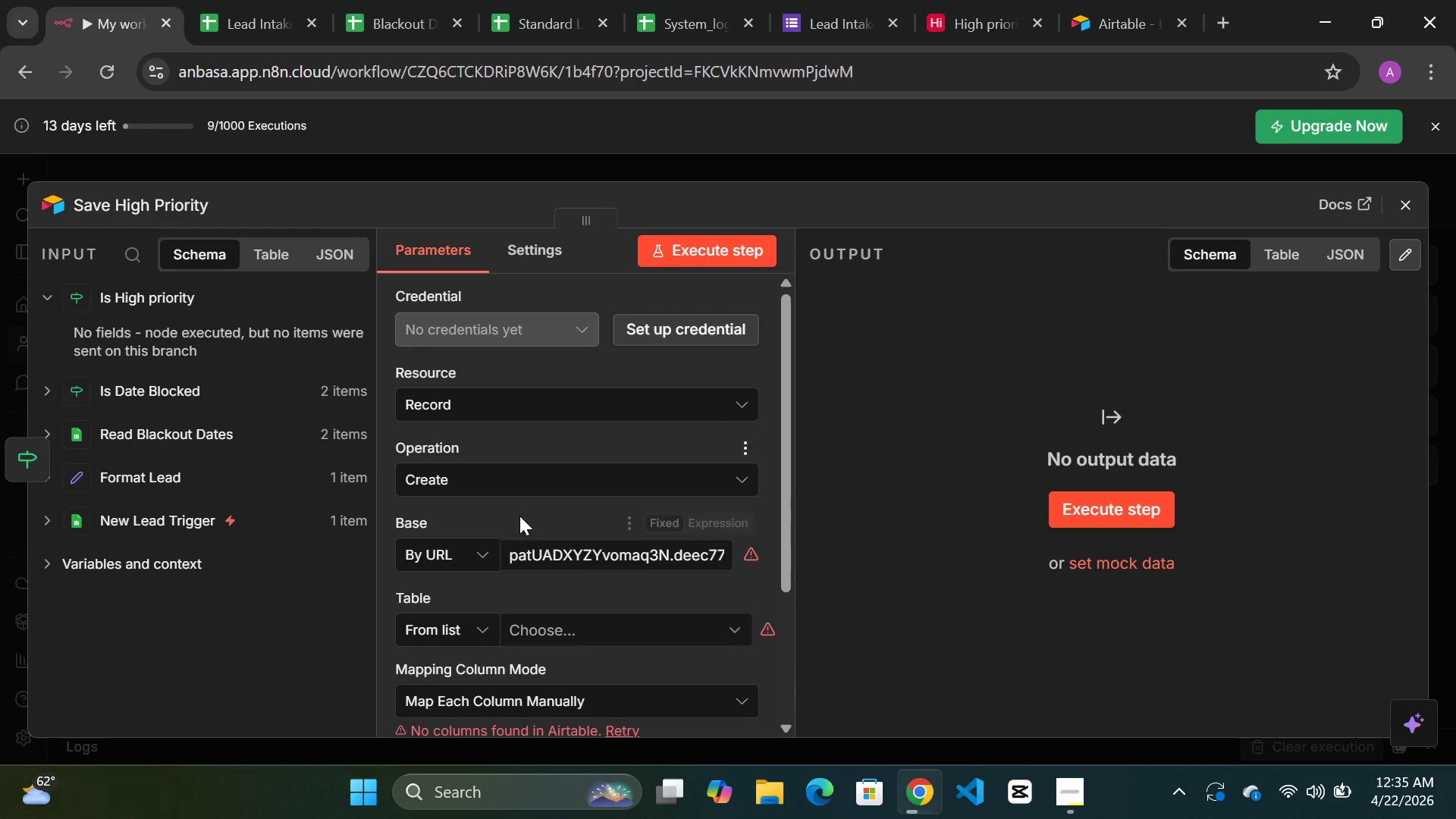 
left_click([485, 557])
 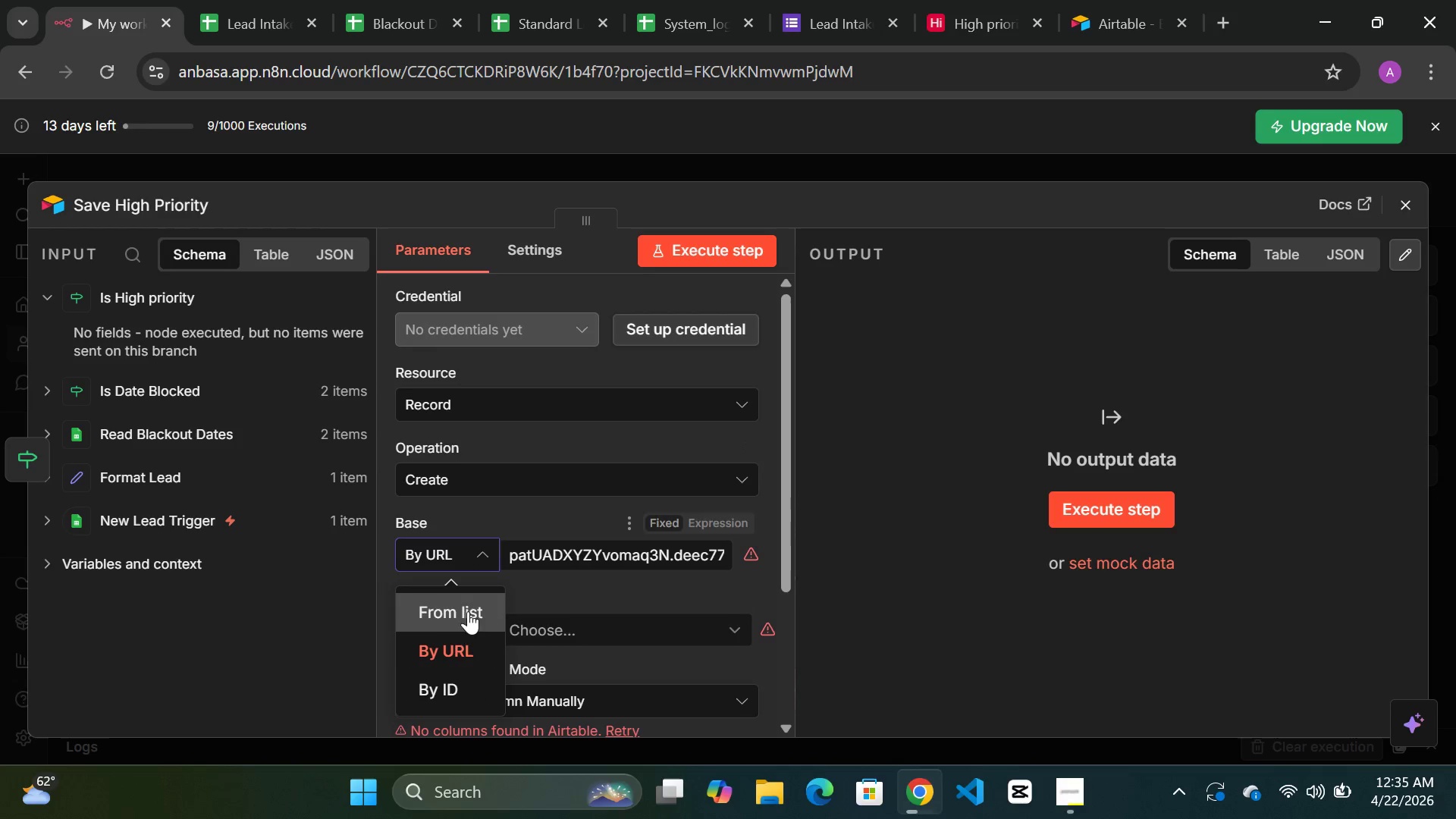 
left_click([440, 641])
 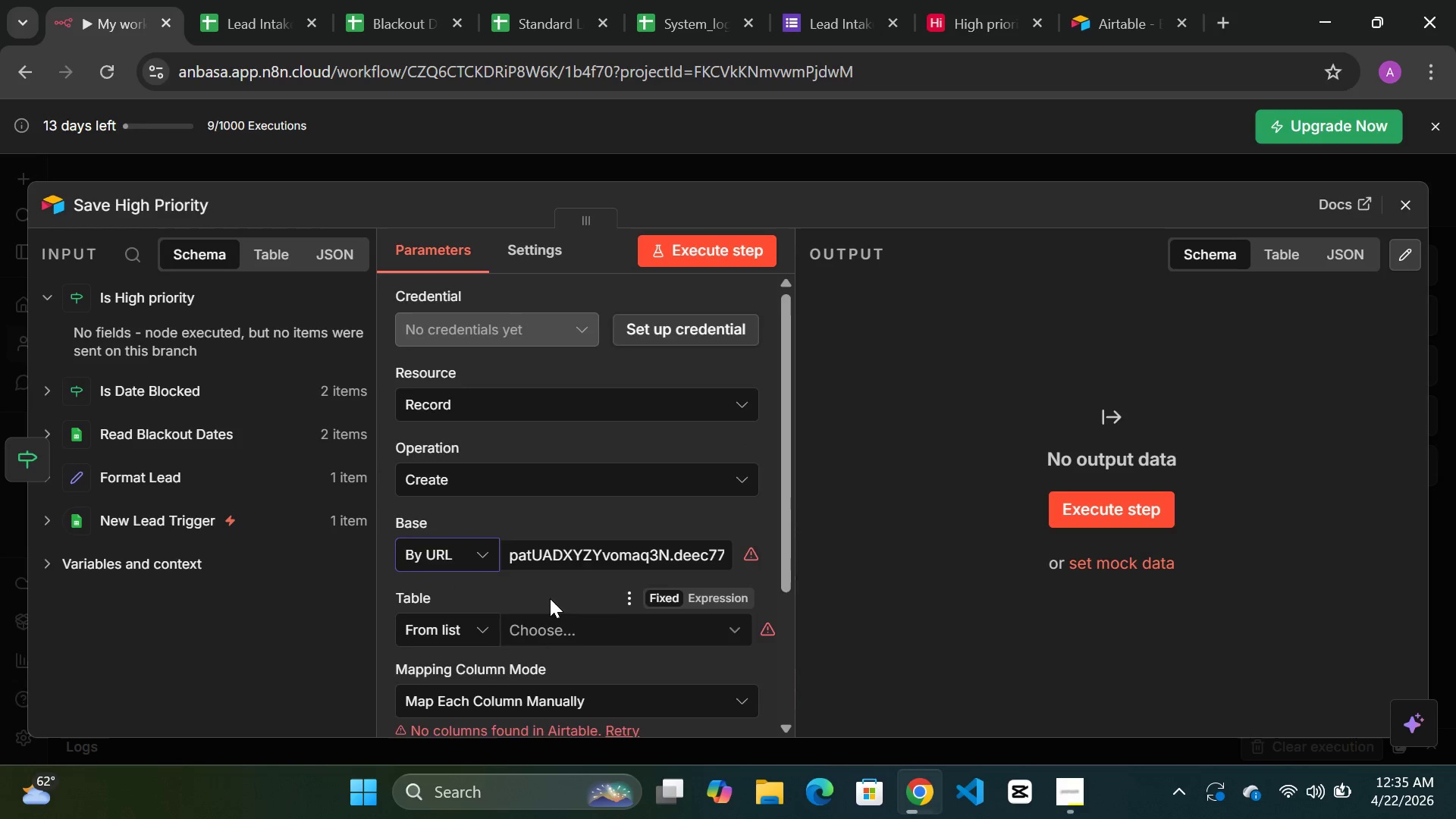 
scroll: coordinate [615, 558], scroll_direction: down, amount: 3.0
 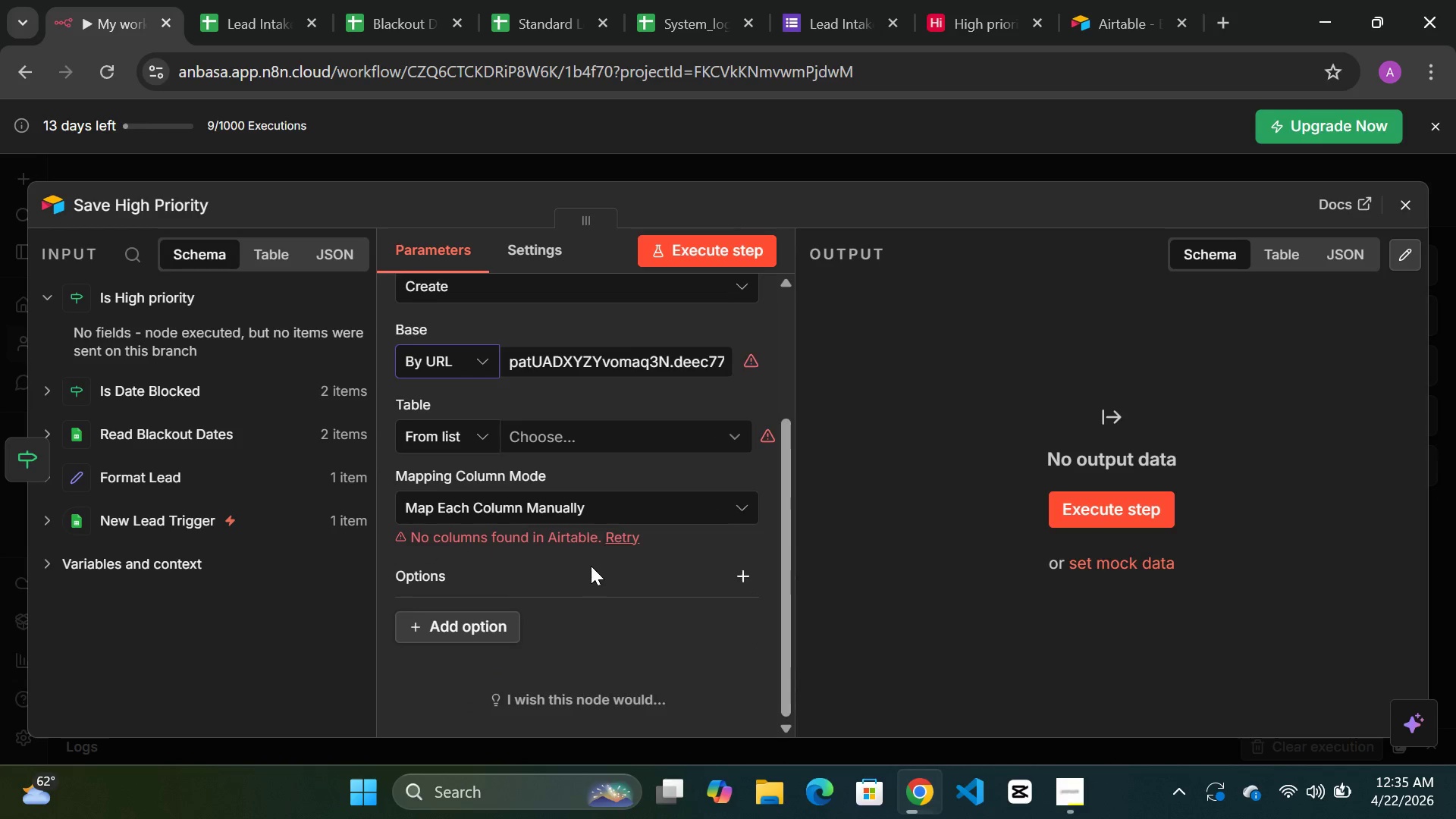 
scroll: coordinate [591, 566], scroll_direction: up, amount: 8.0
 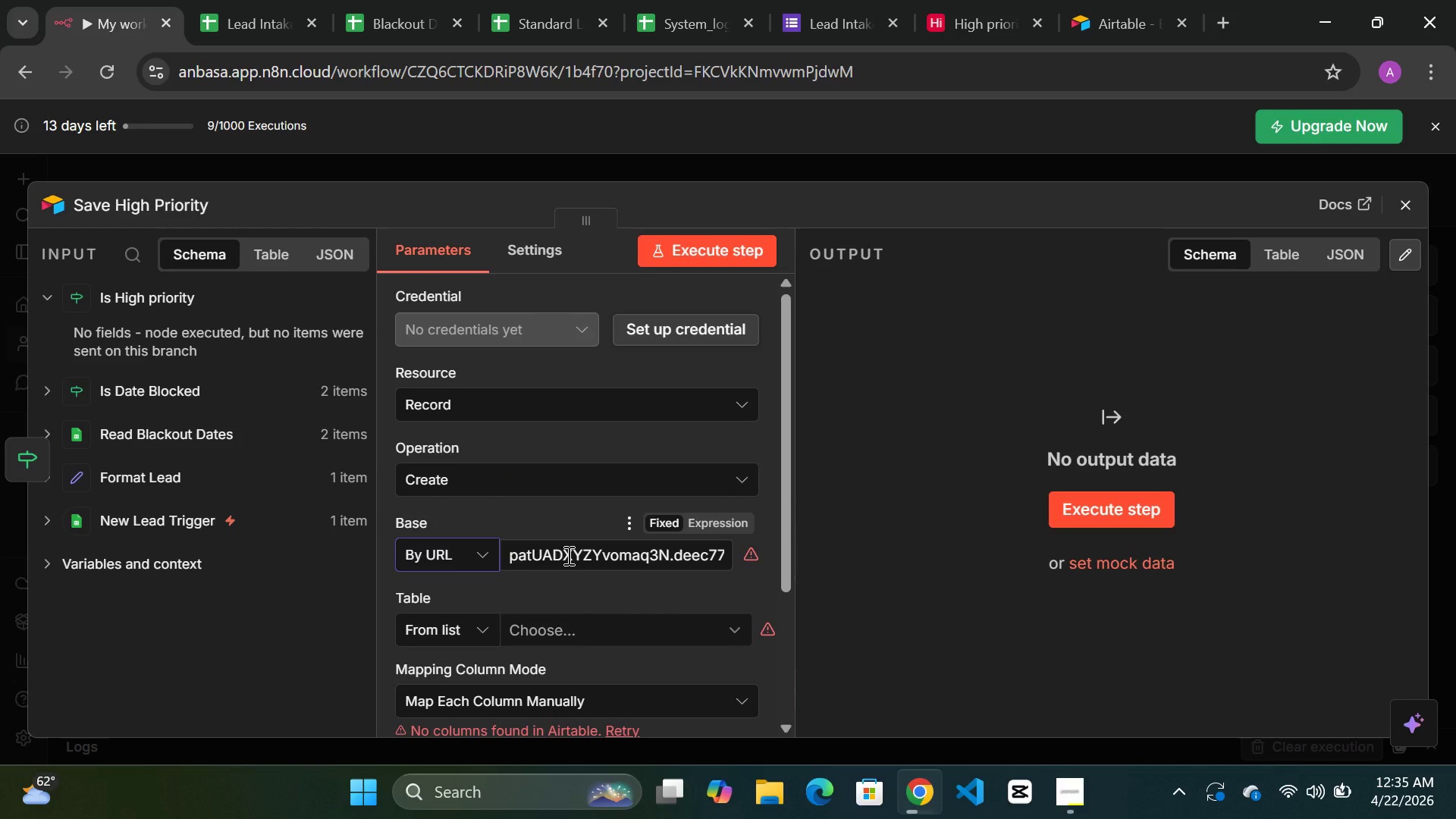 
left_click([567, 555])
 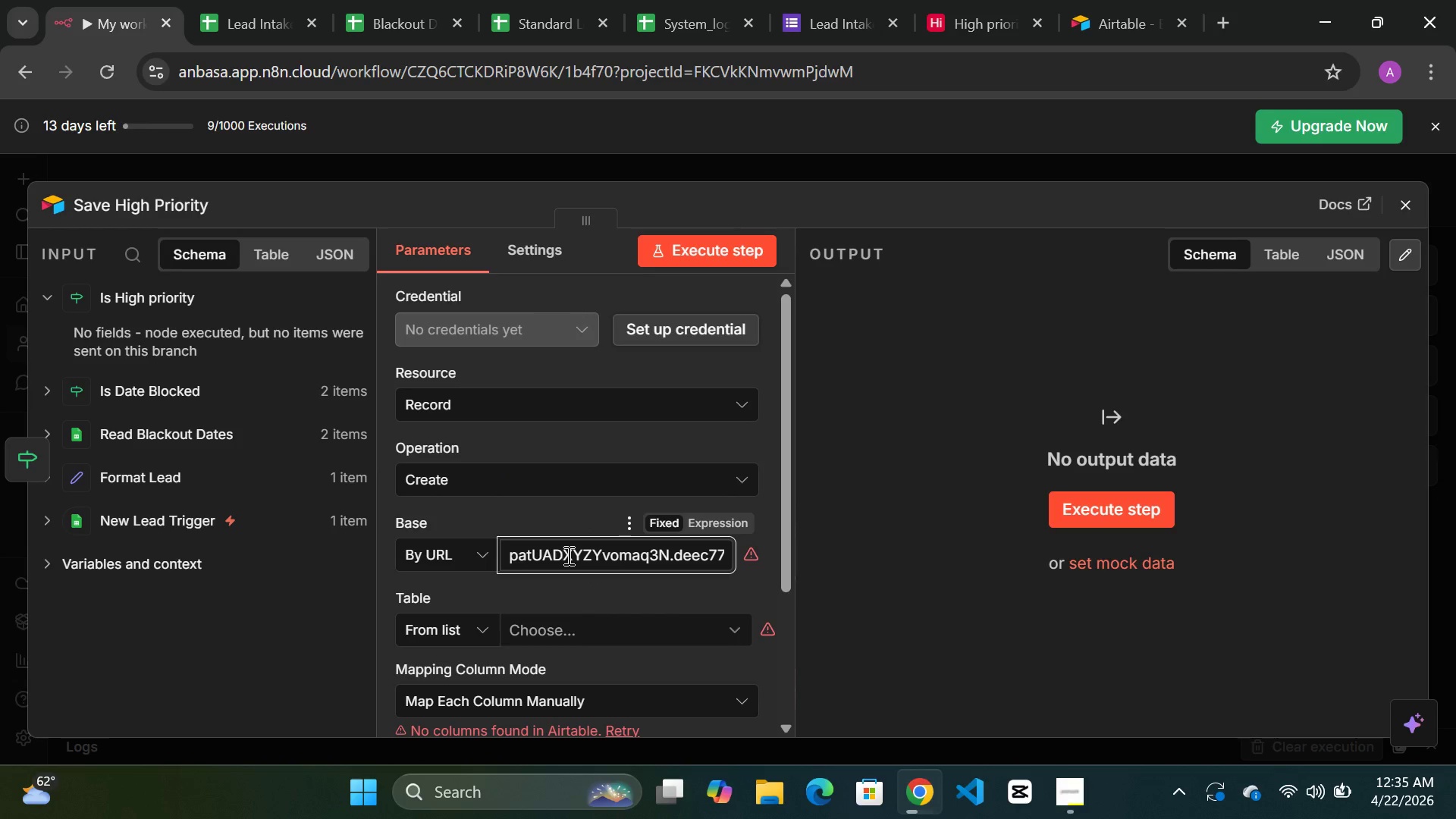 
key(Control+A)
 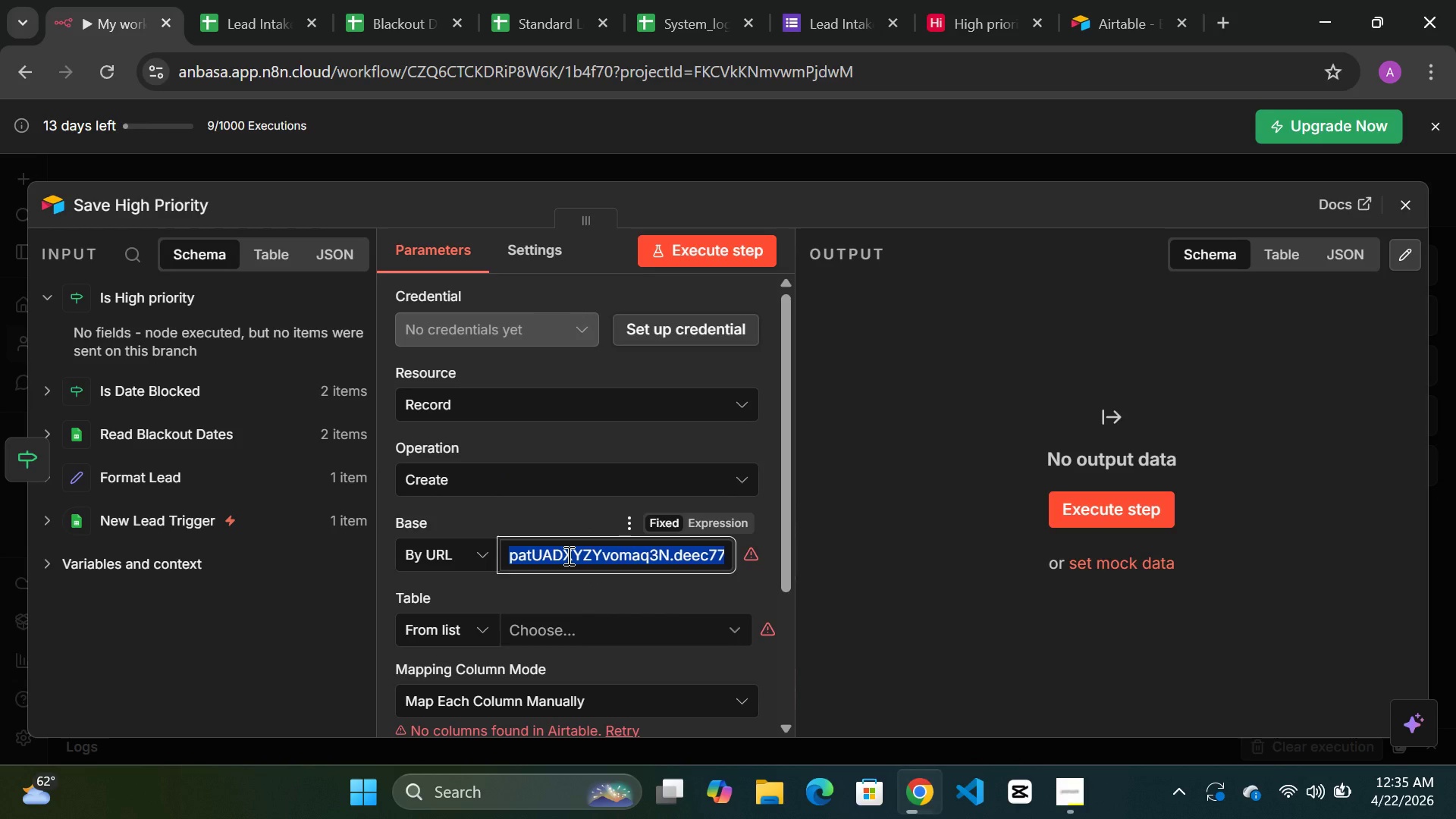 
key(Control+X)
 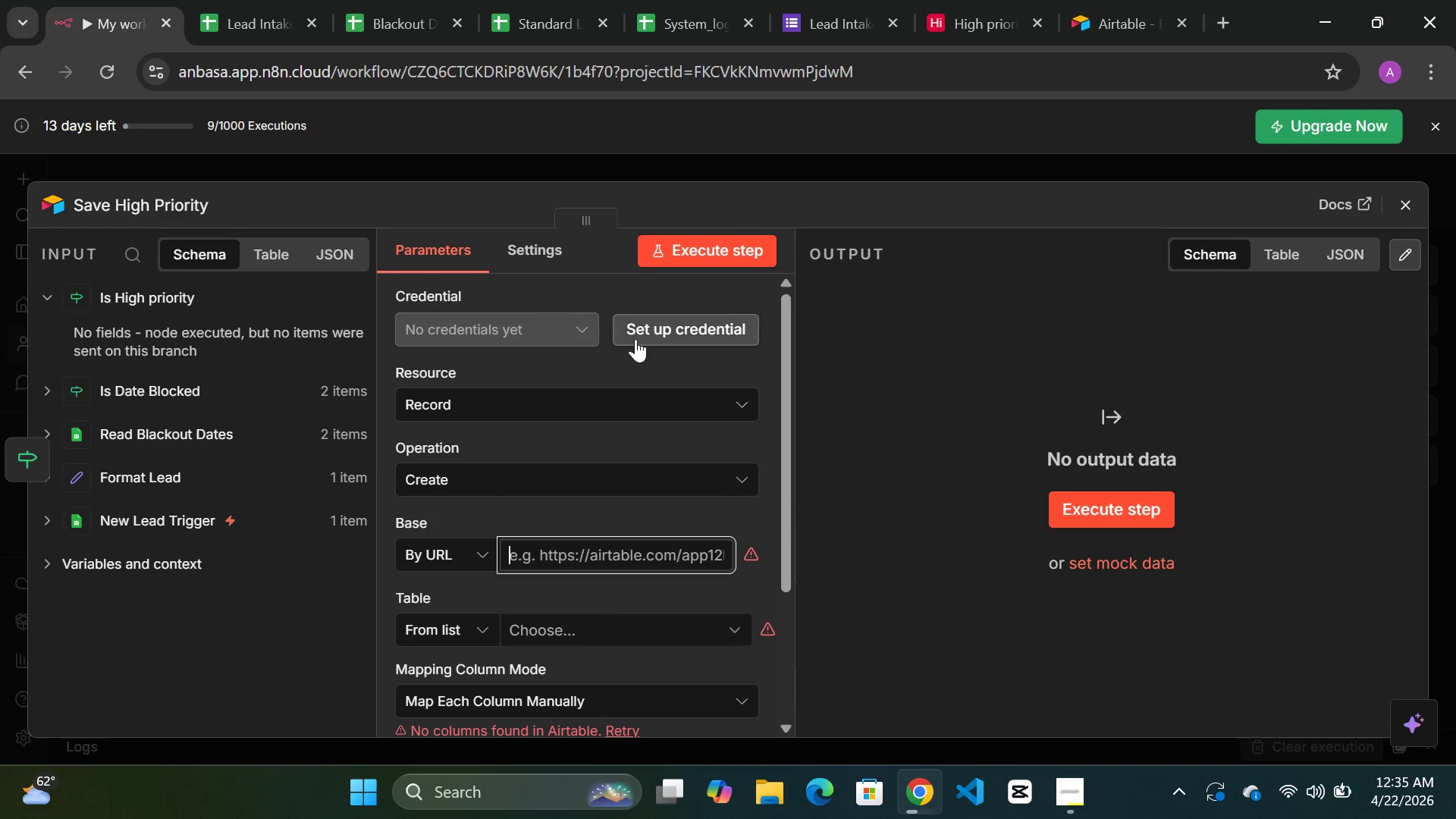 
left_click([652, 339])
 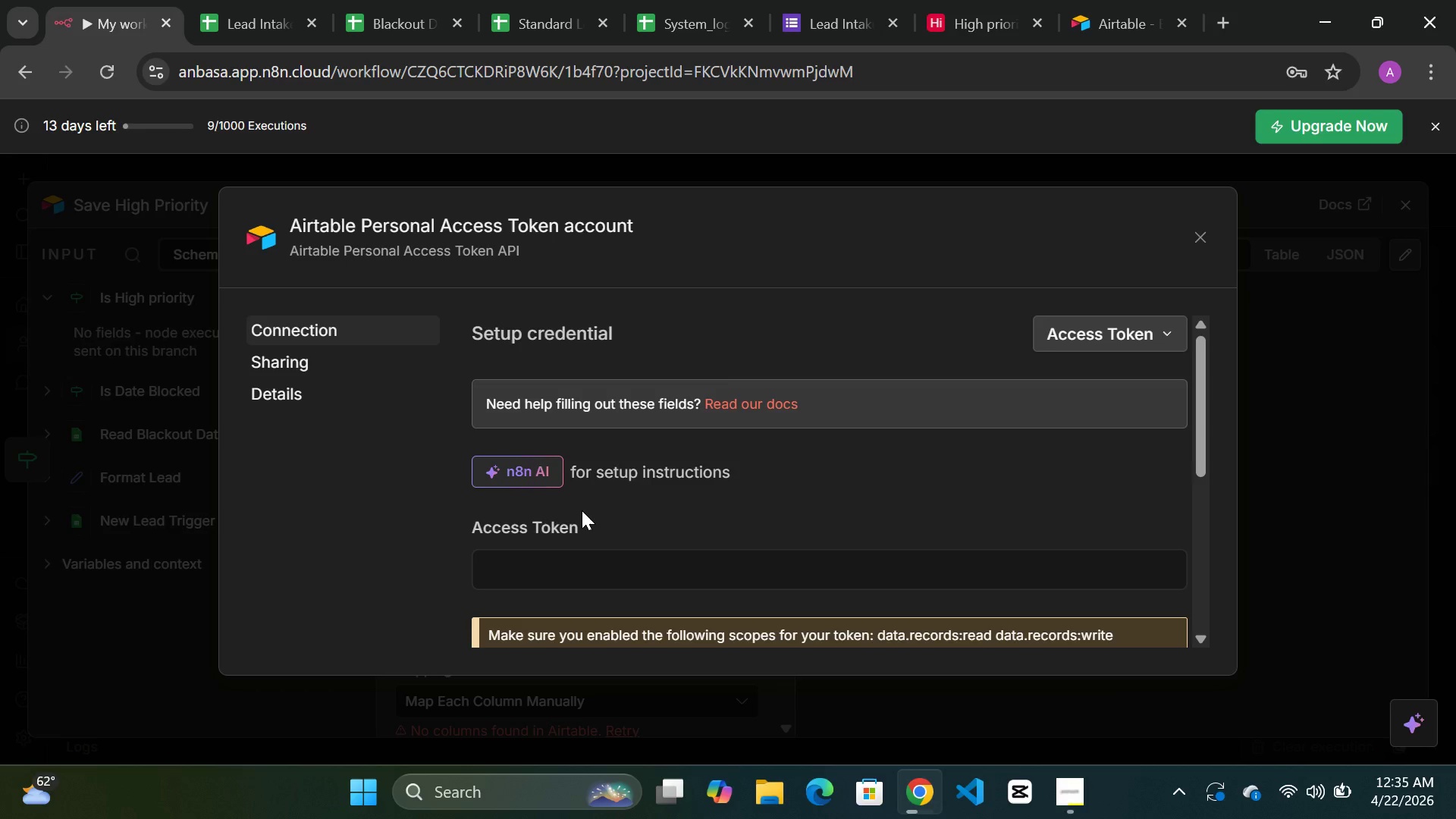 
scroll: coordinate [582, 510], scroll_direction: down, amount: 2.0
 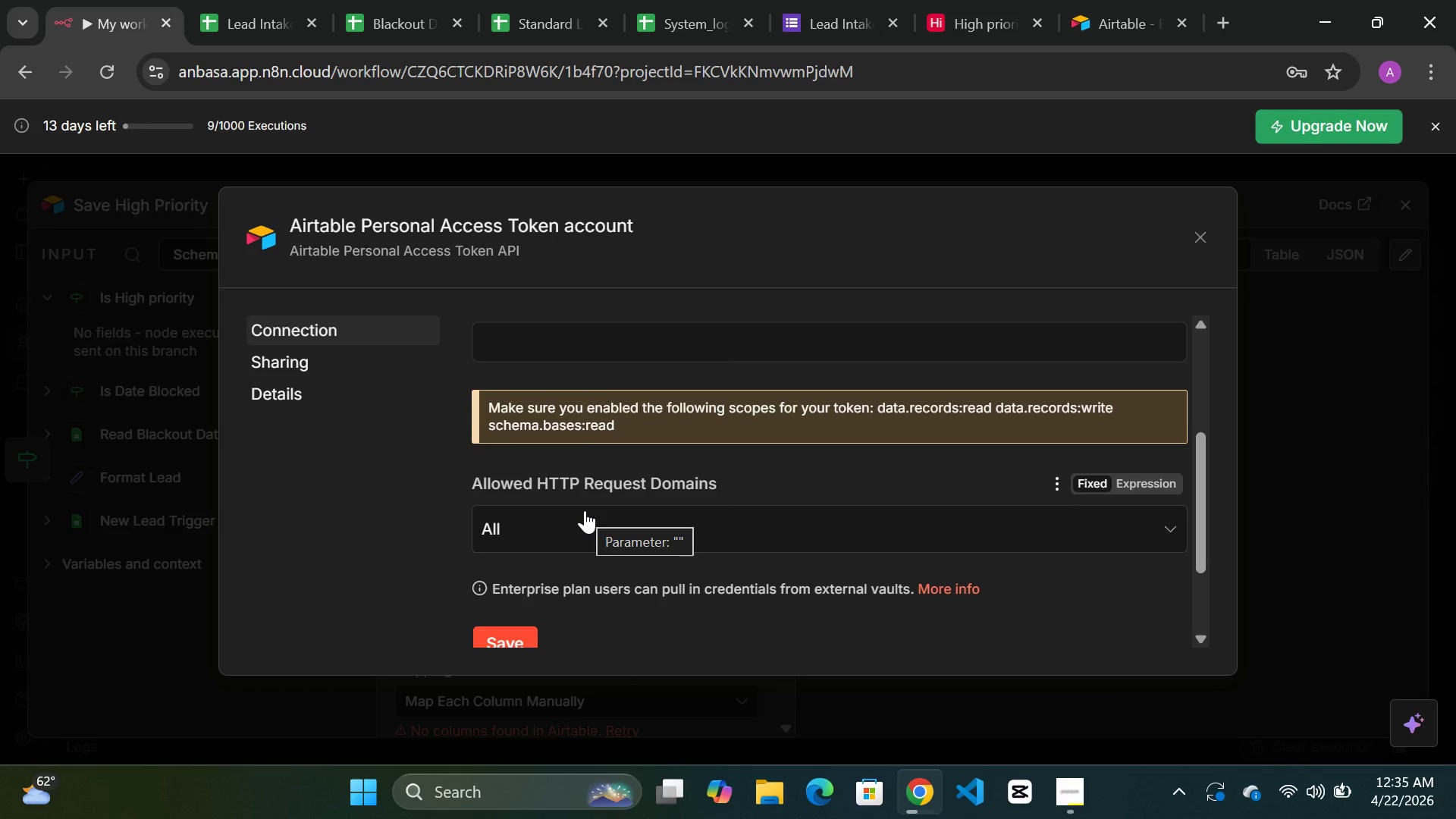 
scroll: coordinate [585, 510], scroll_direction: up, amount: 1.0
 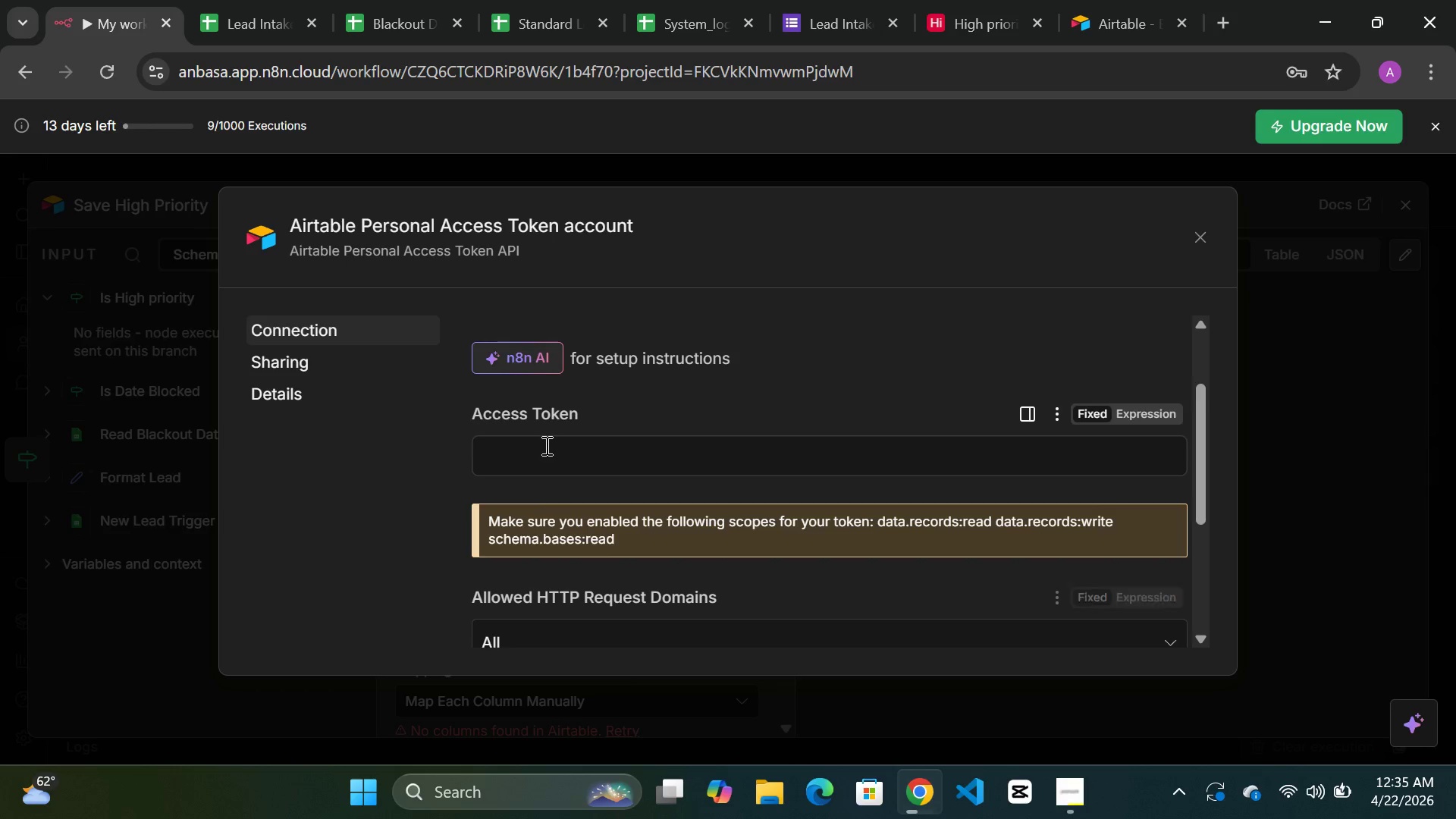 
left_click([545, 445])
 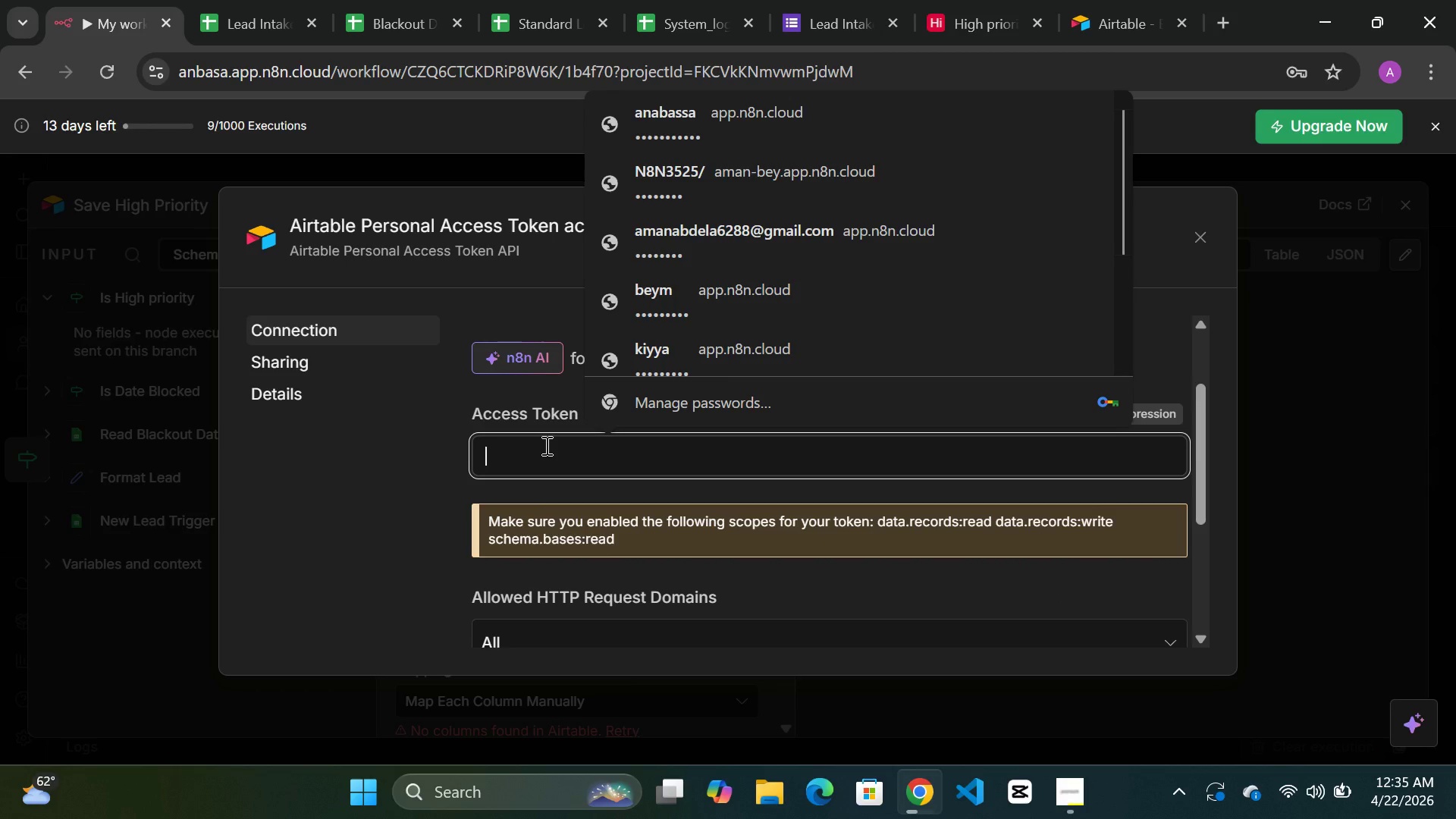 
key(Control+V)
 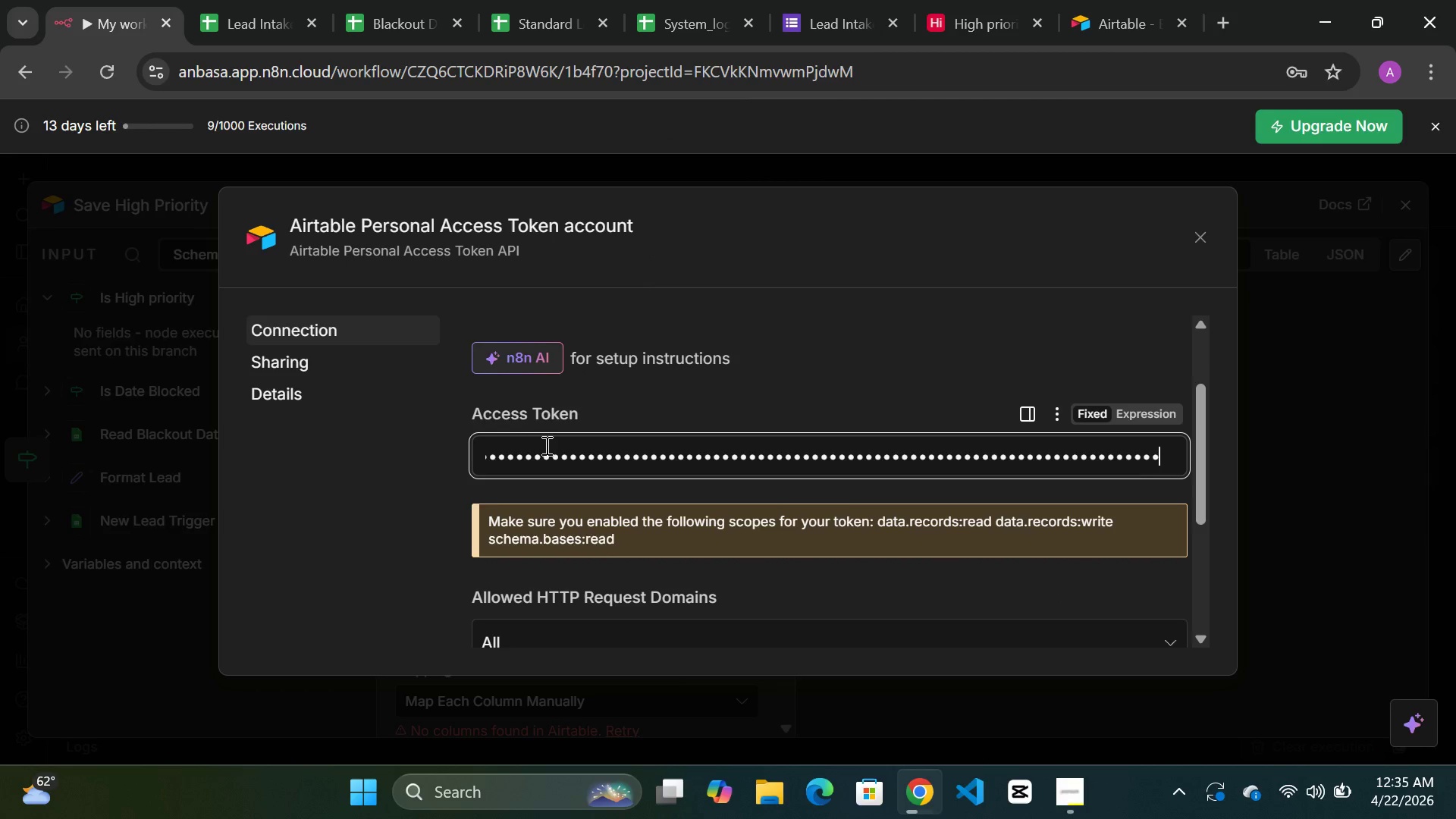 
scroll: coordinate [545, 445], scroll_direction: down, amount: 3.0
 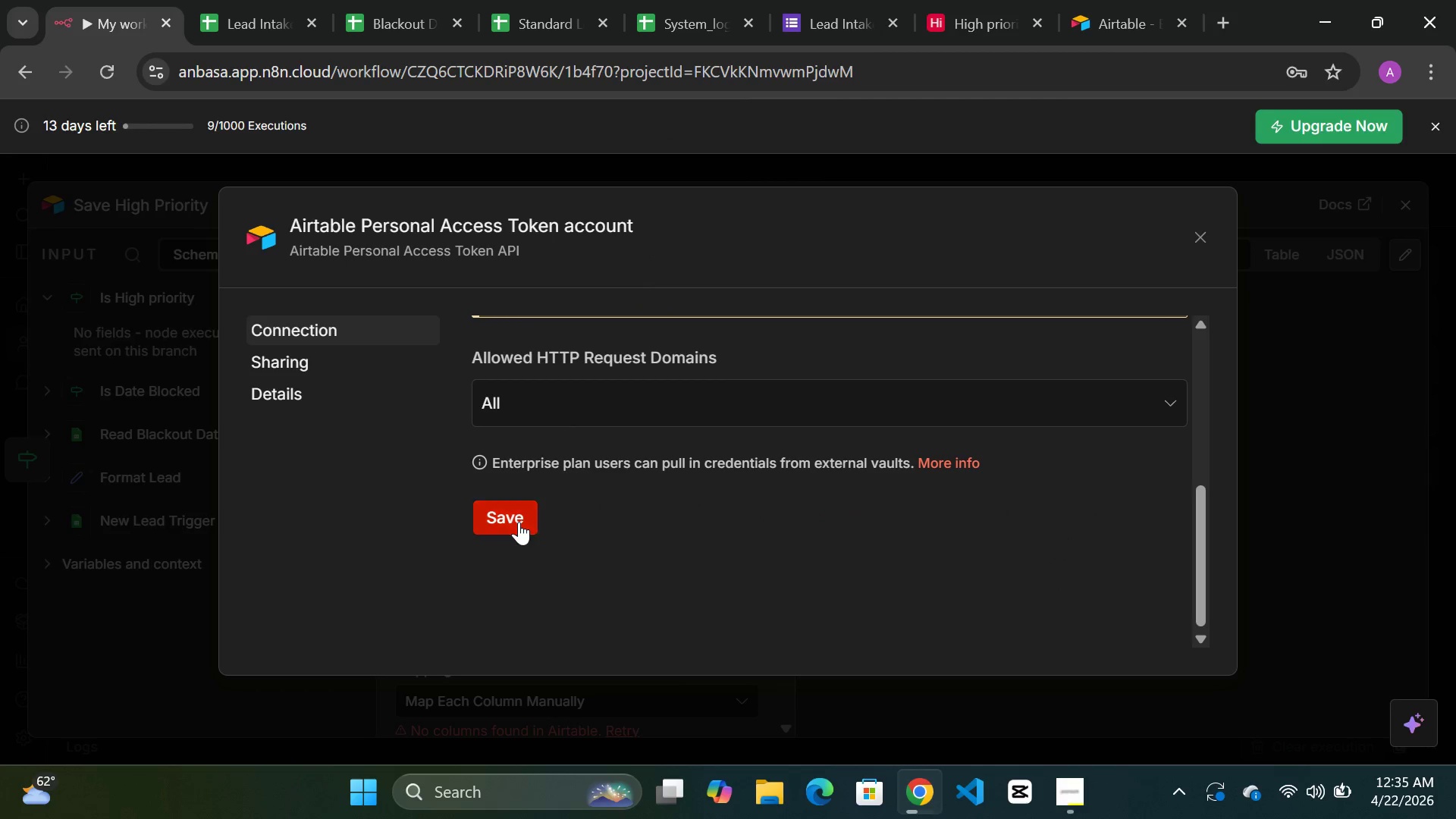 
left_click([519, 522])
 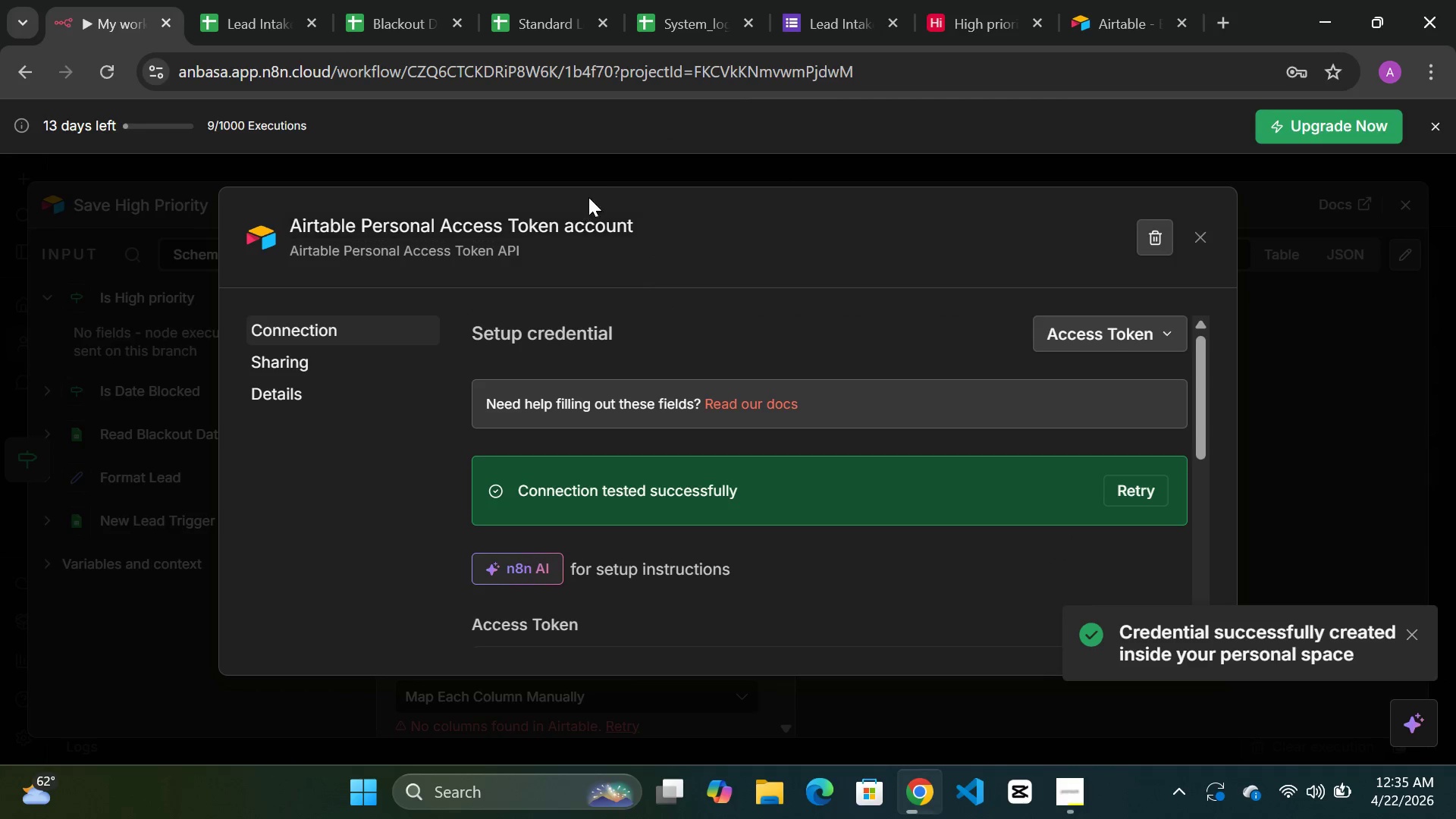 
left_click([650, 165])
 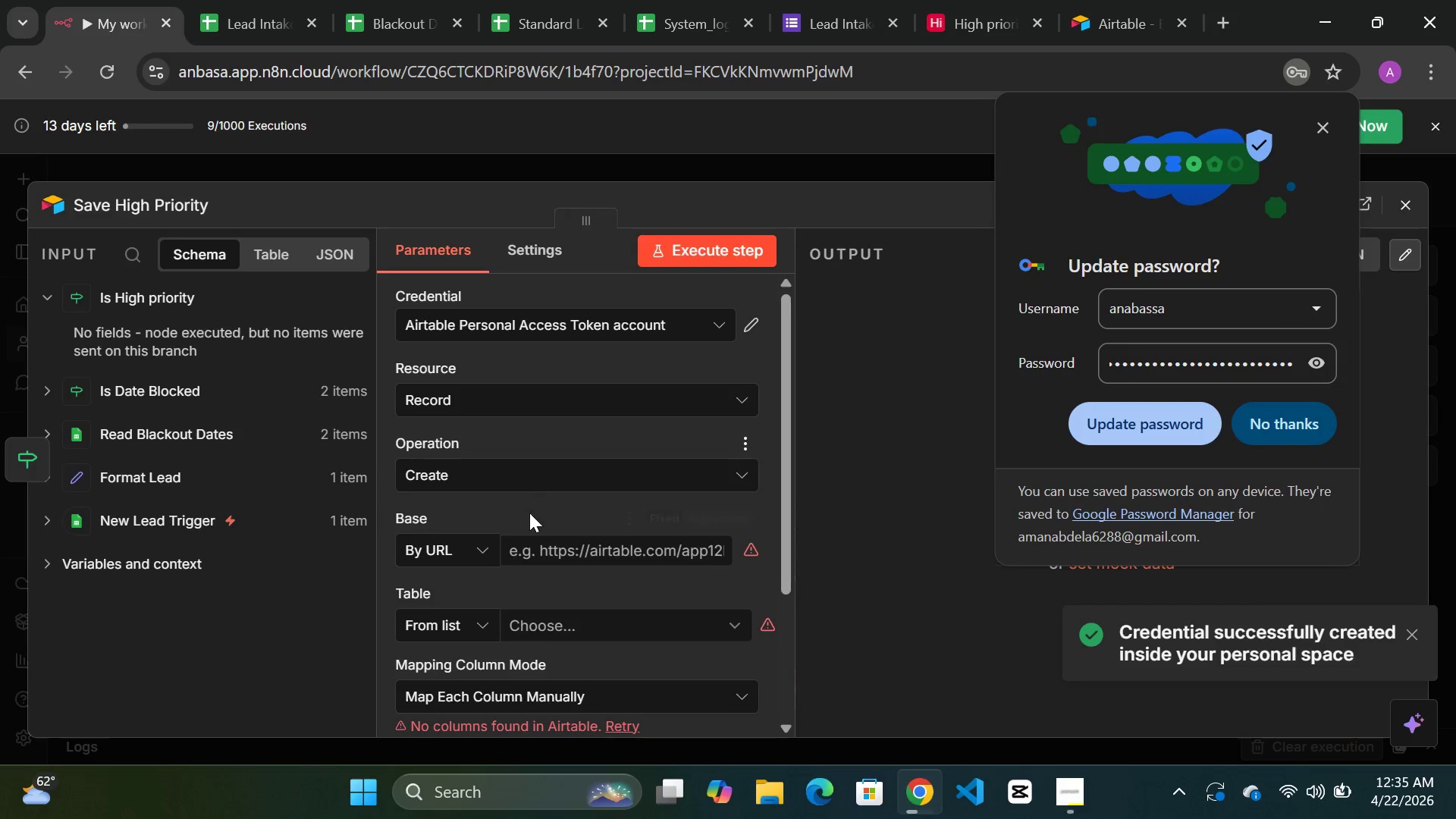 
scroll: coordinate [530, 513], scroll_direction: down, amount: 2.0
 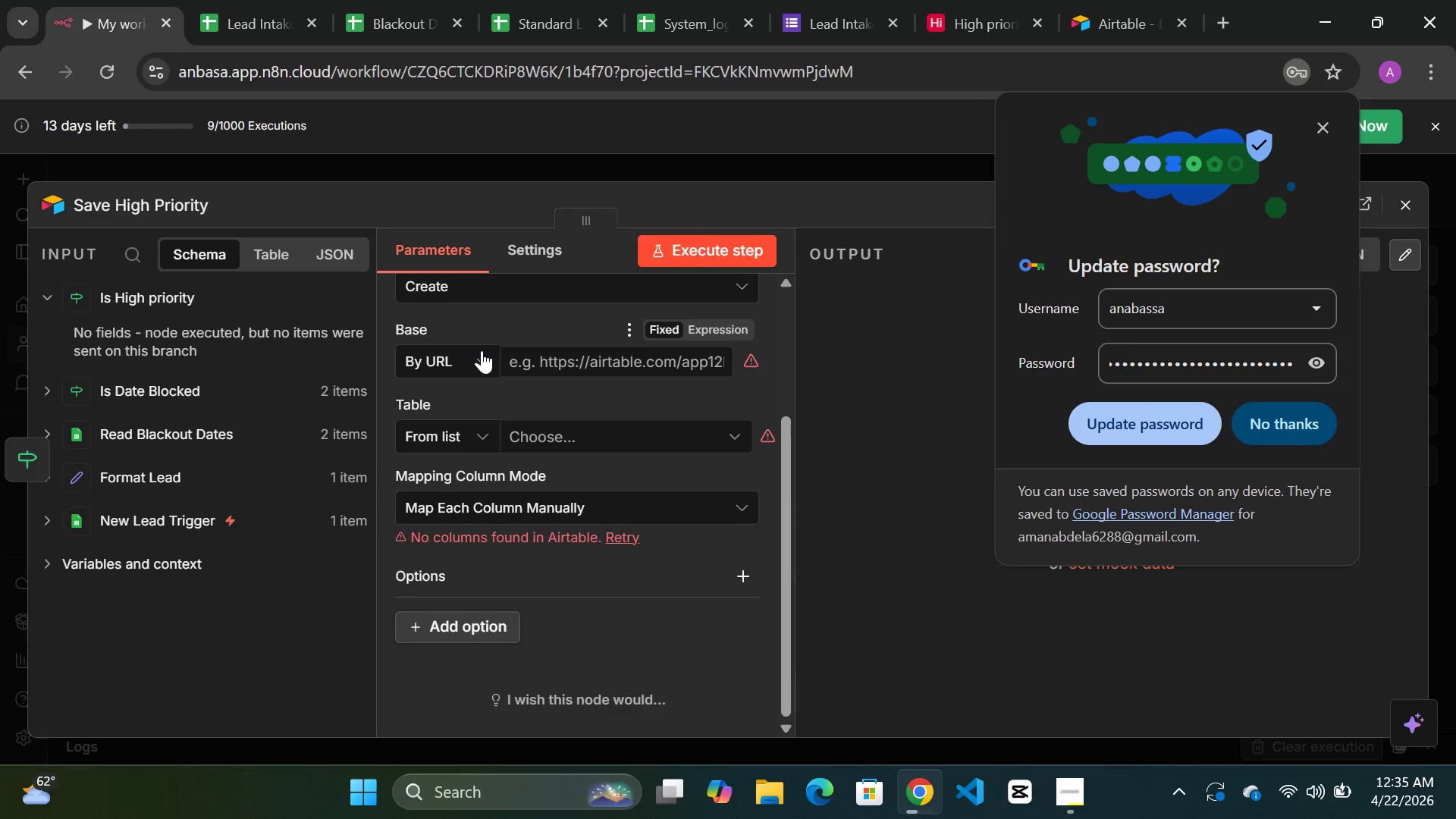 
left_click([482, 350])
 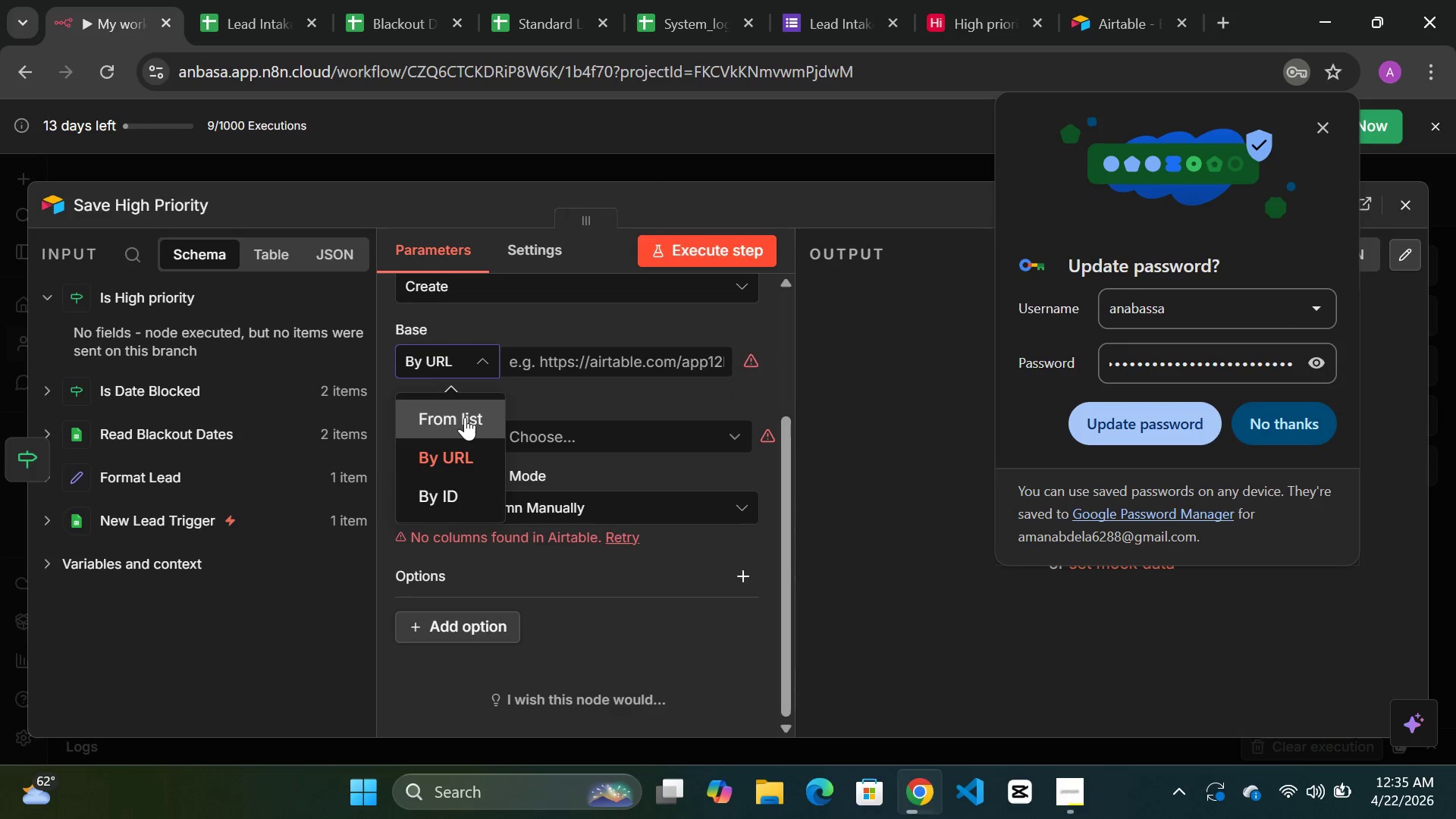 
left_click([465, 417])
 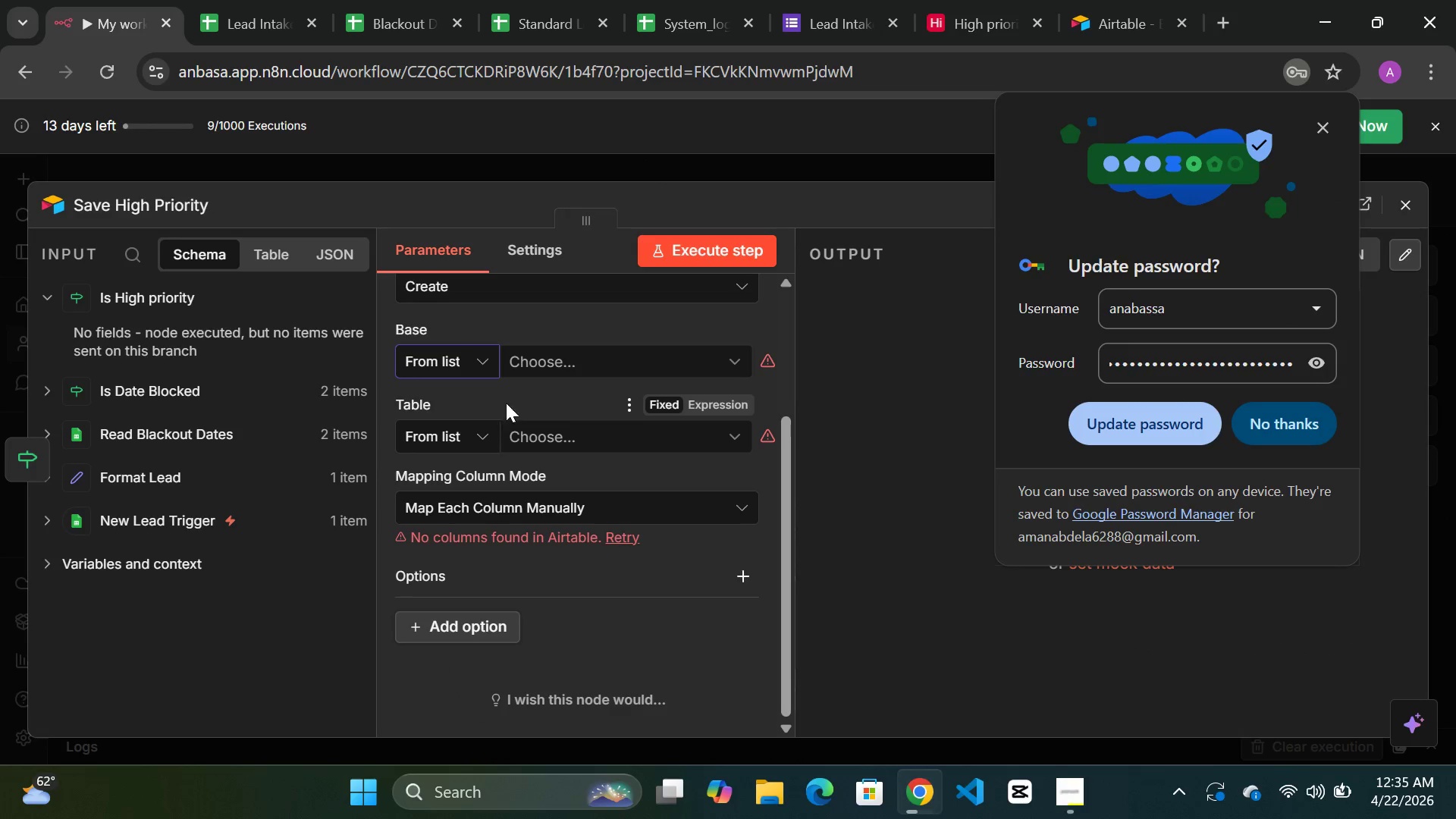 
mouse_move([588, 397])
 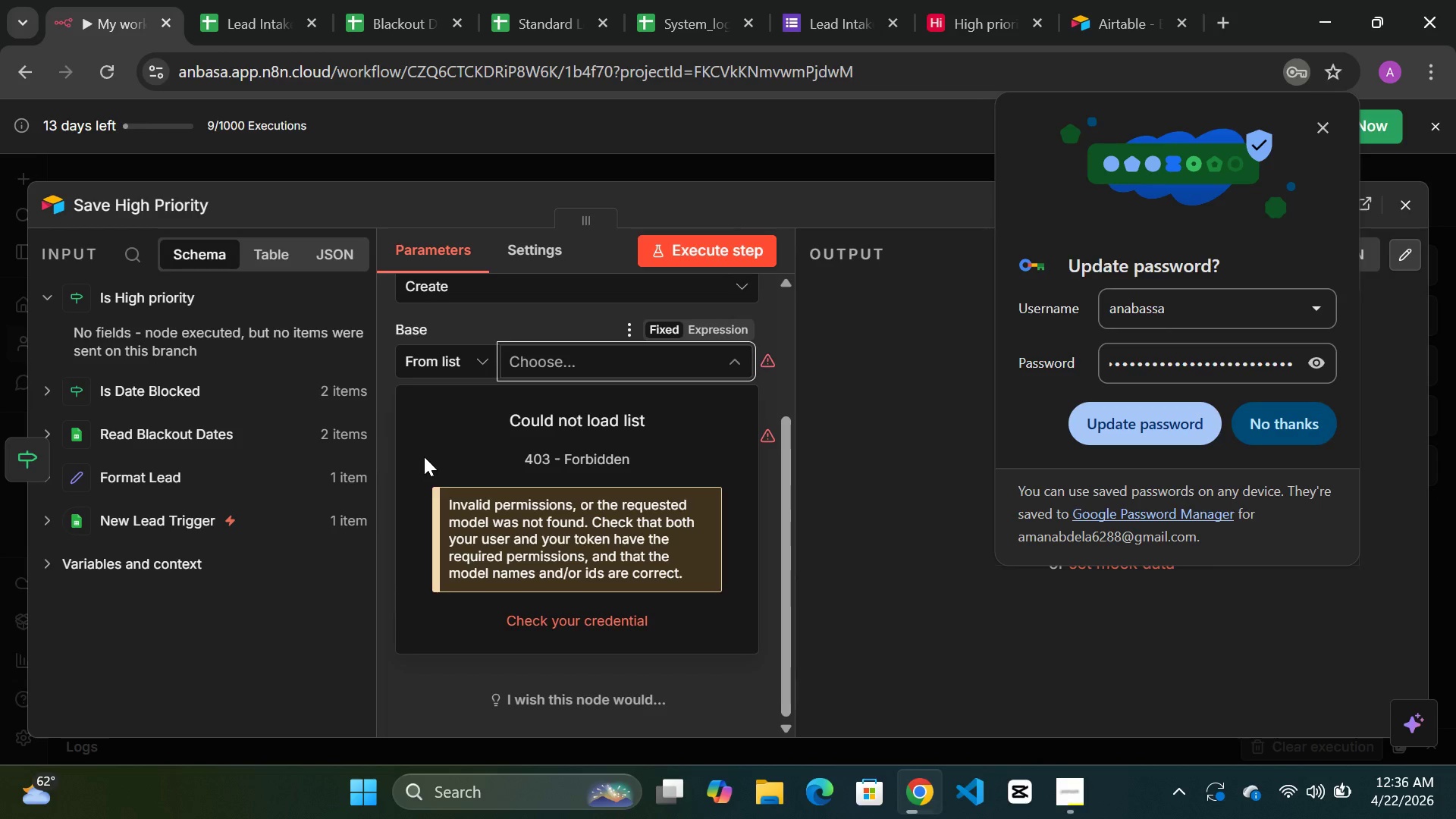 
wait(12.3)
 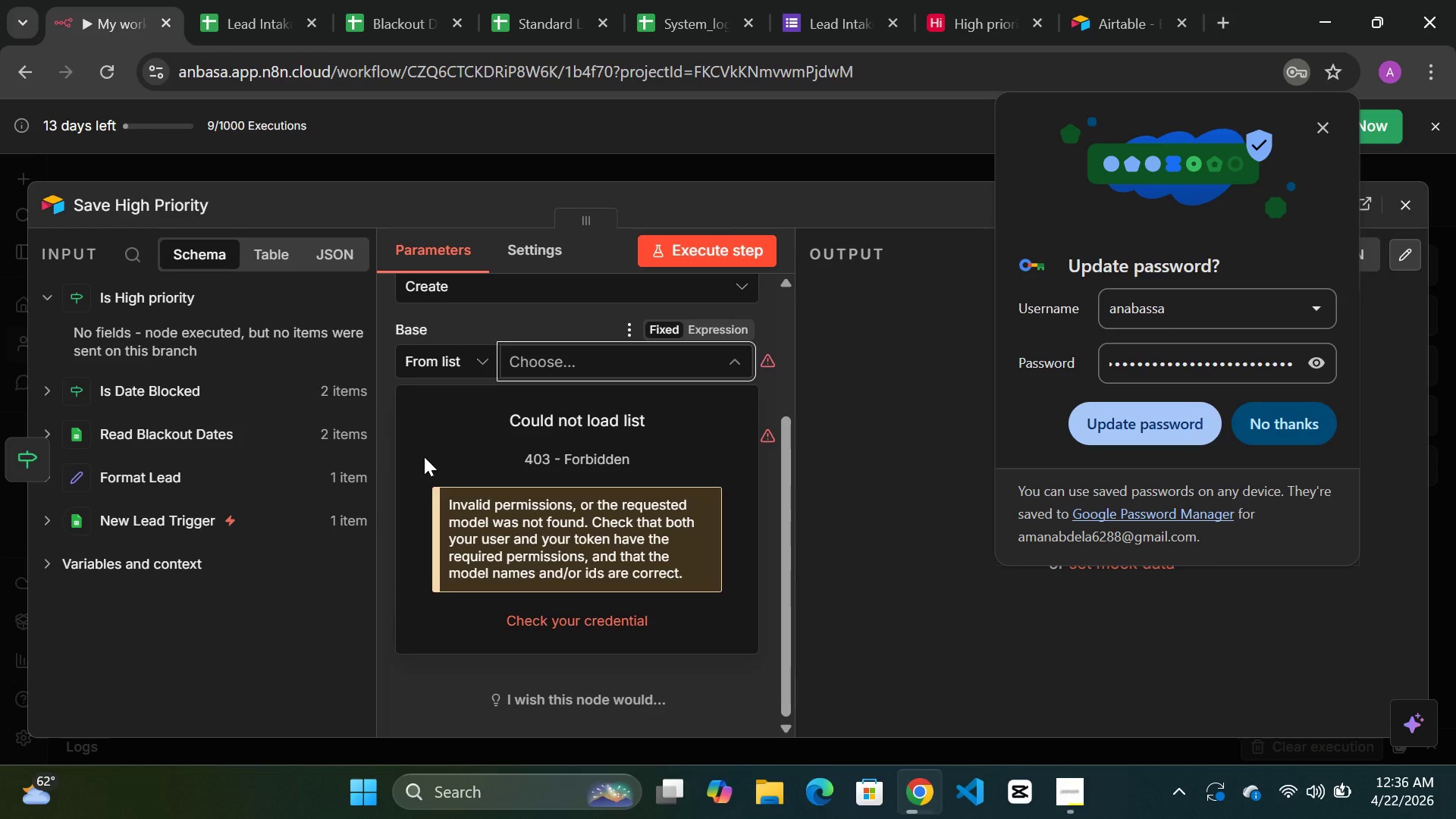 
left_click([453, 354])
 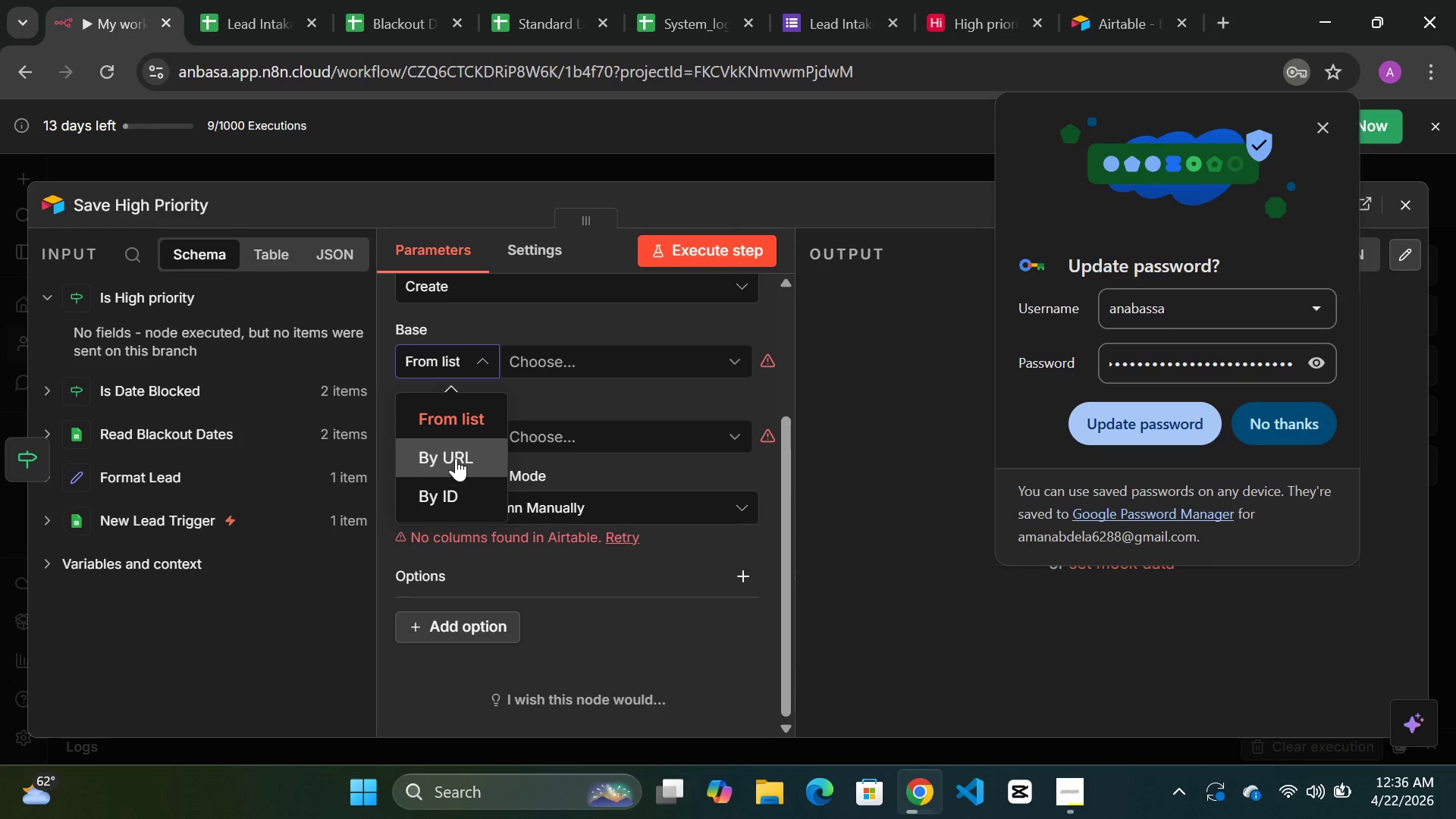 
left_click([450, 452])
 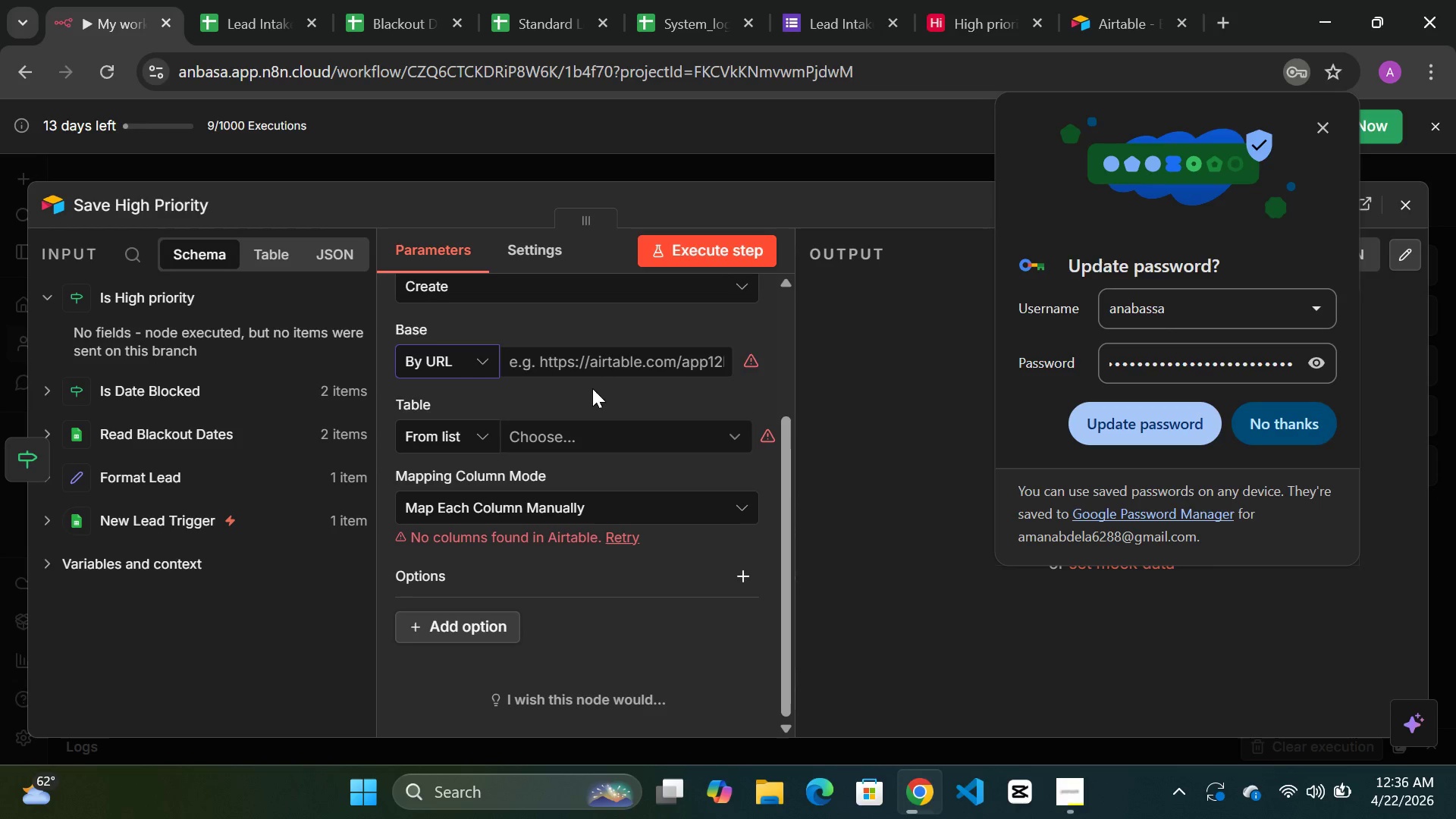 
wait(14.47)
 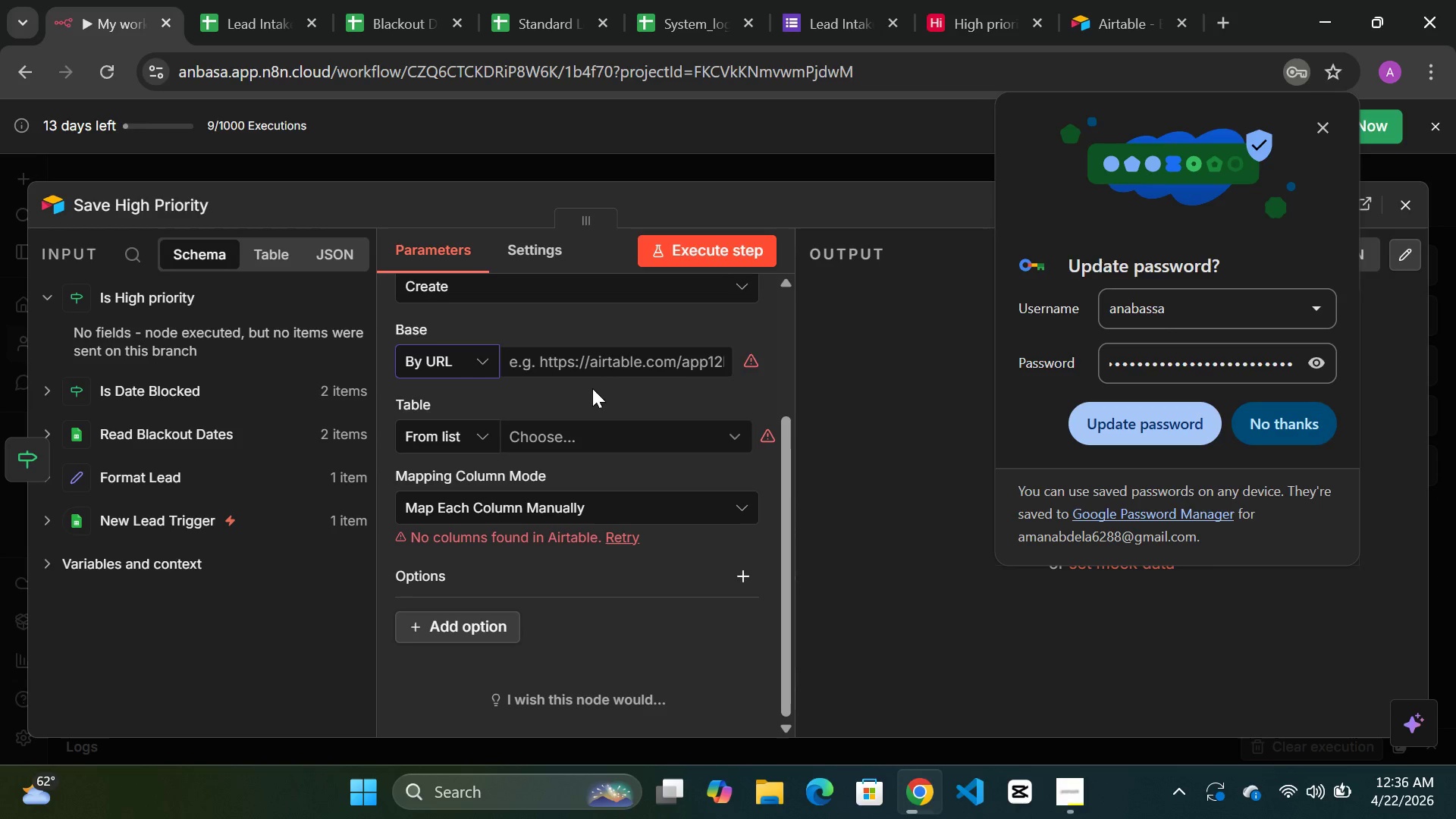 
left_click([471, 432])
 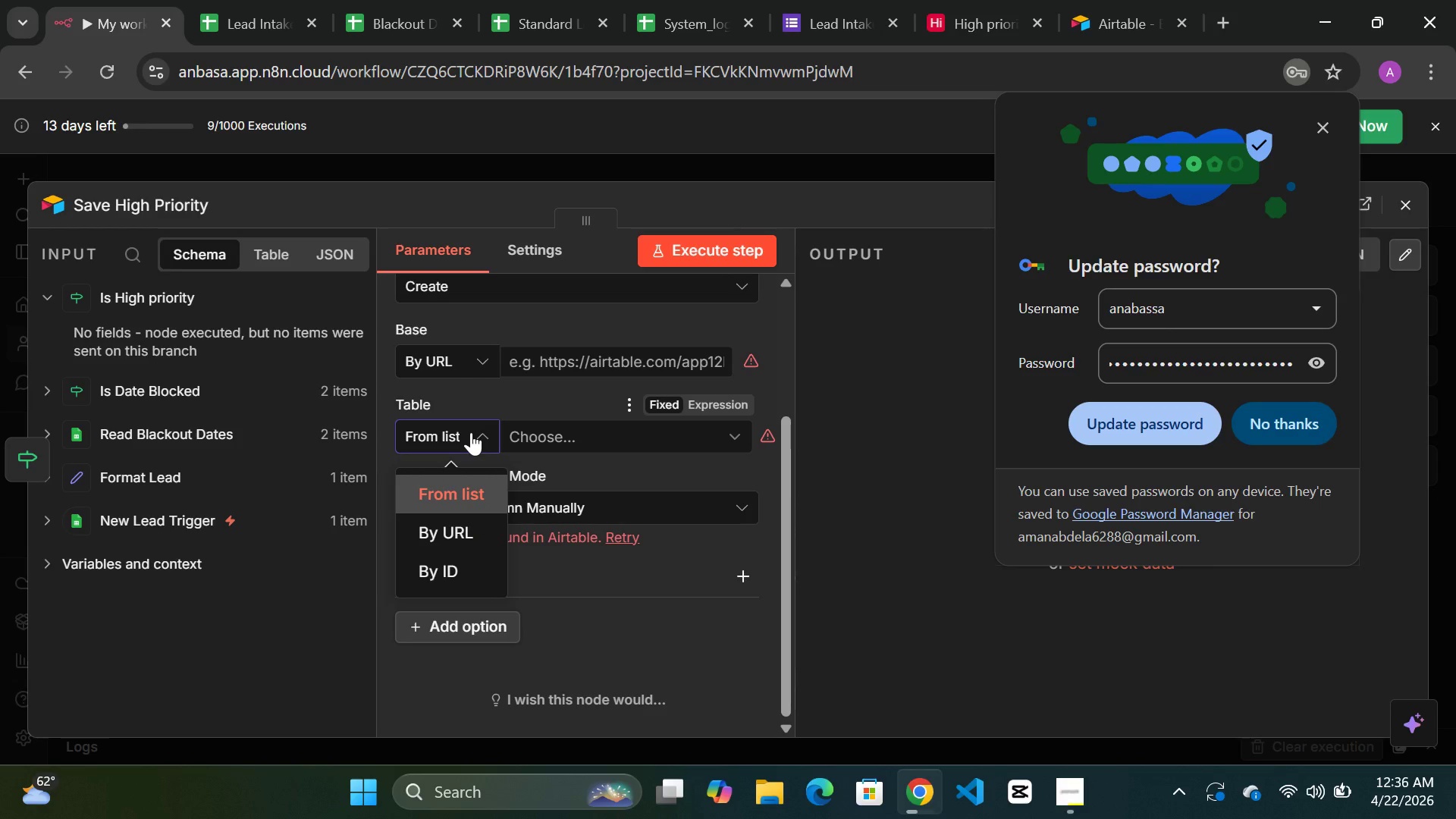 
wait(10.16)
 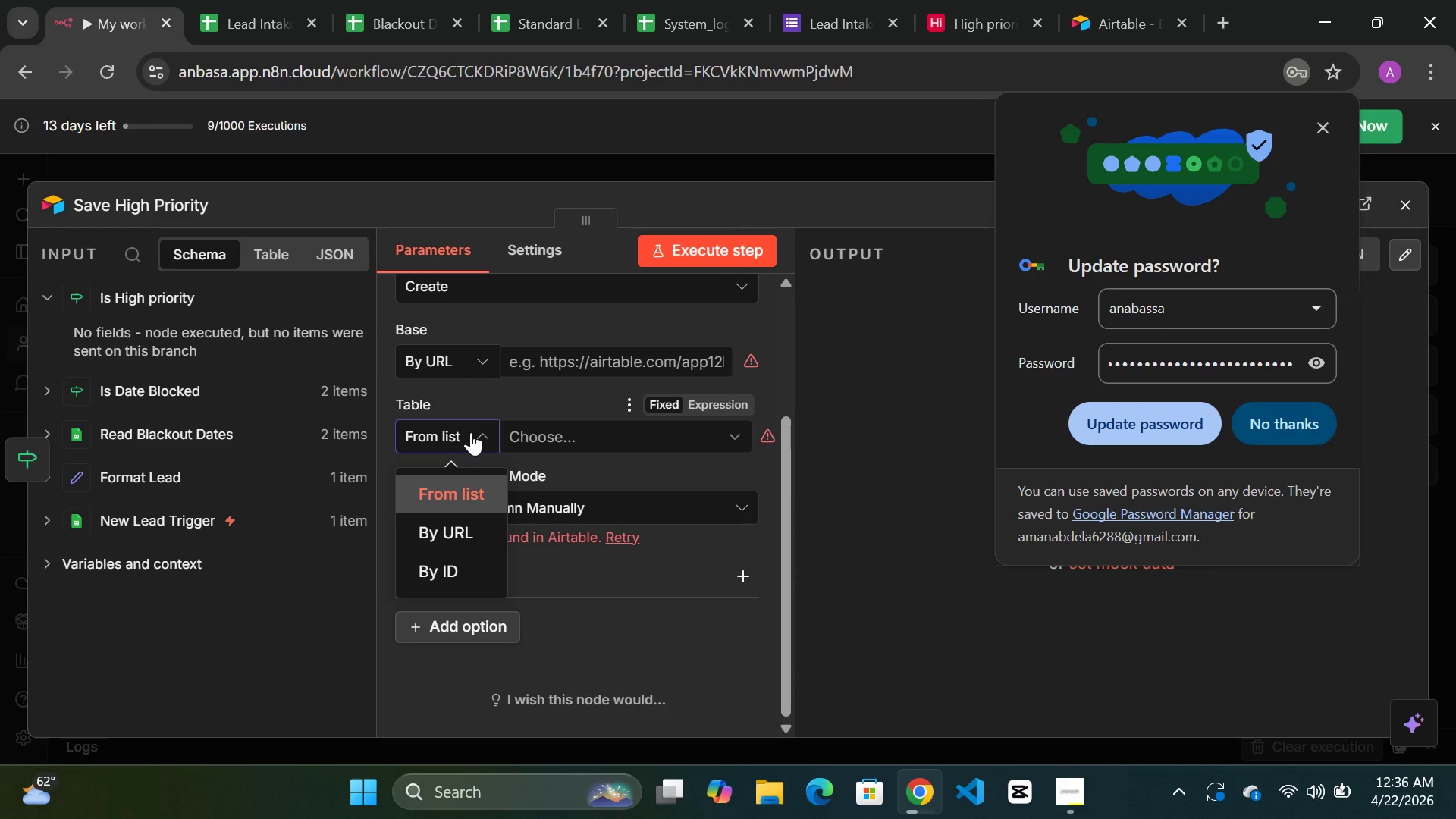 
left_click([997, 30])
 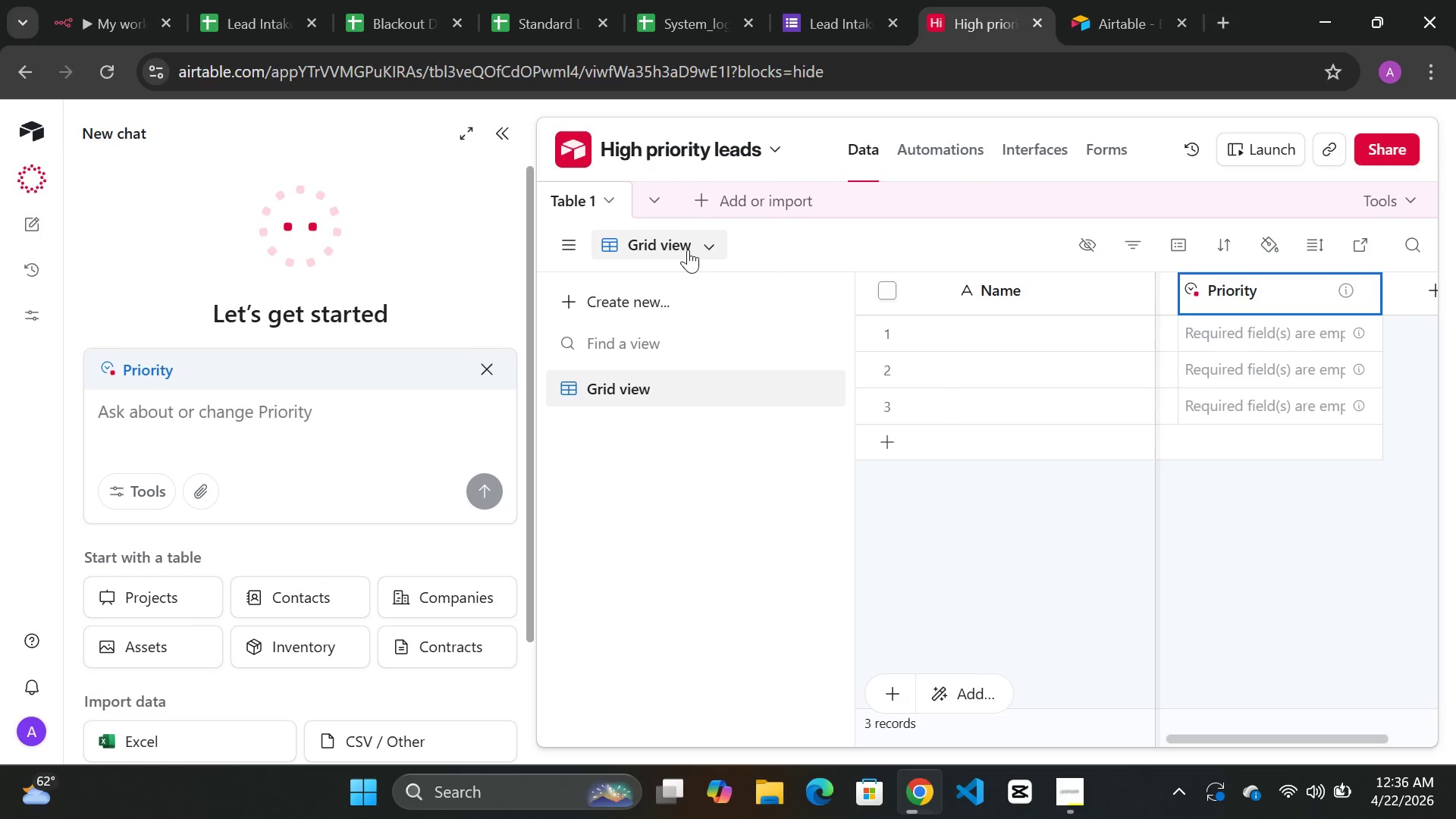 
wait(17.05)
 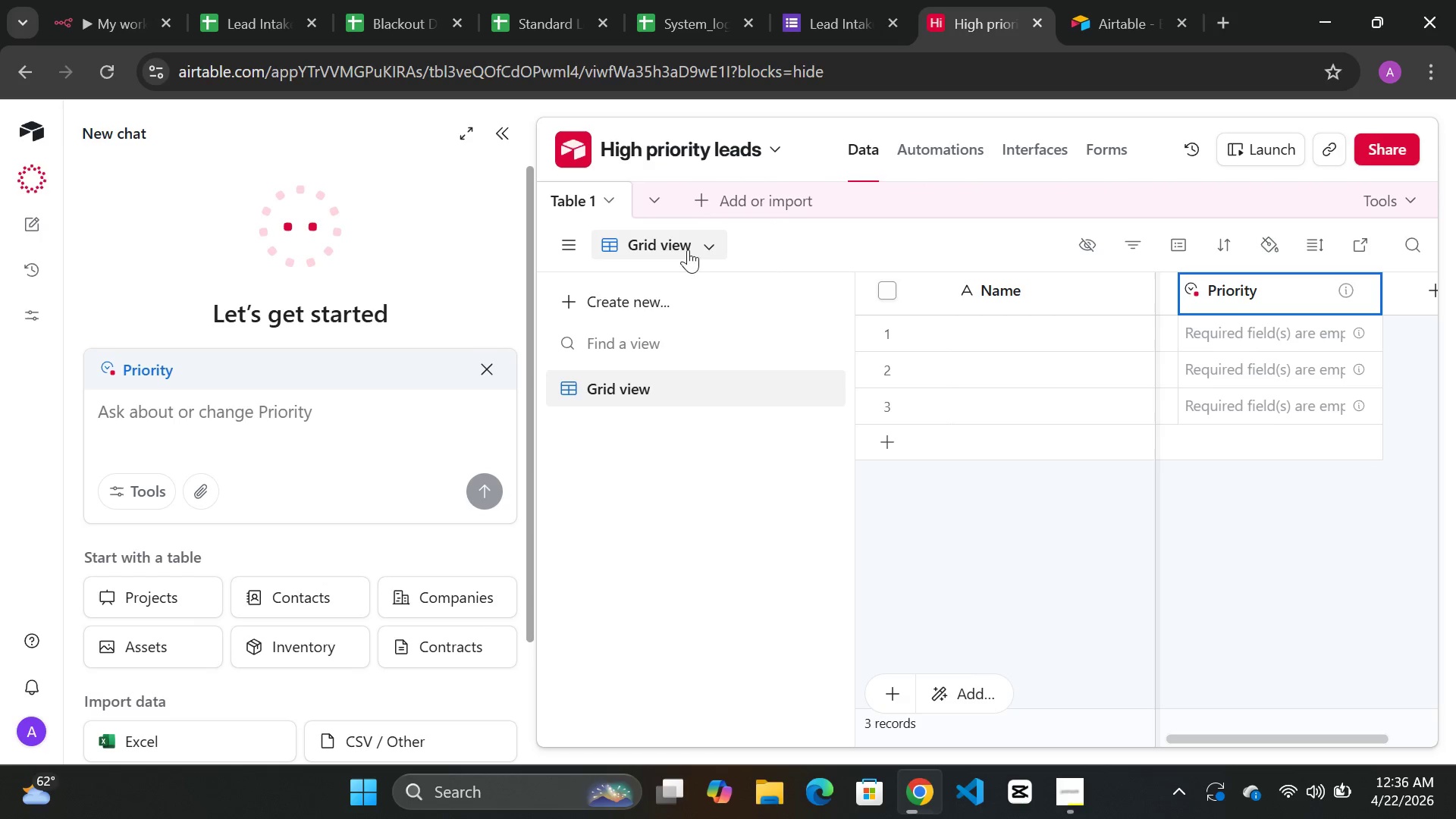 
left_click([109, 24])
 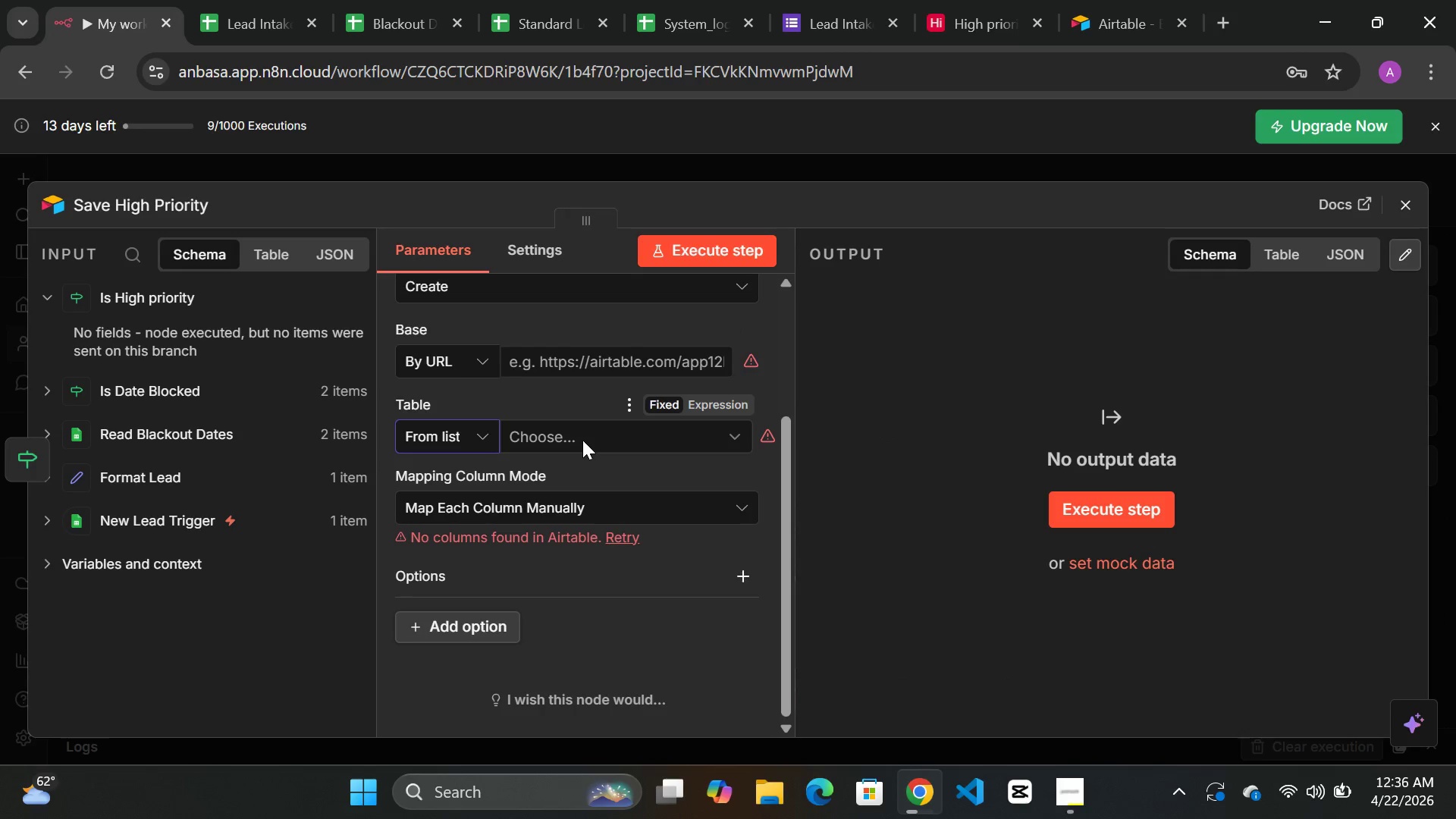 
left_click([582, 440])
 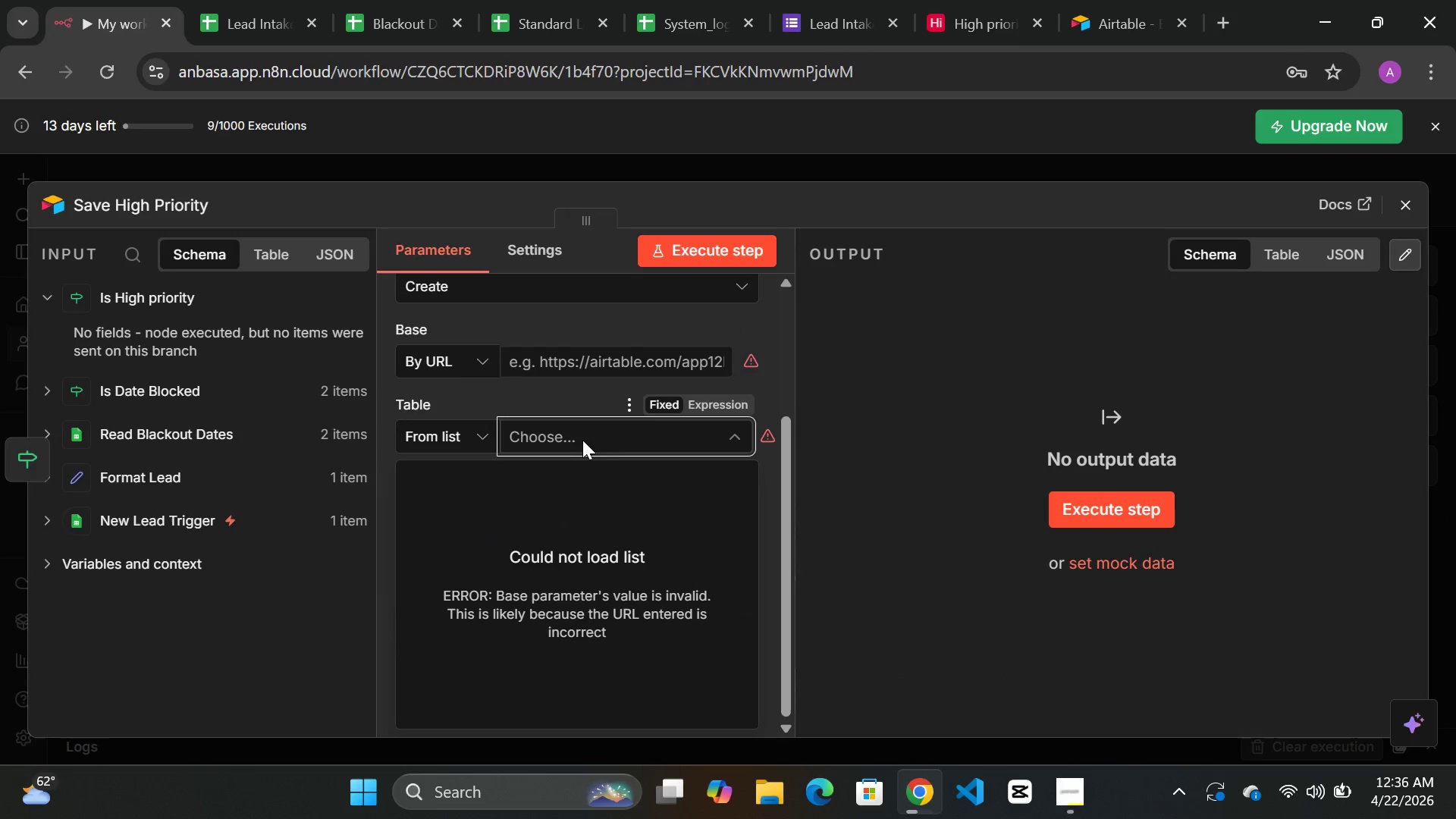 
left_click([607, 440])
 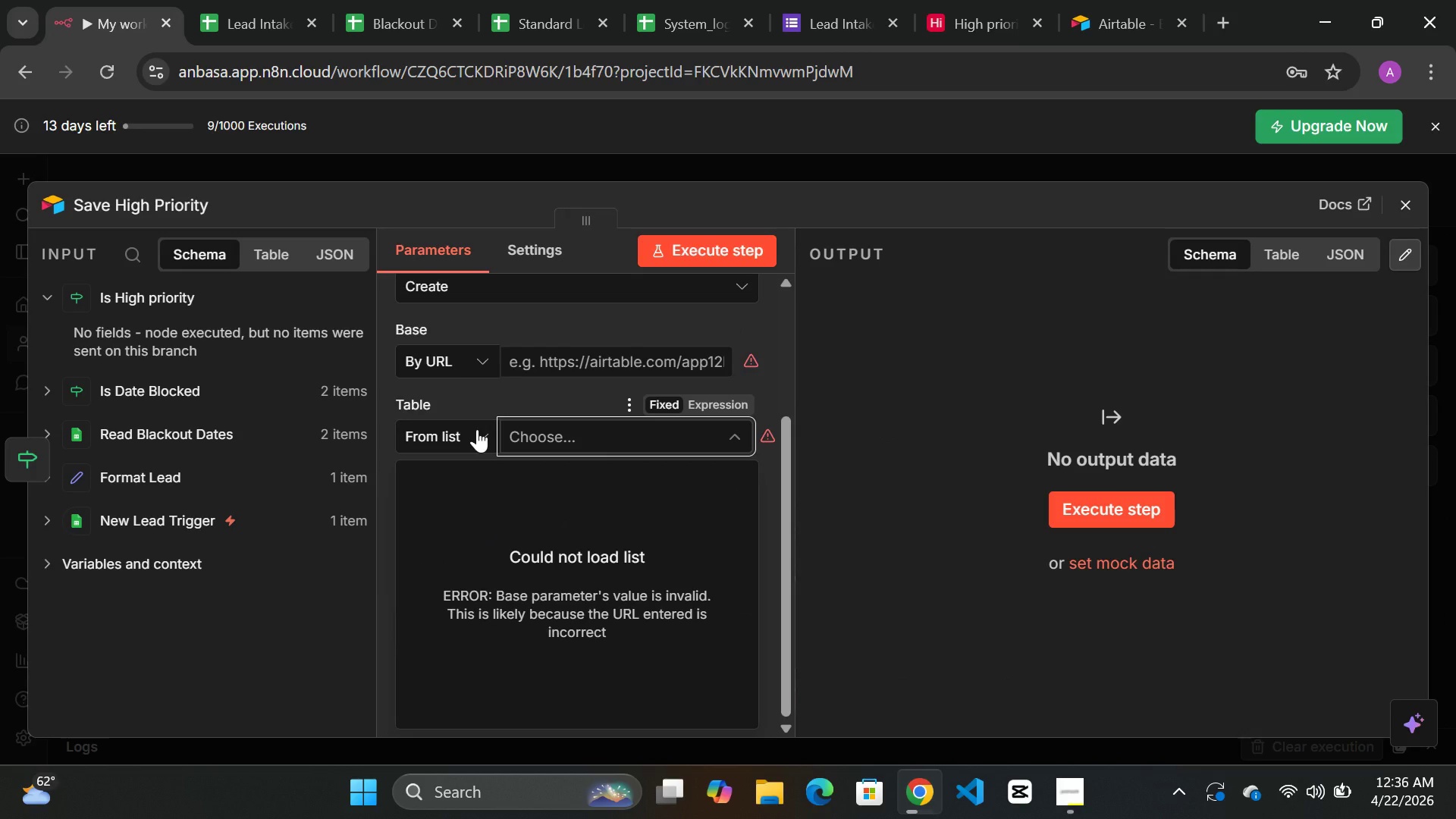 
left_click([477, 429])
 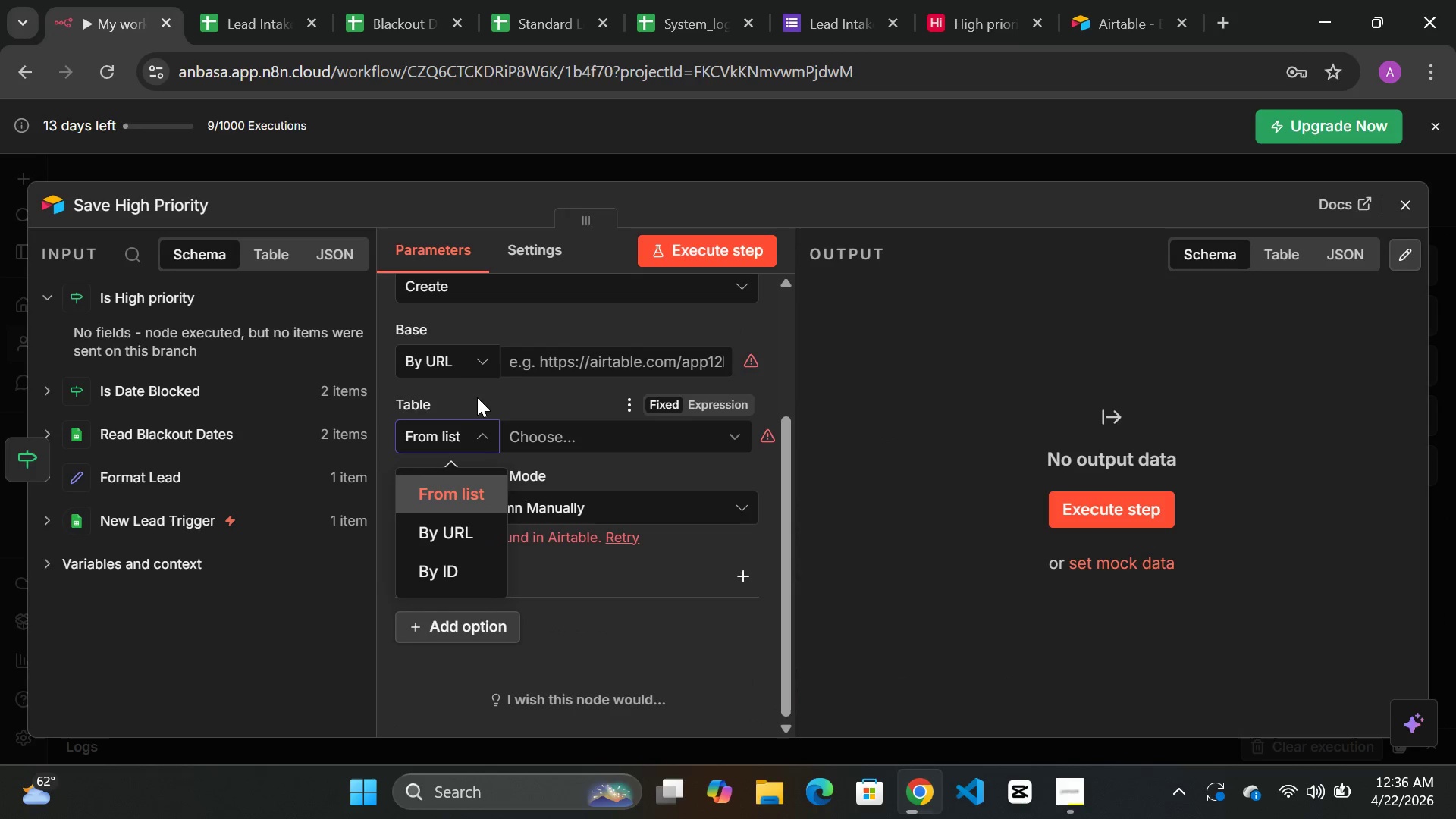 
left_click([477, 394])
 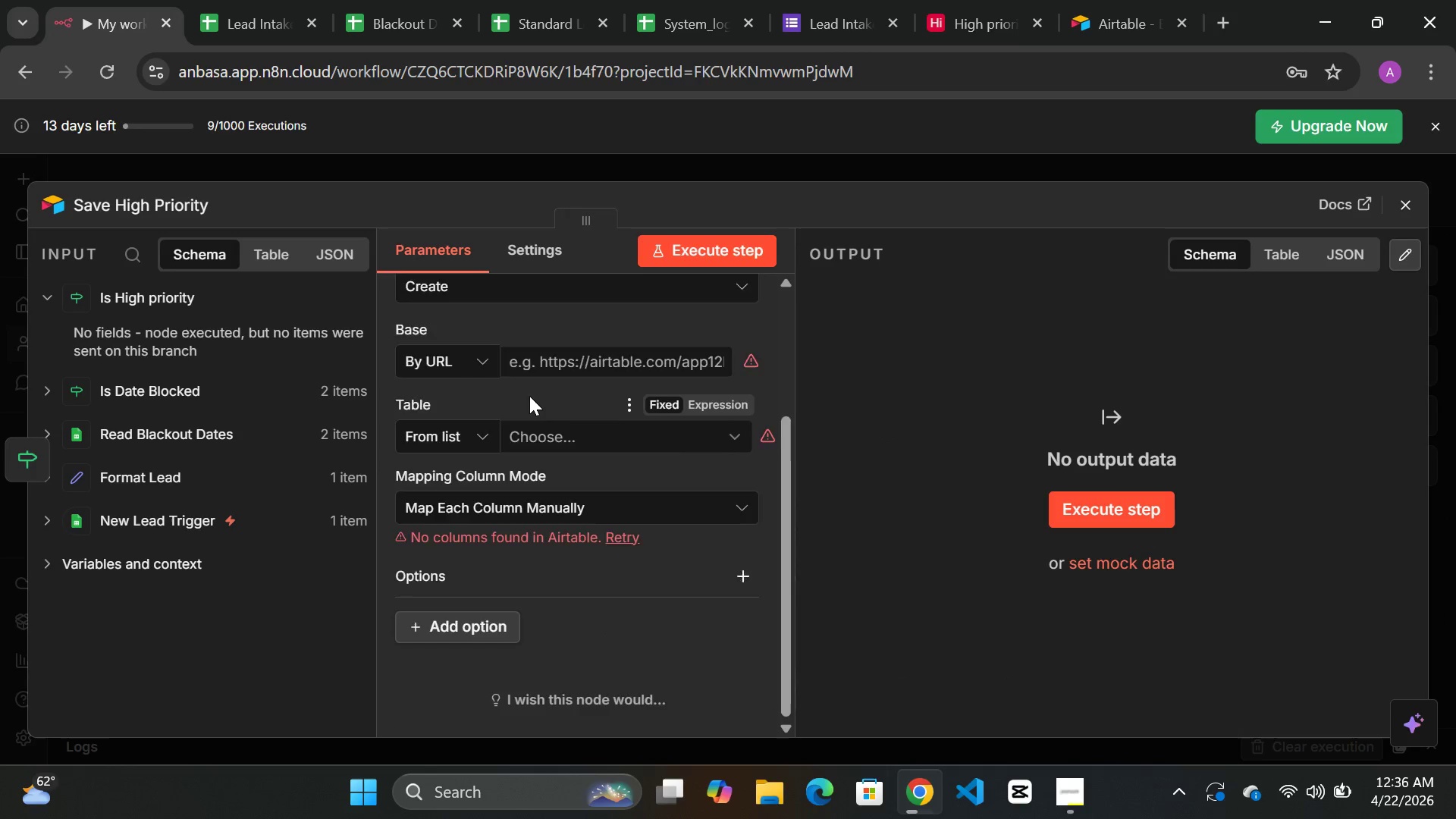 
scroll: coordinate [529, 396], scroll_direction: up, amount: 2.0
 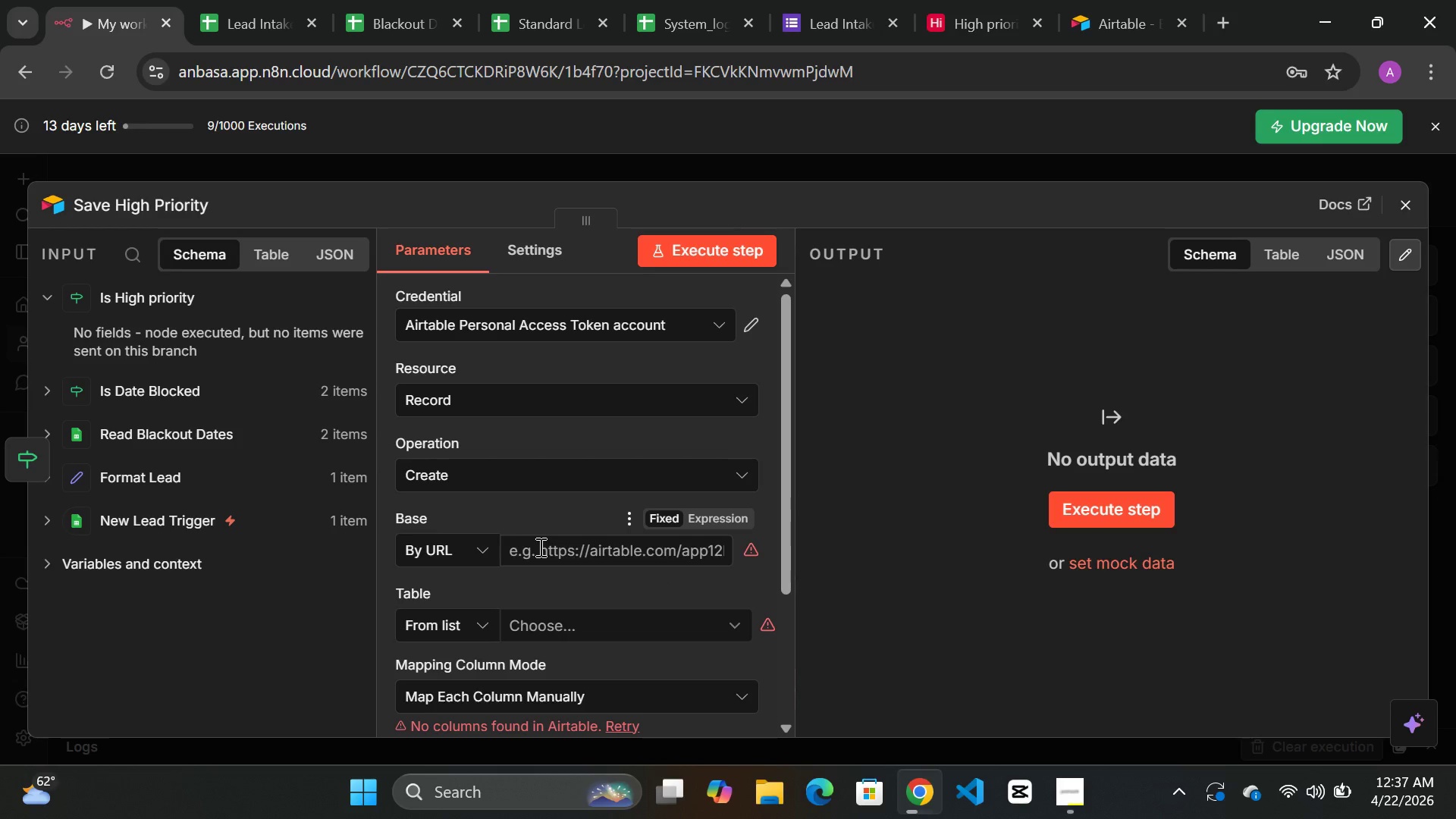 
left_click([489, 547])
 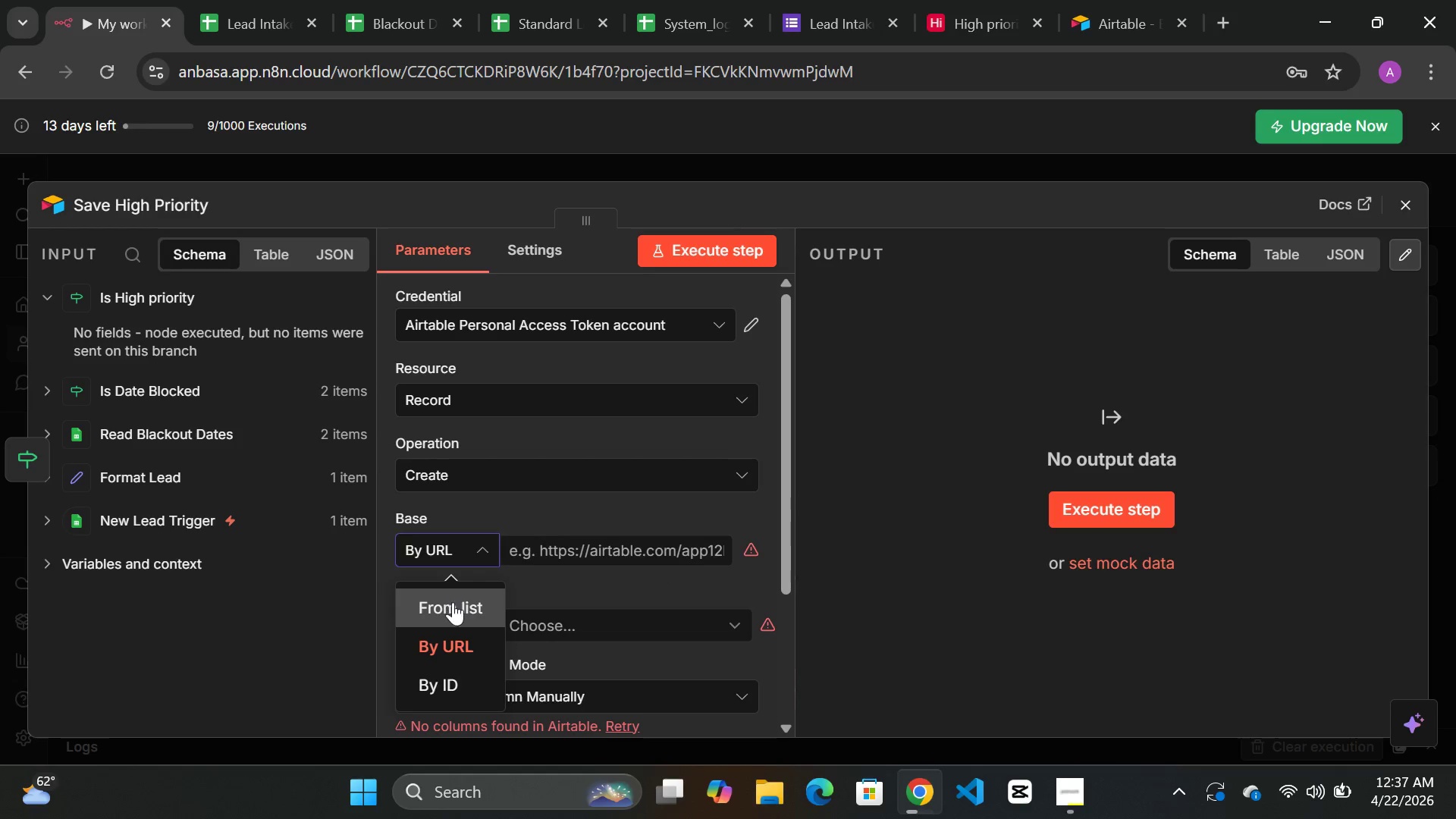 
left_click([453, 603])
 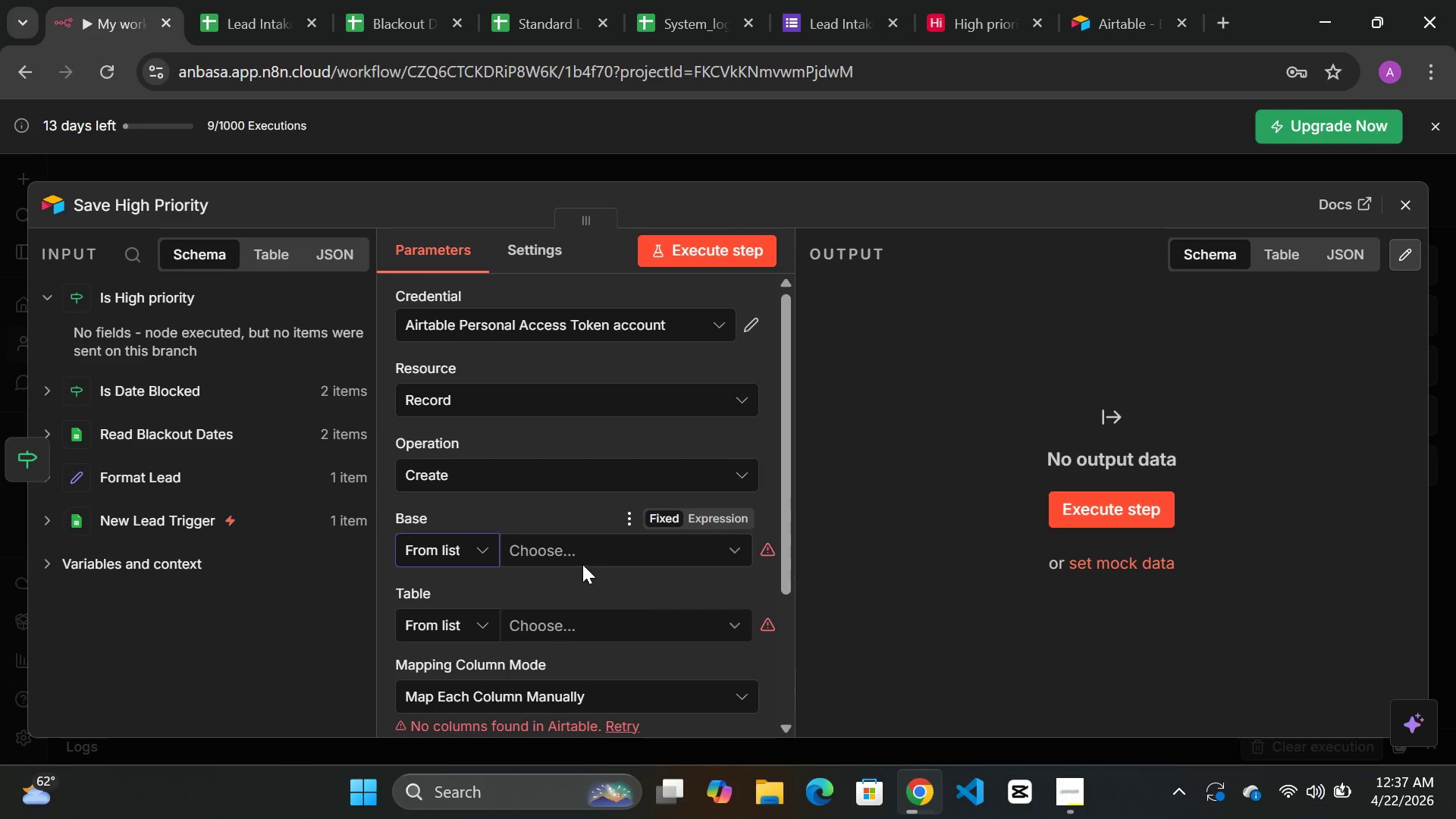 
left_click([599, 560])
 